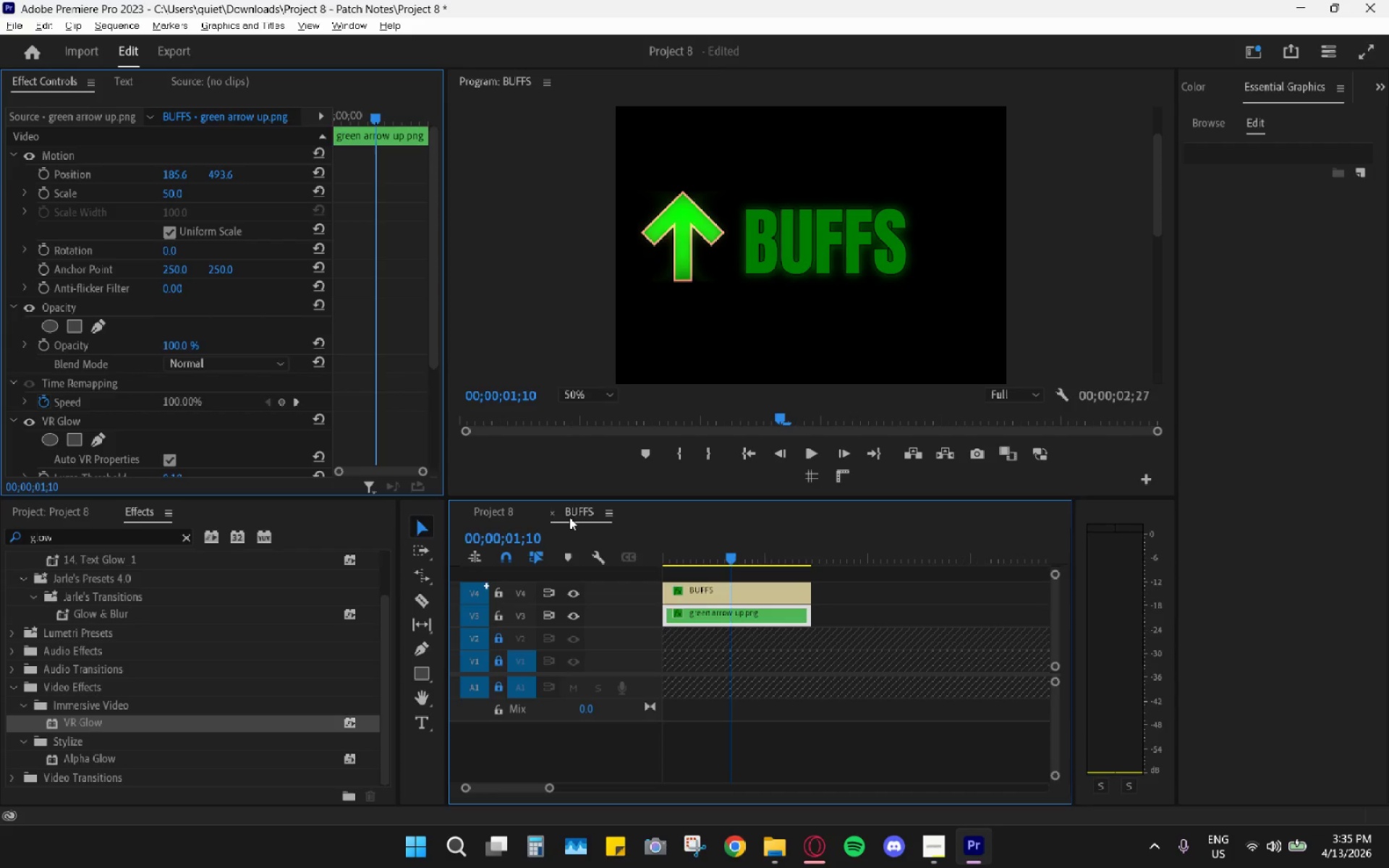 
left_click([505, 516])
 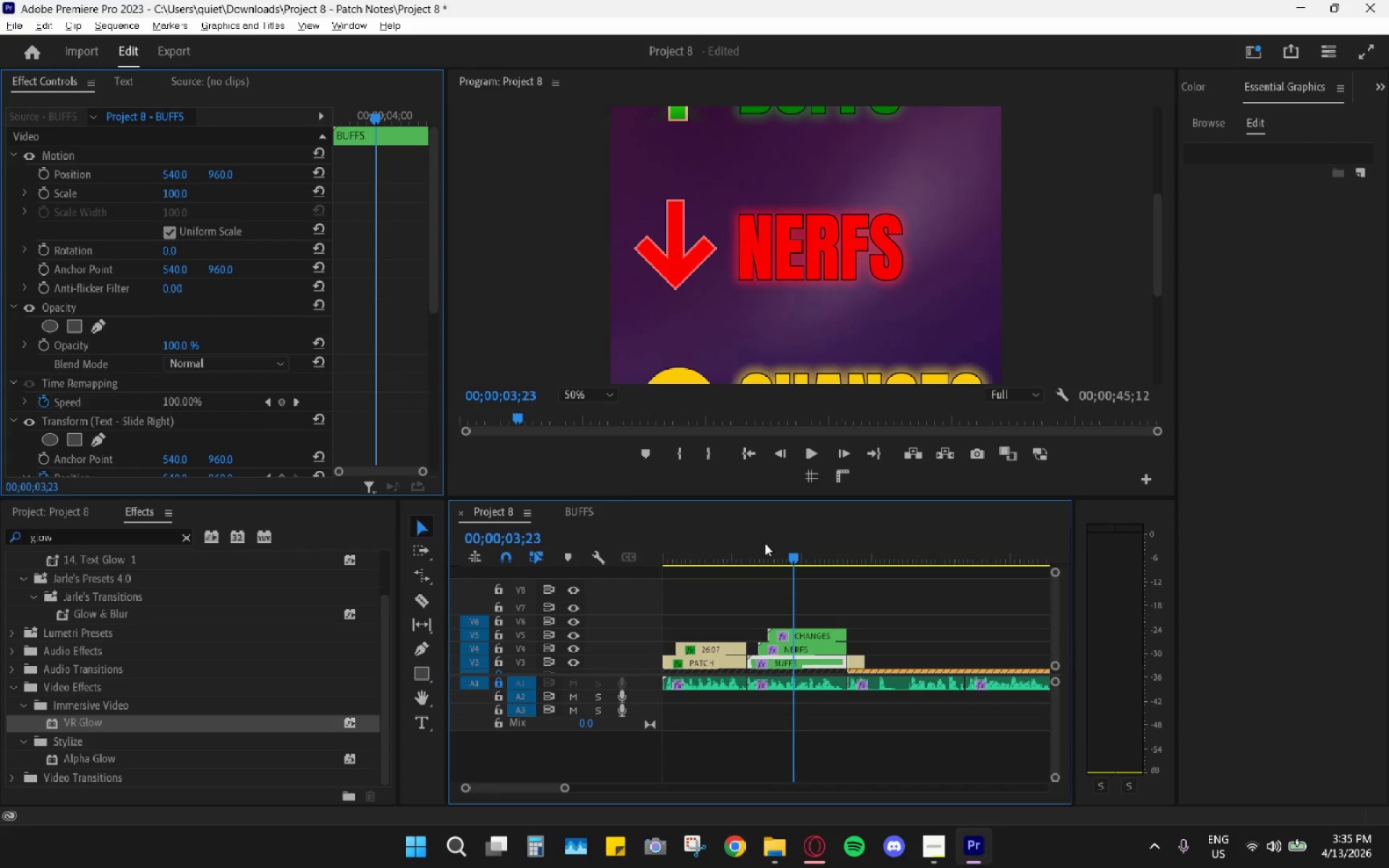 
left_click_drag(start_coordinate=[783, 544], to_coordinate=[802, 553])
 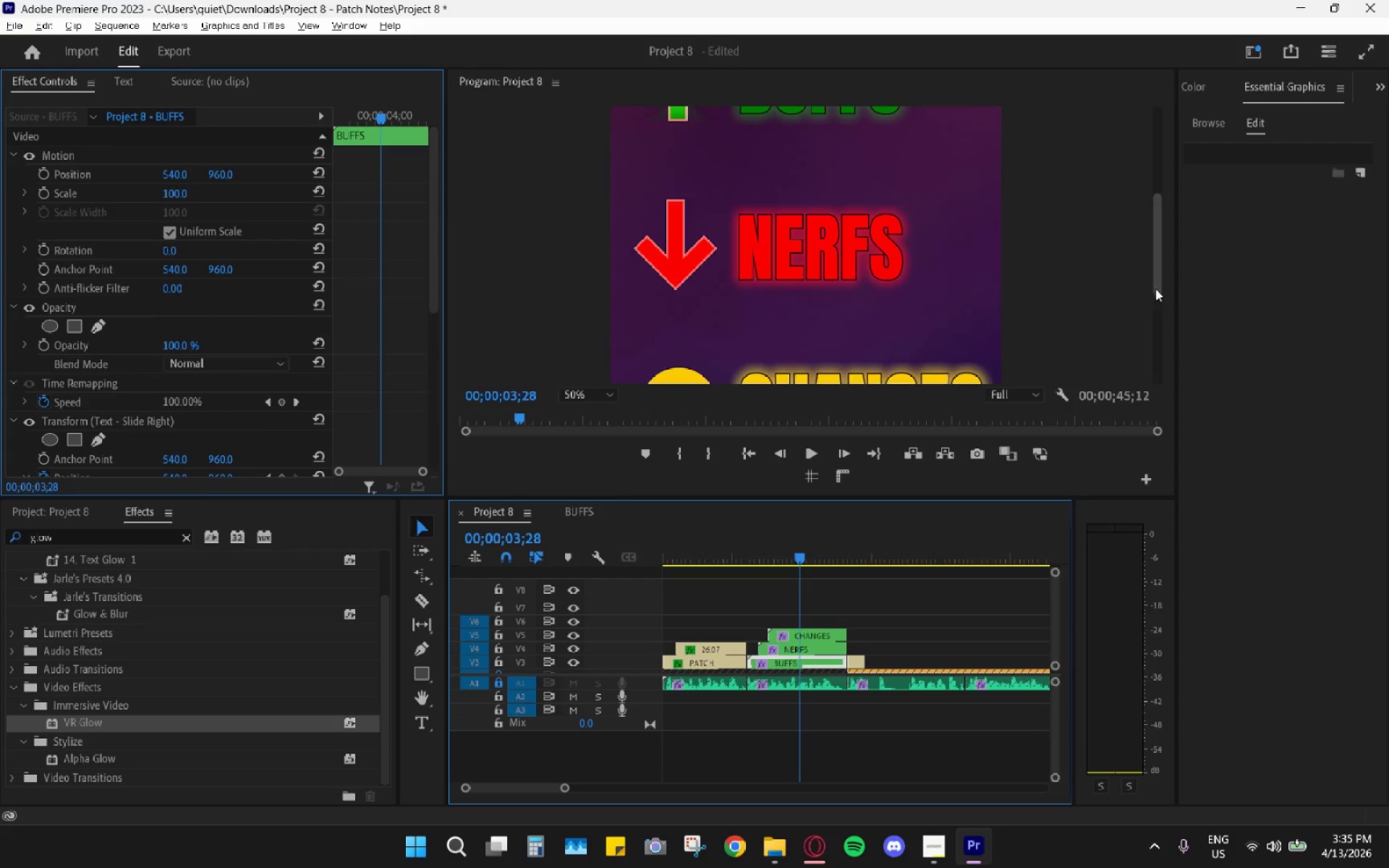 
left_click_drag(start_coordinate=[1156, 286], to_coordinate=[1168, 237])
 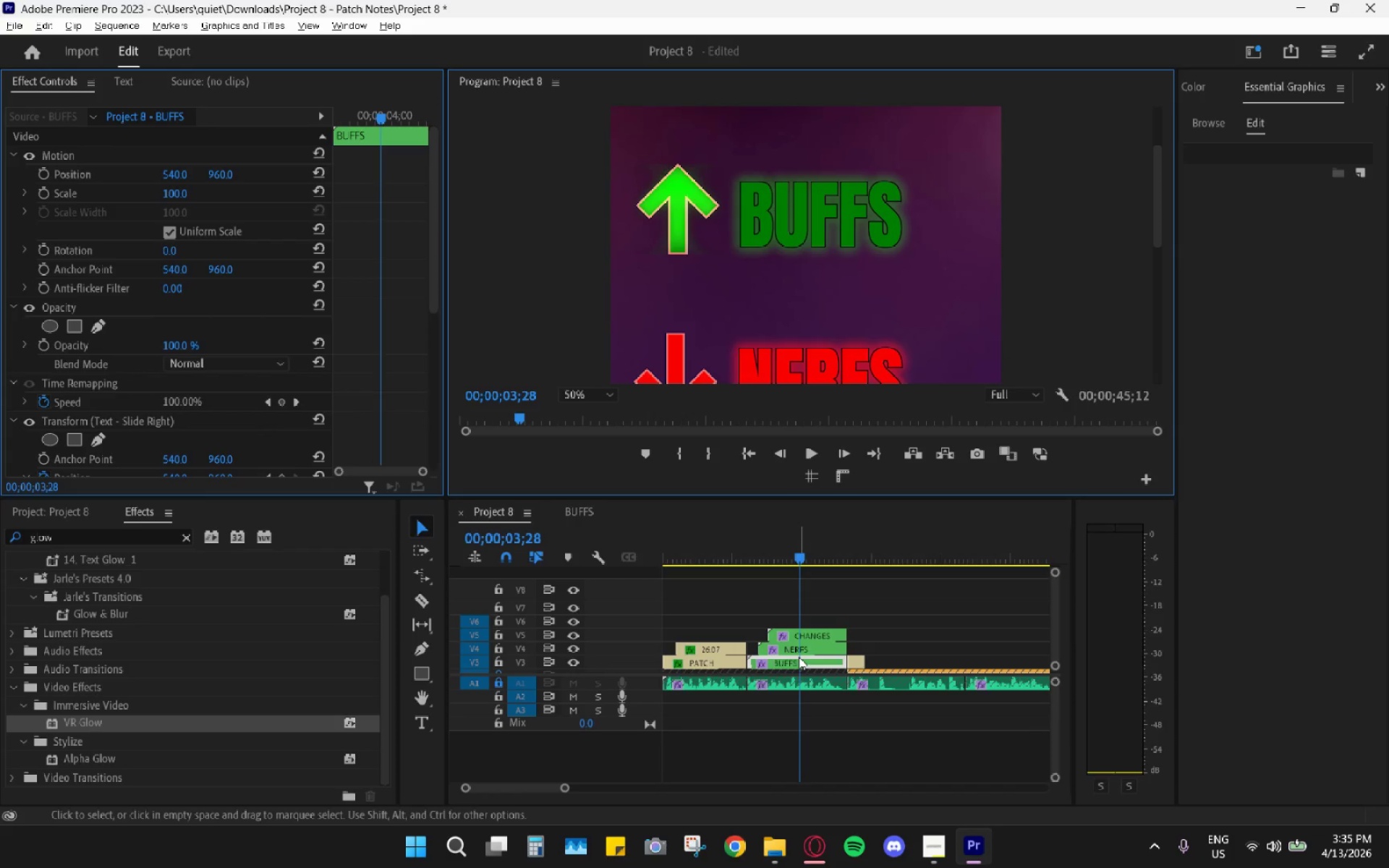 
double_click([799, 662])
 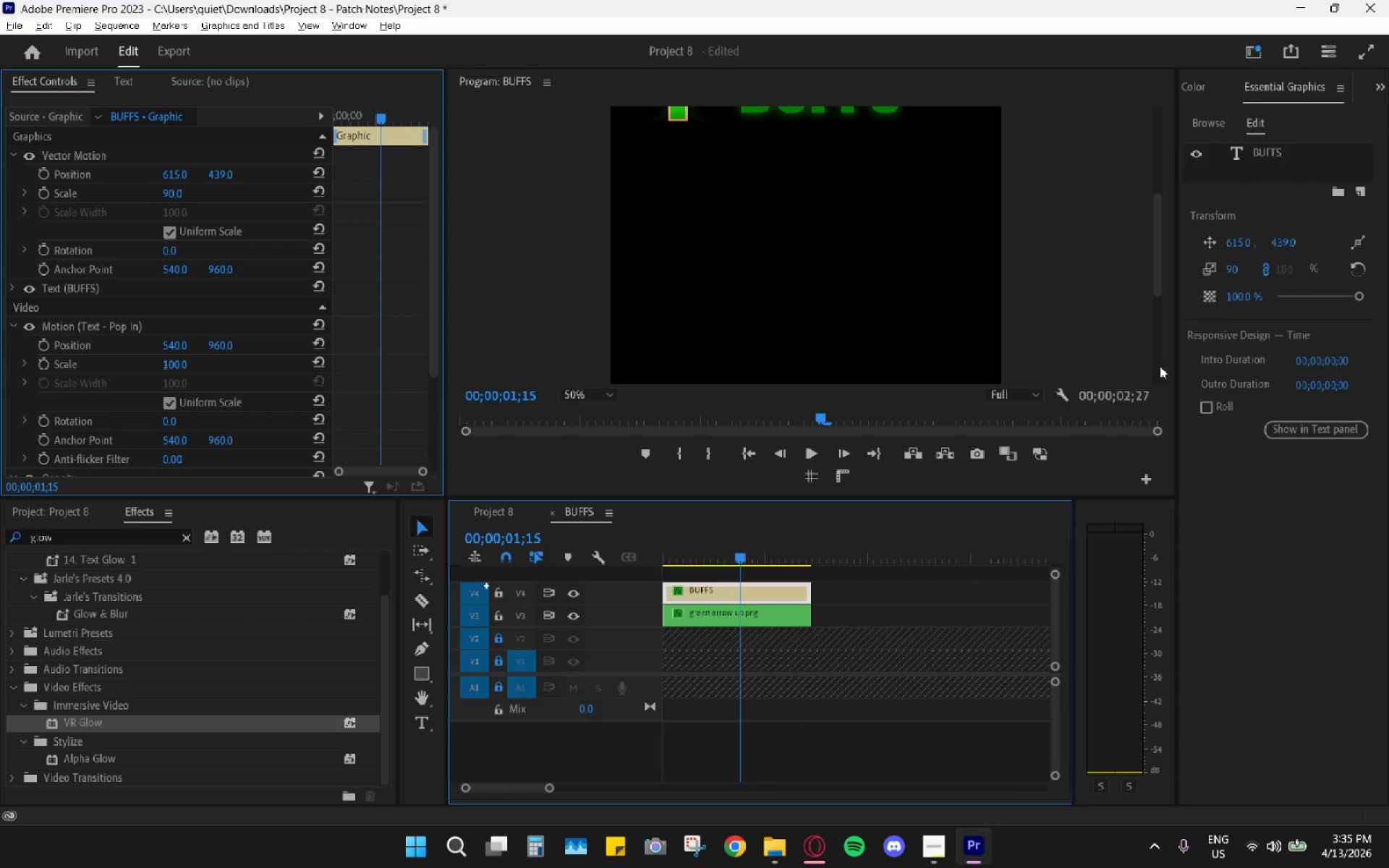 
left_click_drag(start_coordinate=[1156, 246], to_coordinate=[1173, 202])
 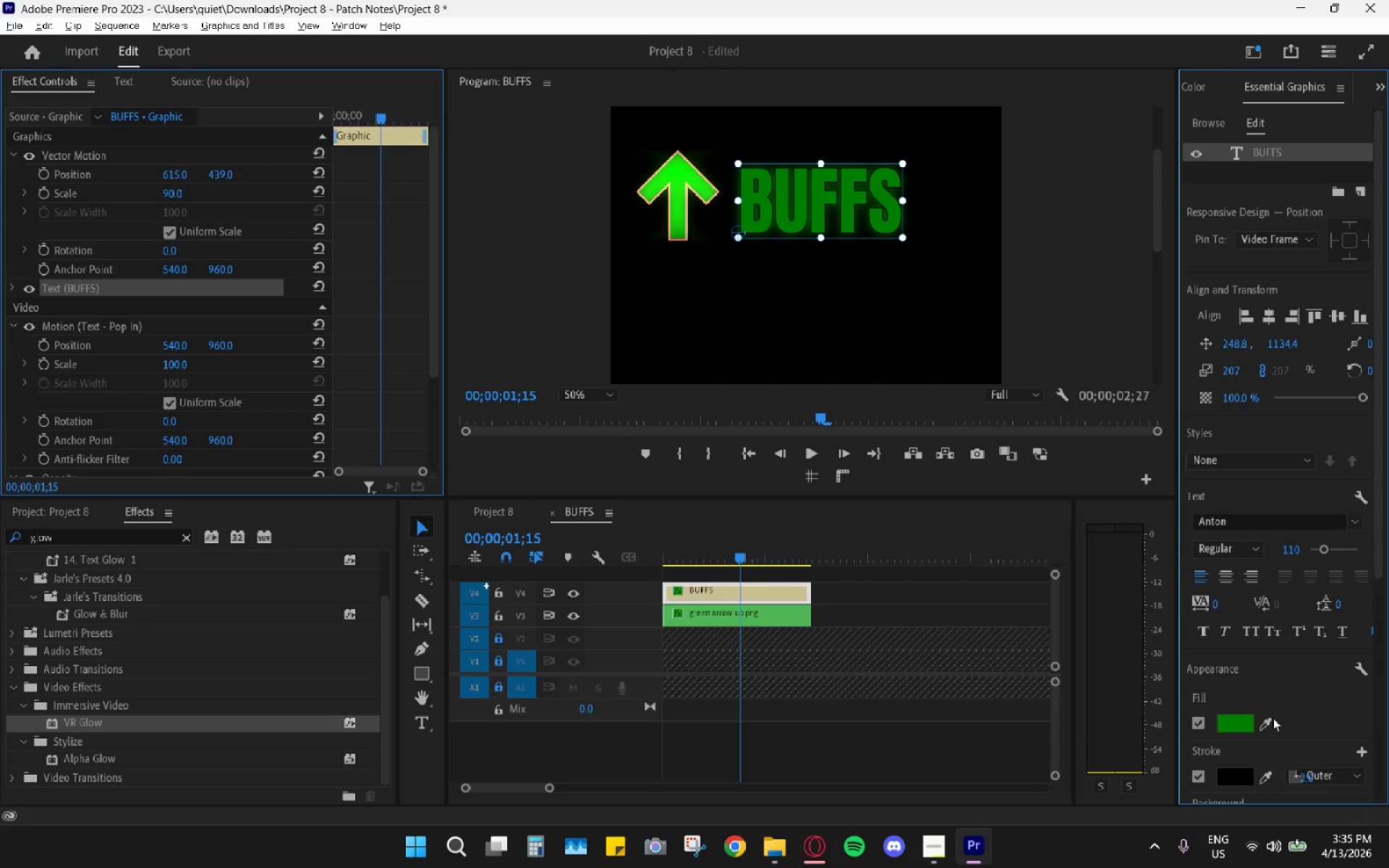 
left_click([1262, 727])
 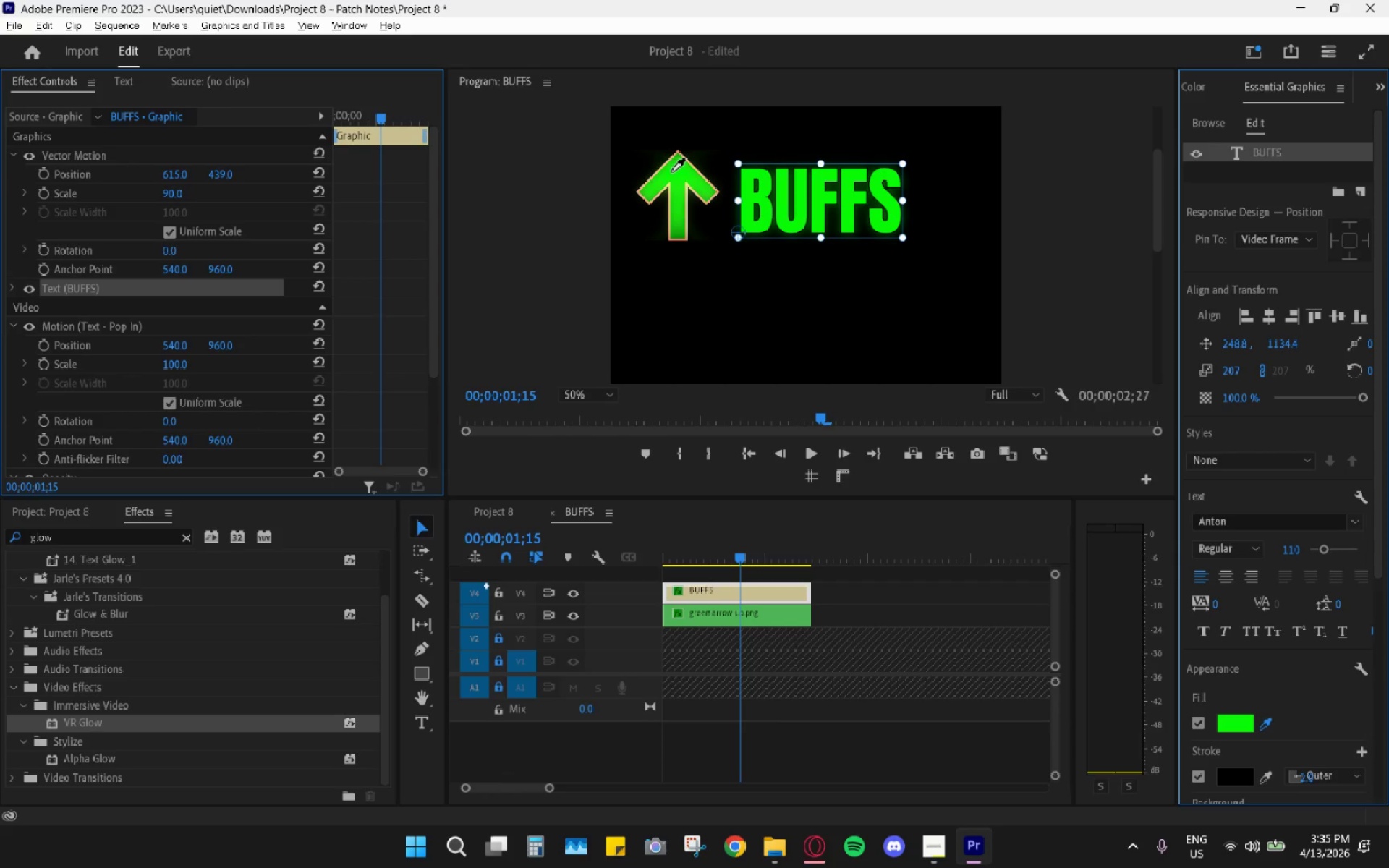 
left_click([671, 172])
 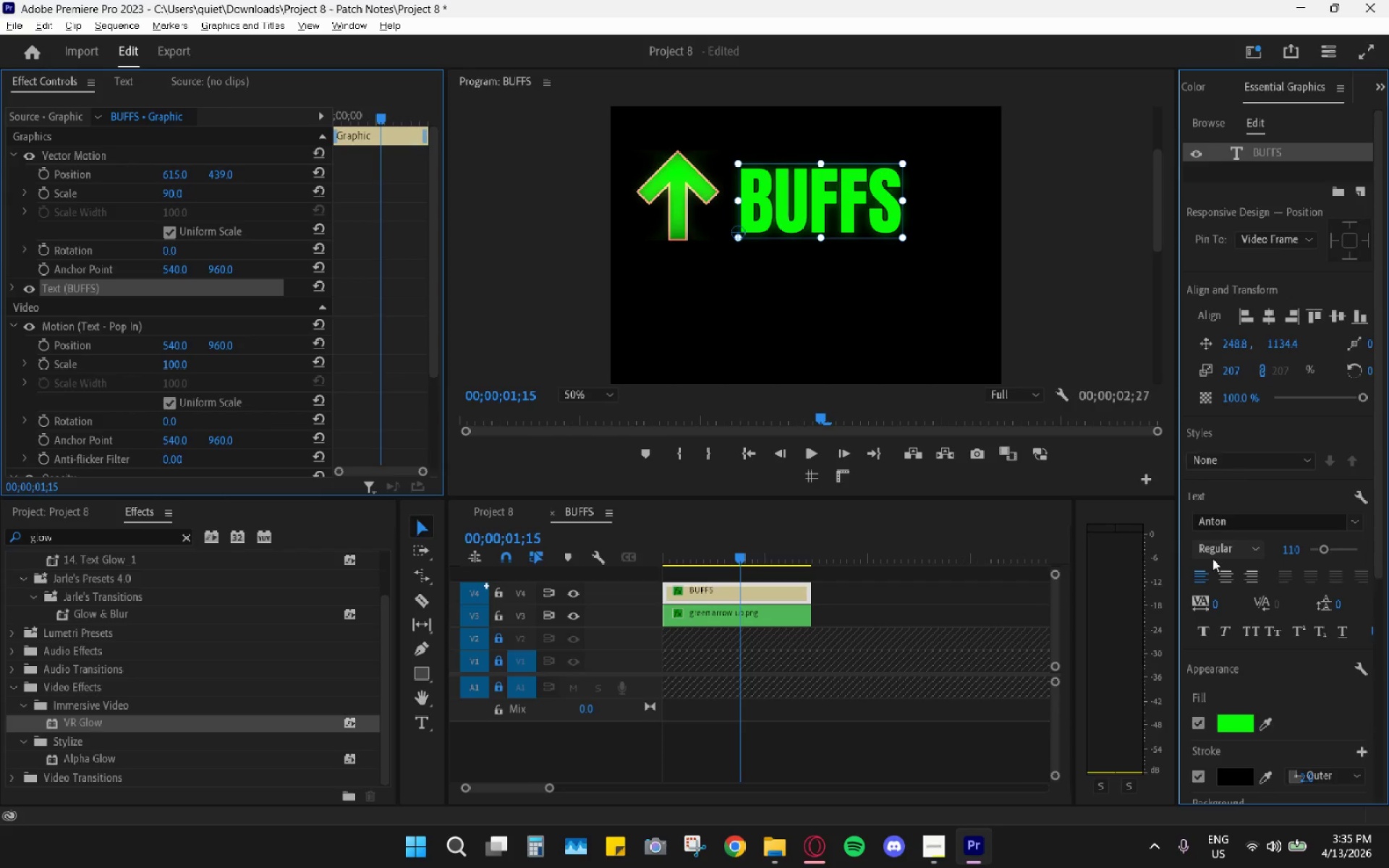 
scroll: coordinate [1265, 656], scroll_direction: down, amount: 11.0
 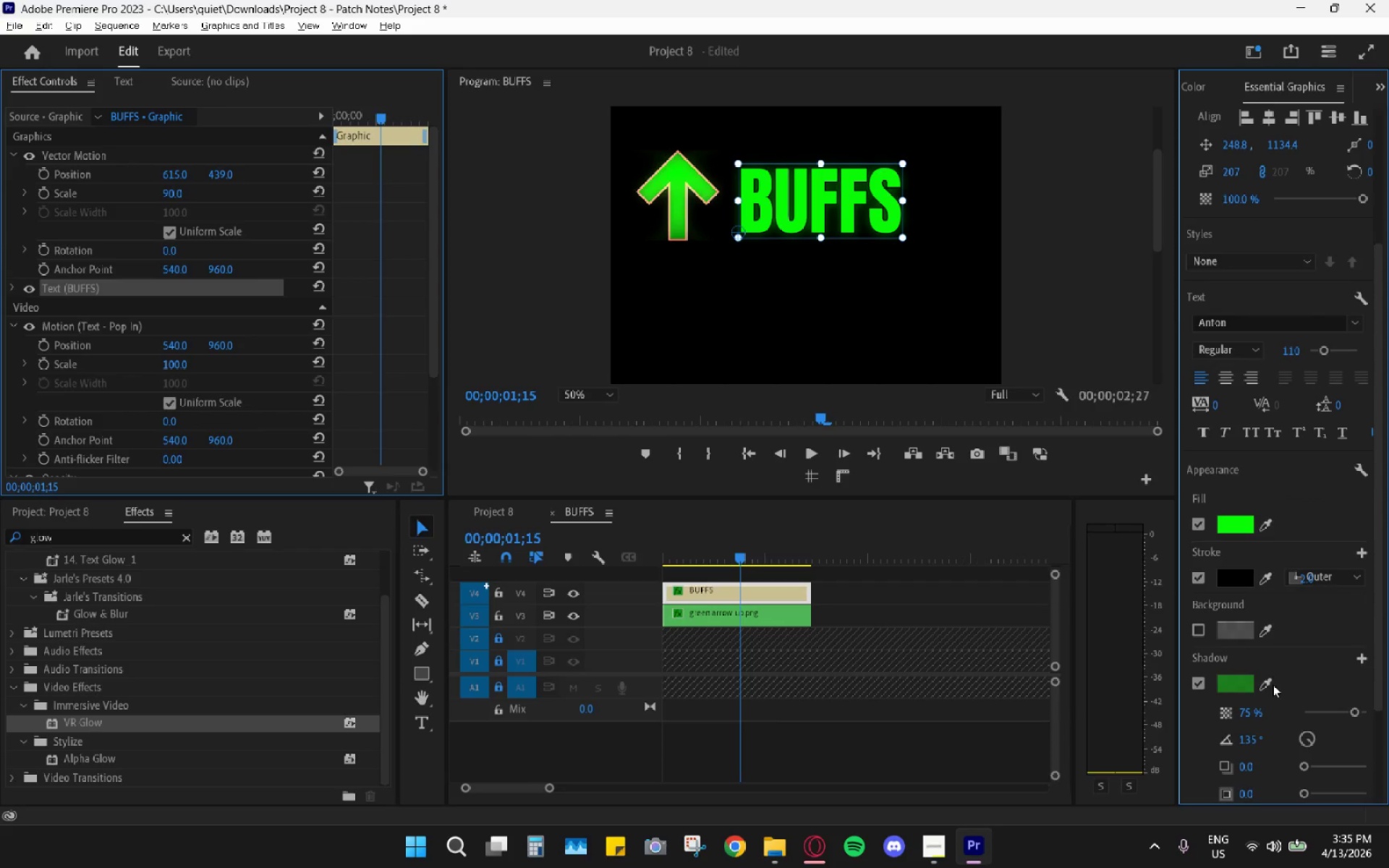 
left_click([1263, 684])
 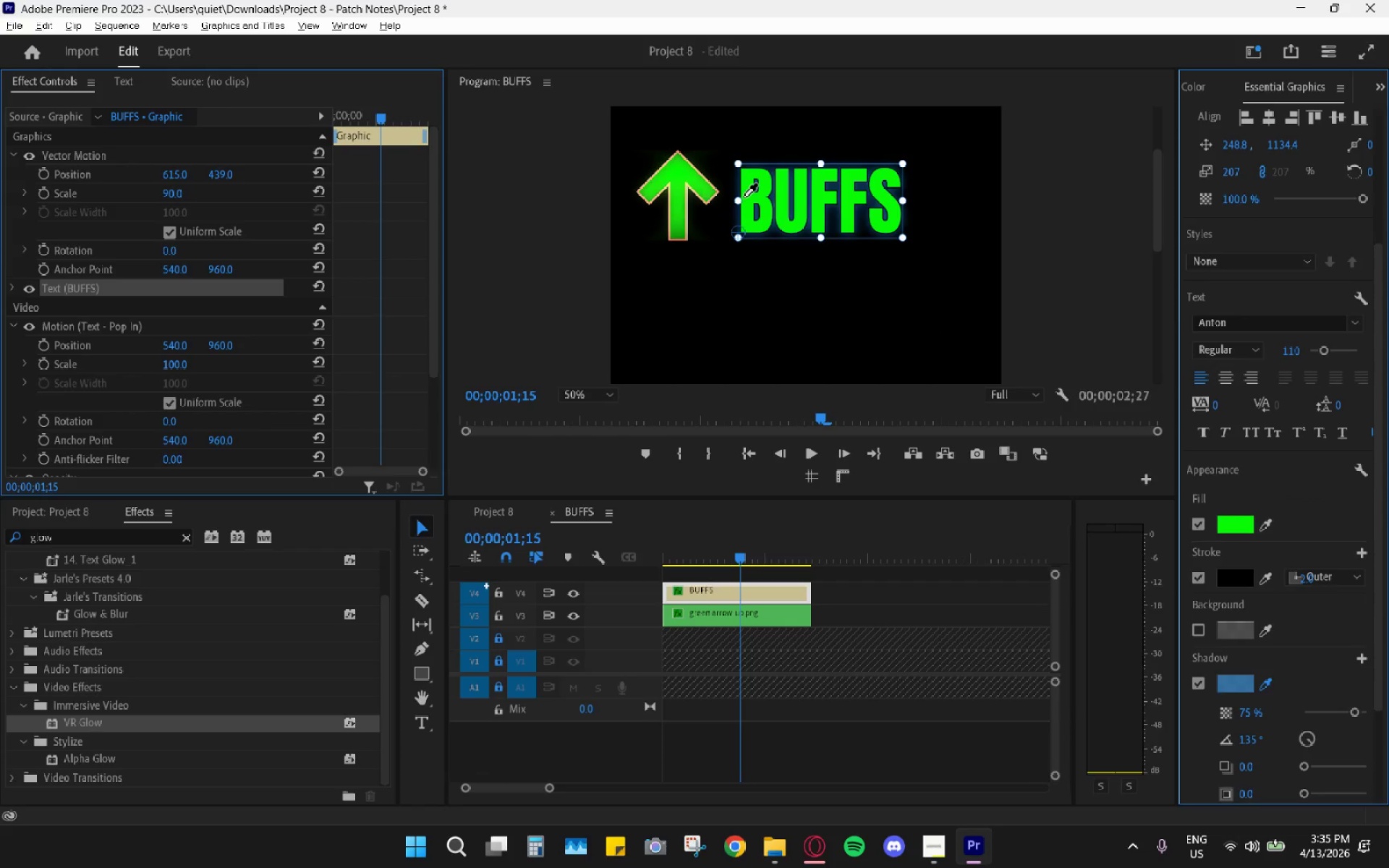 
left_click([747, 199])
 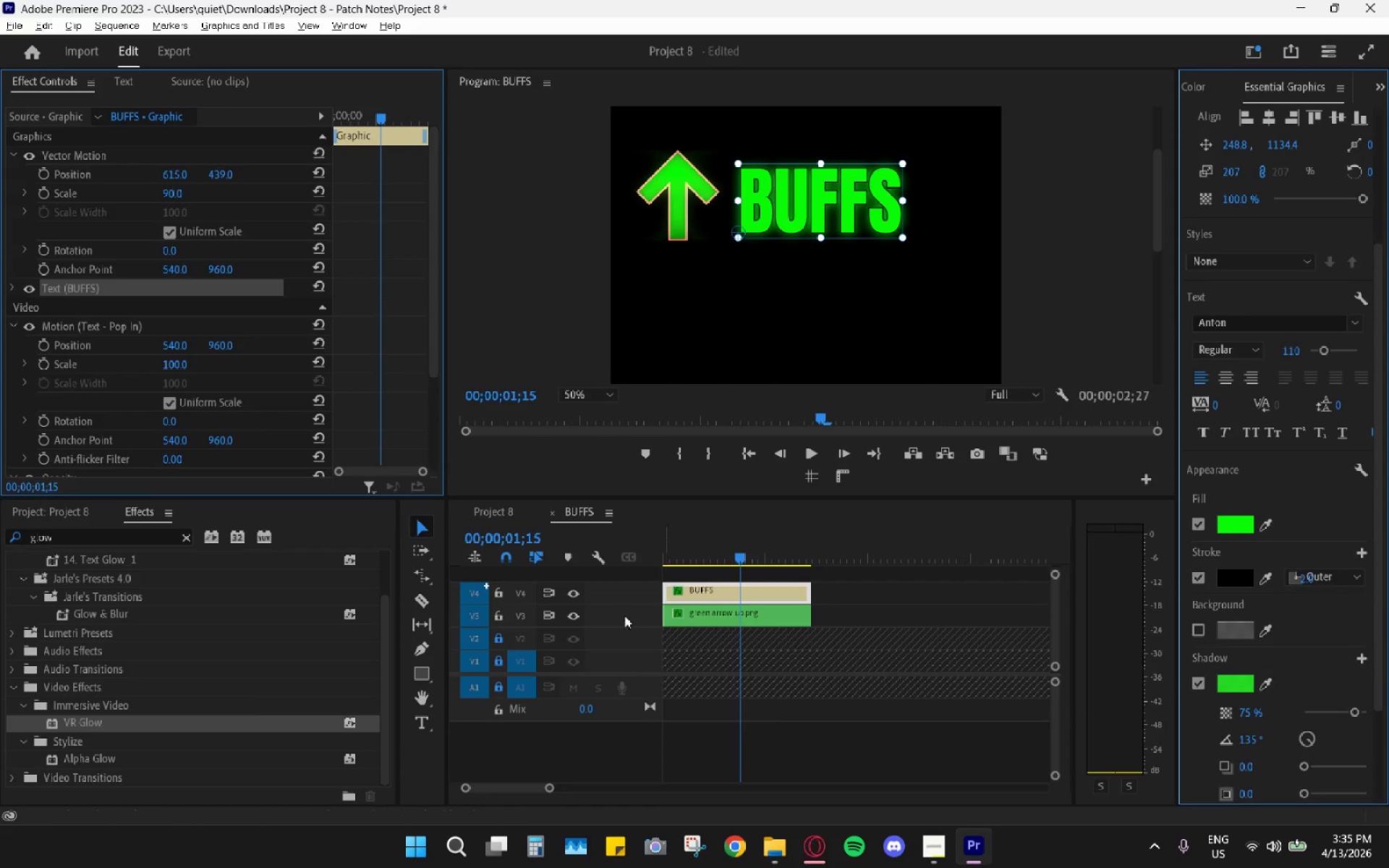 
left_click([498, 515])
 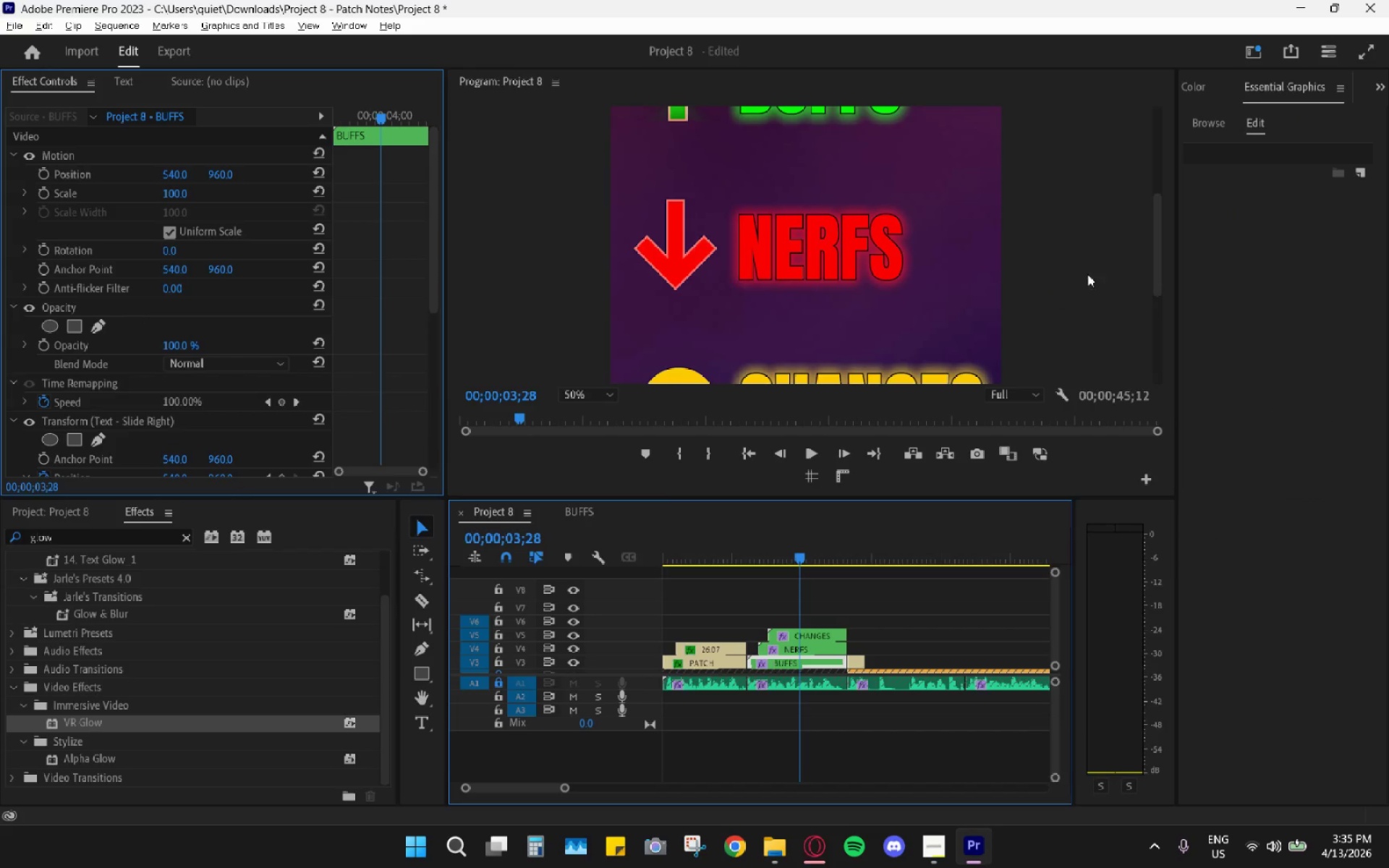 
left_click_drag(start_coordinate=[1154, 281], to_coordinate=[1154, 263])
 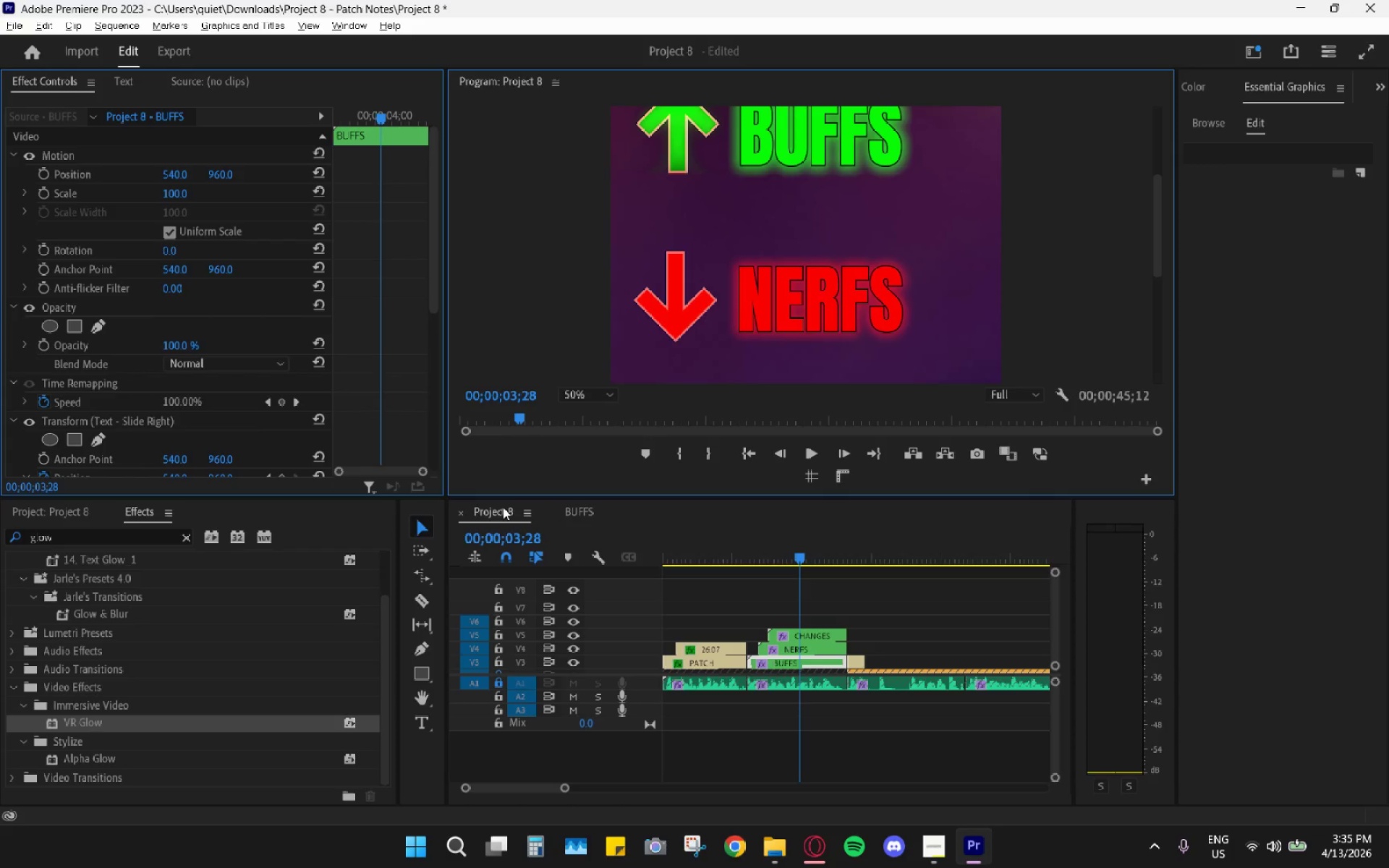 
double_click([503, 507])
 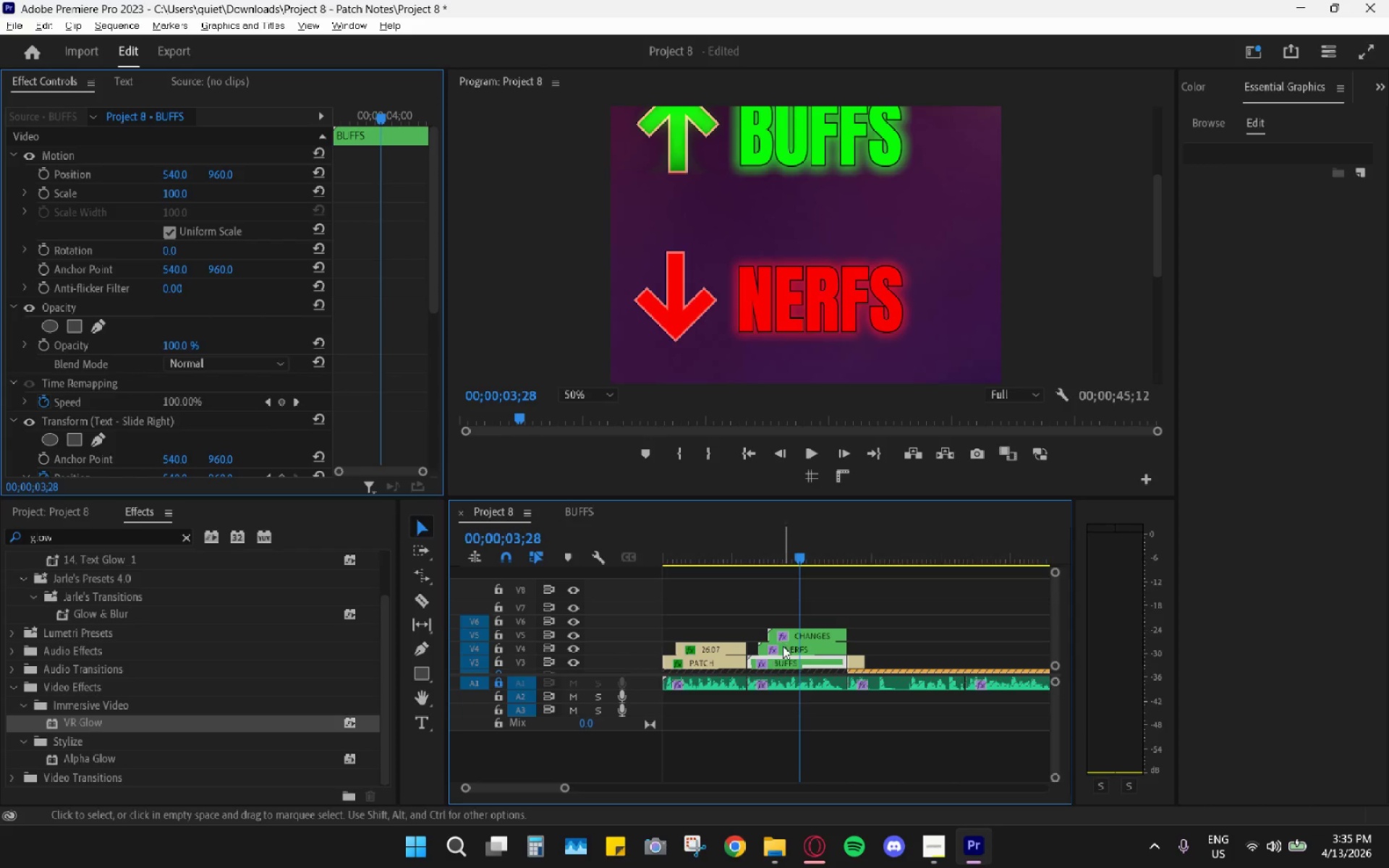 
double_click([783, 647])
 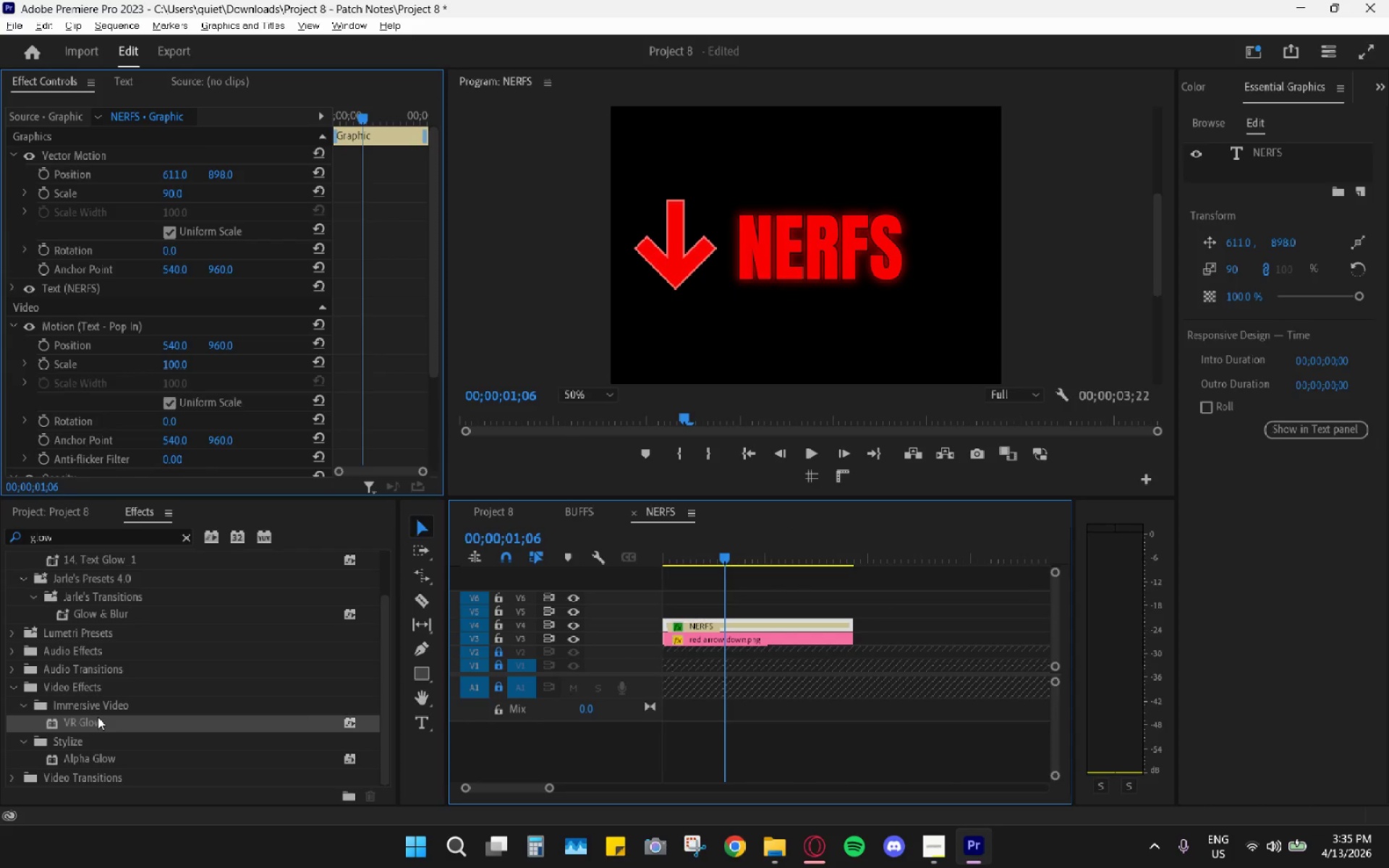 
left_click_drag(start_coordinate=[88, 720], to_coordinate=[694, 634])
 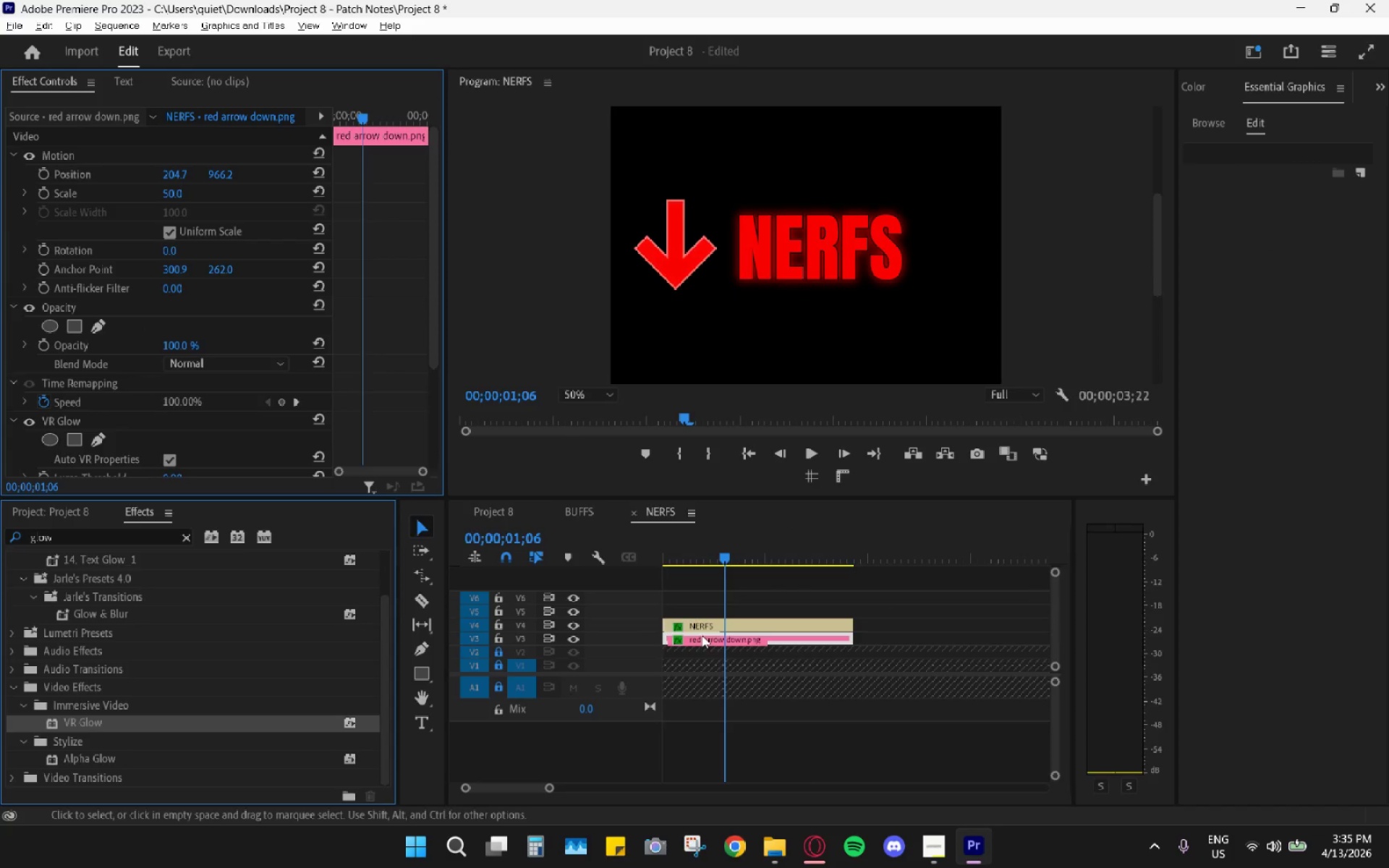 
left_click([713, 636])
 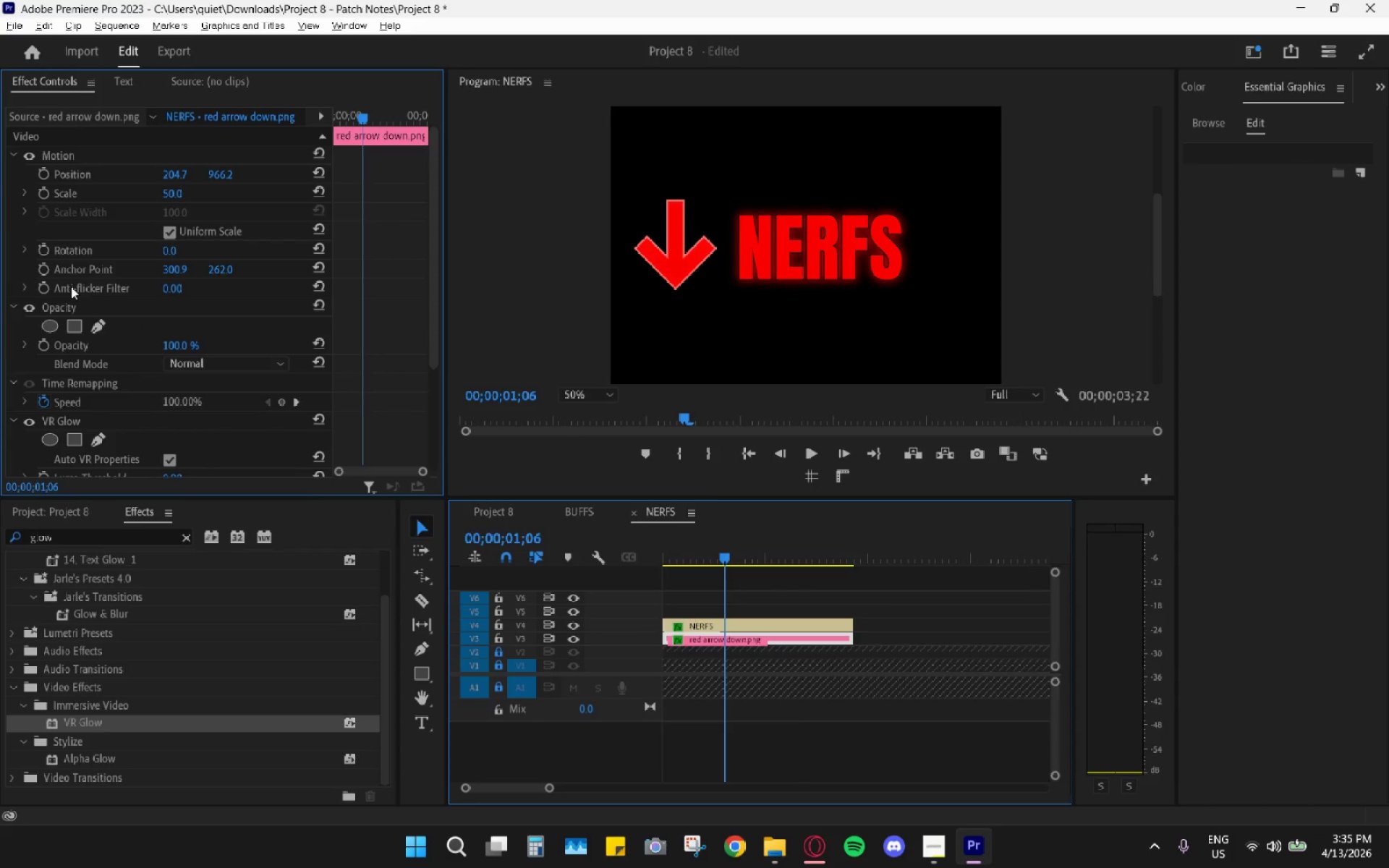 
scroll: coordinate [383, 358], scroll_direction: down, amount: 9.0
 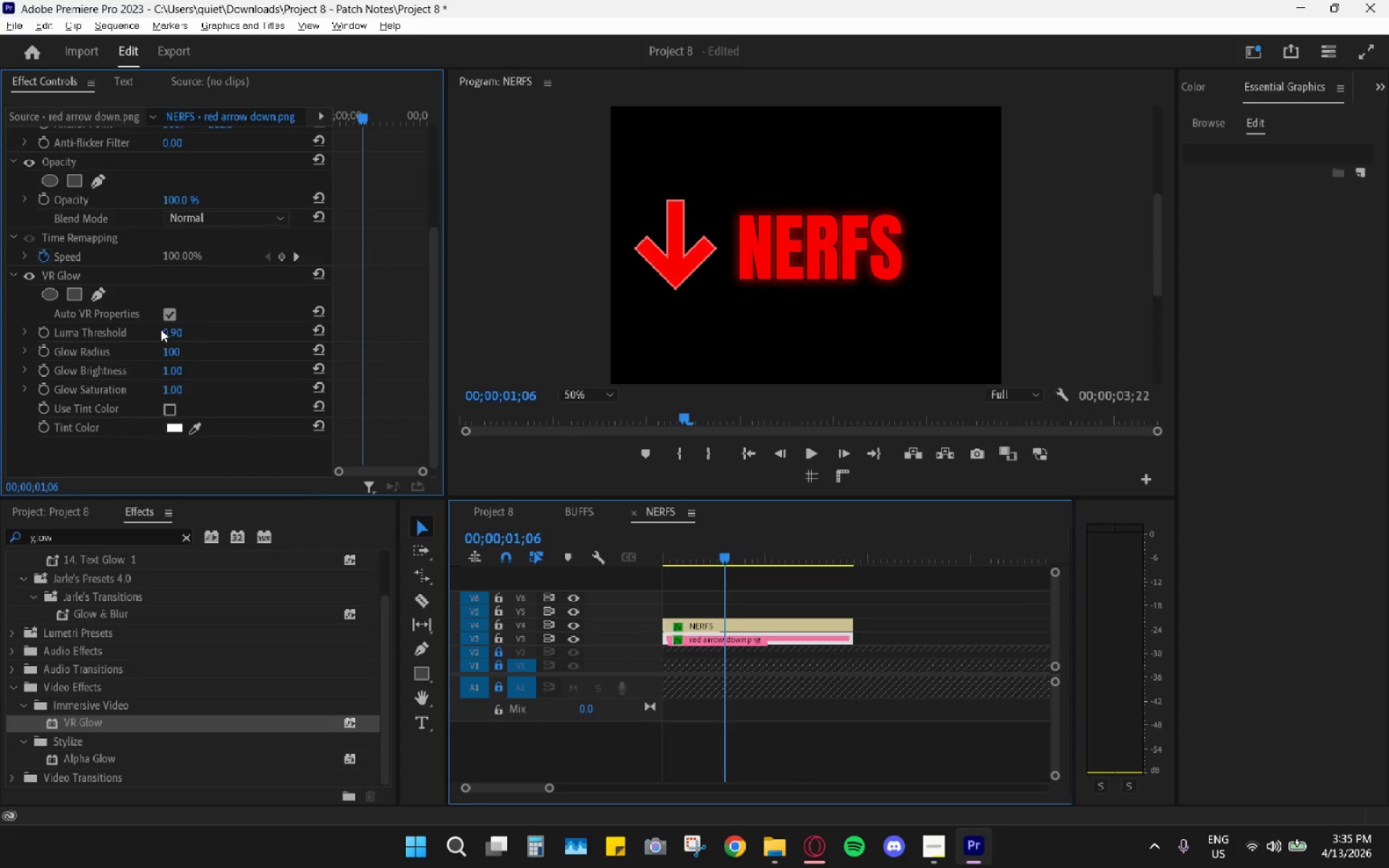 
left_click_drag(start_coordinate=[169, 330], to_coordinate=[114, 360])
 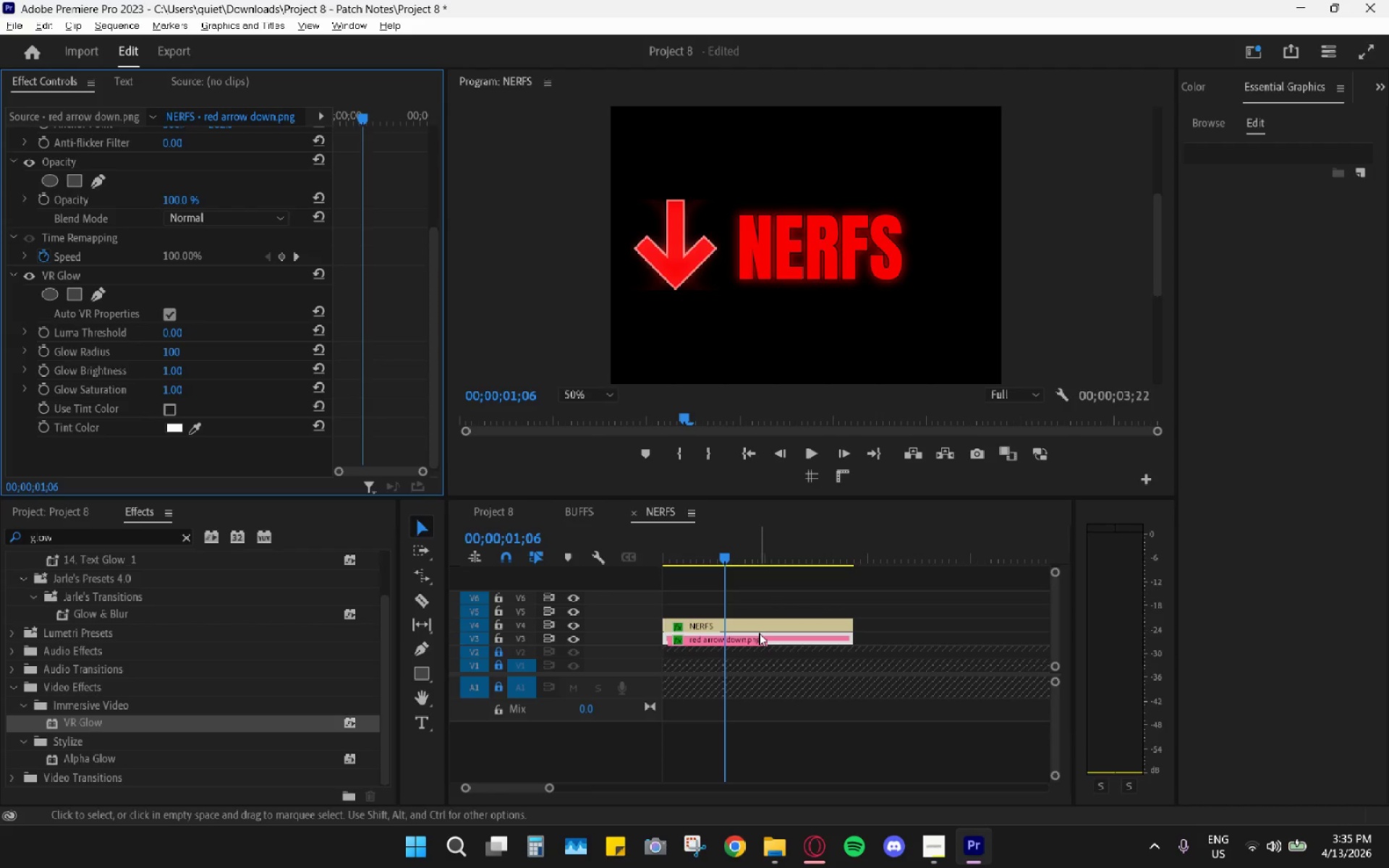 
left_click([768, 625])
 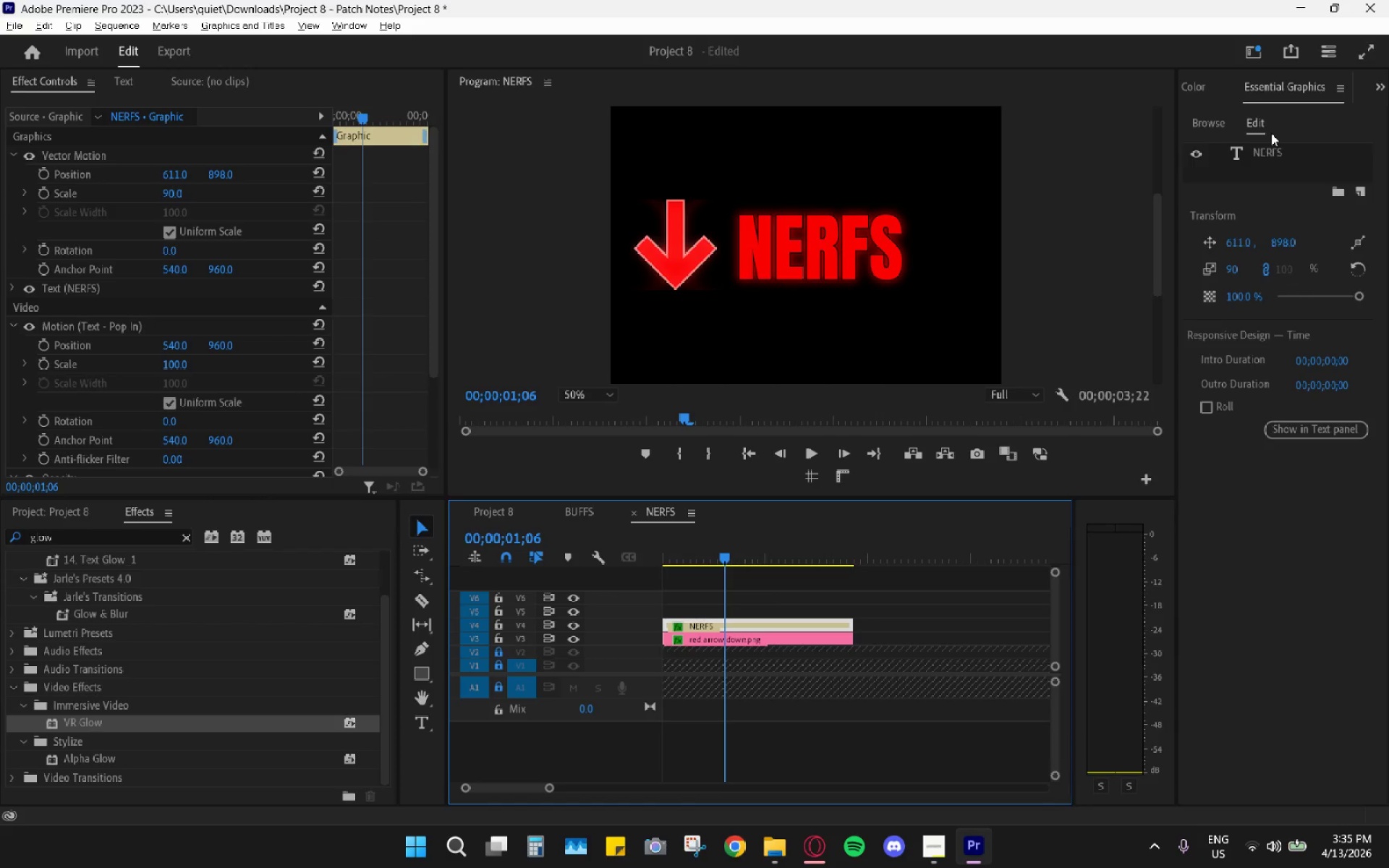 
left_click([1260, 143])
 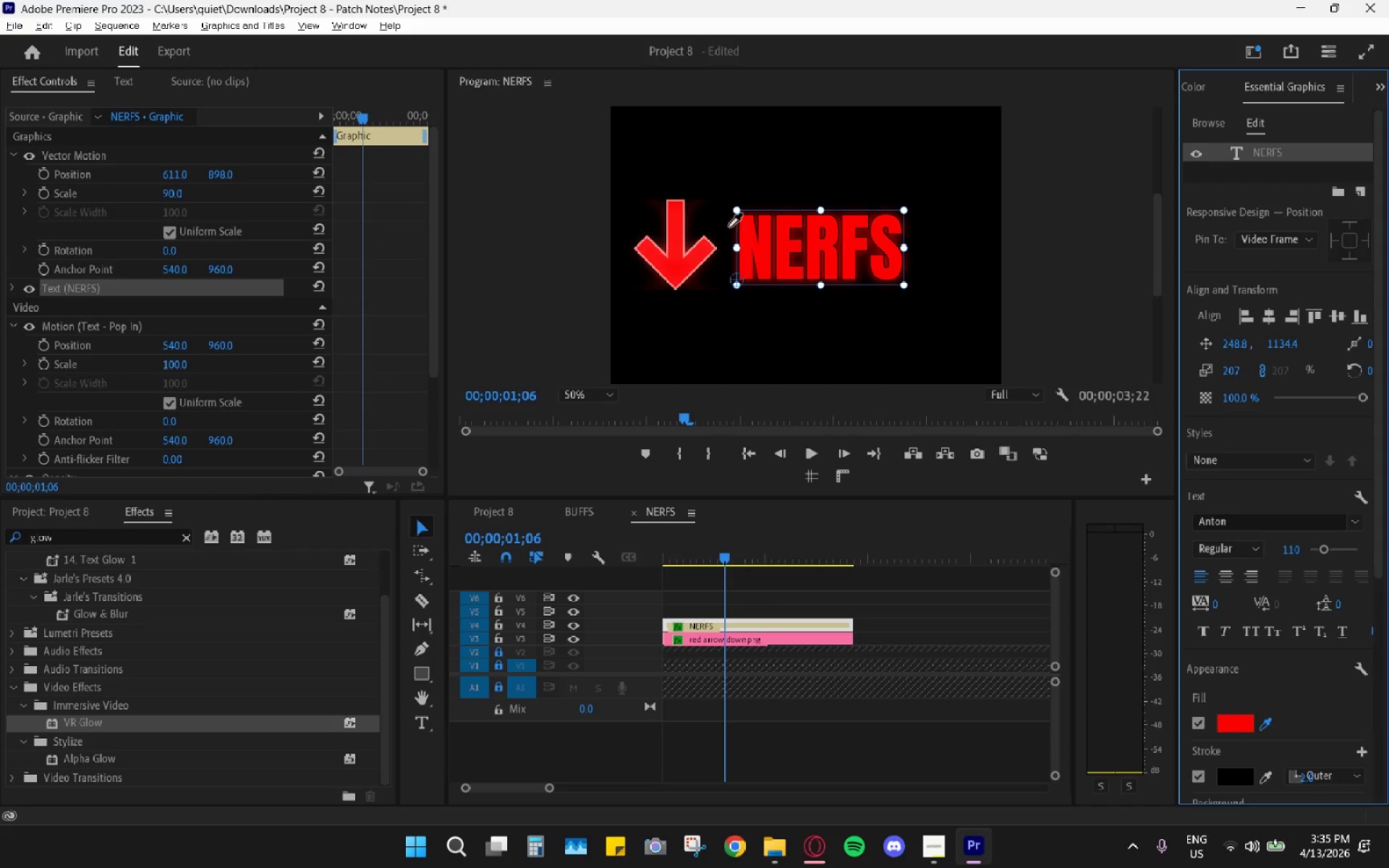 
left_click([674, 267])
 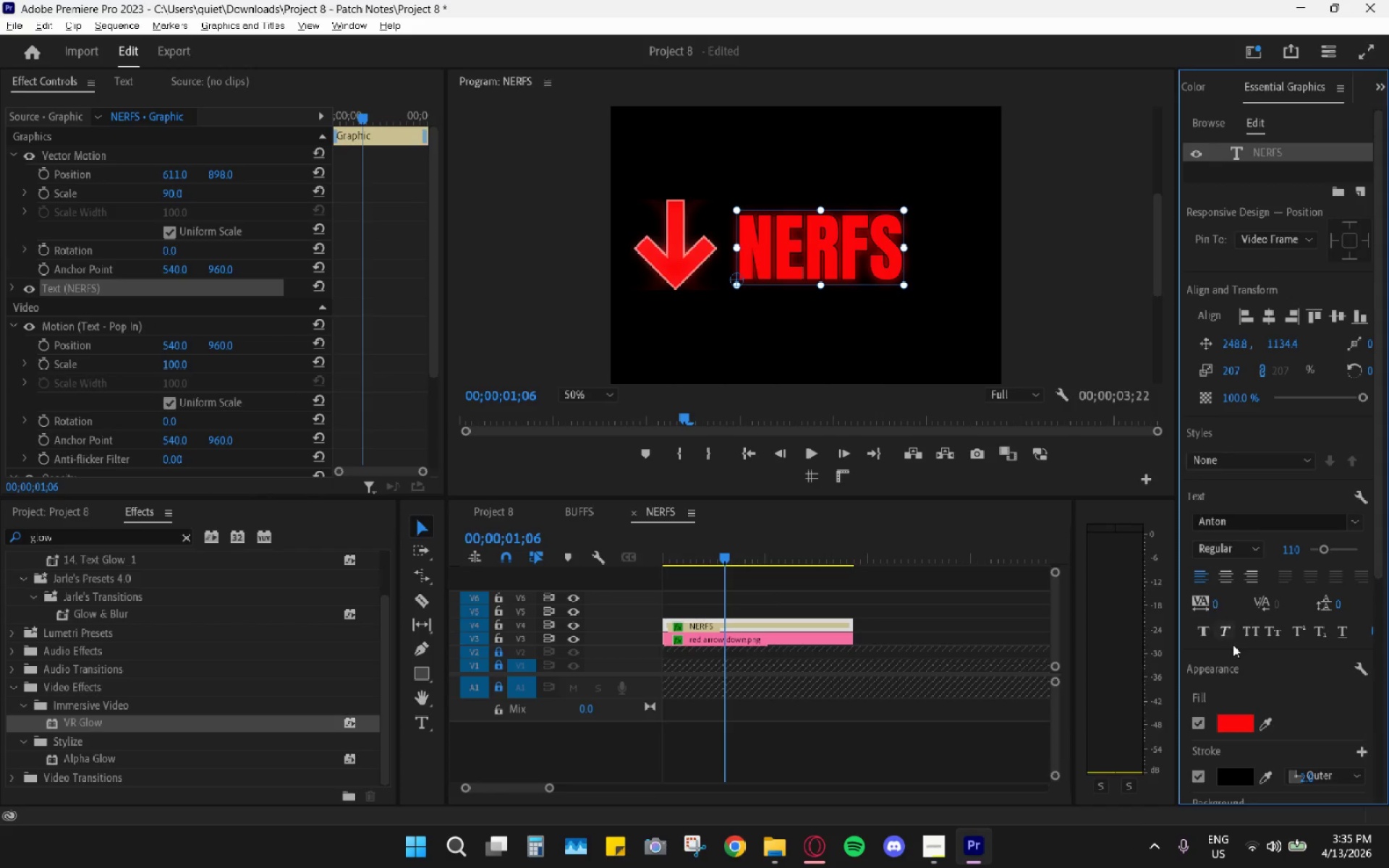 
scroll: coordinate [1259, 703], scroll_direction: down, amount: 5.0
 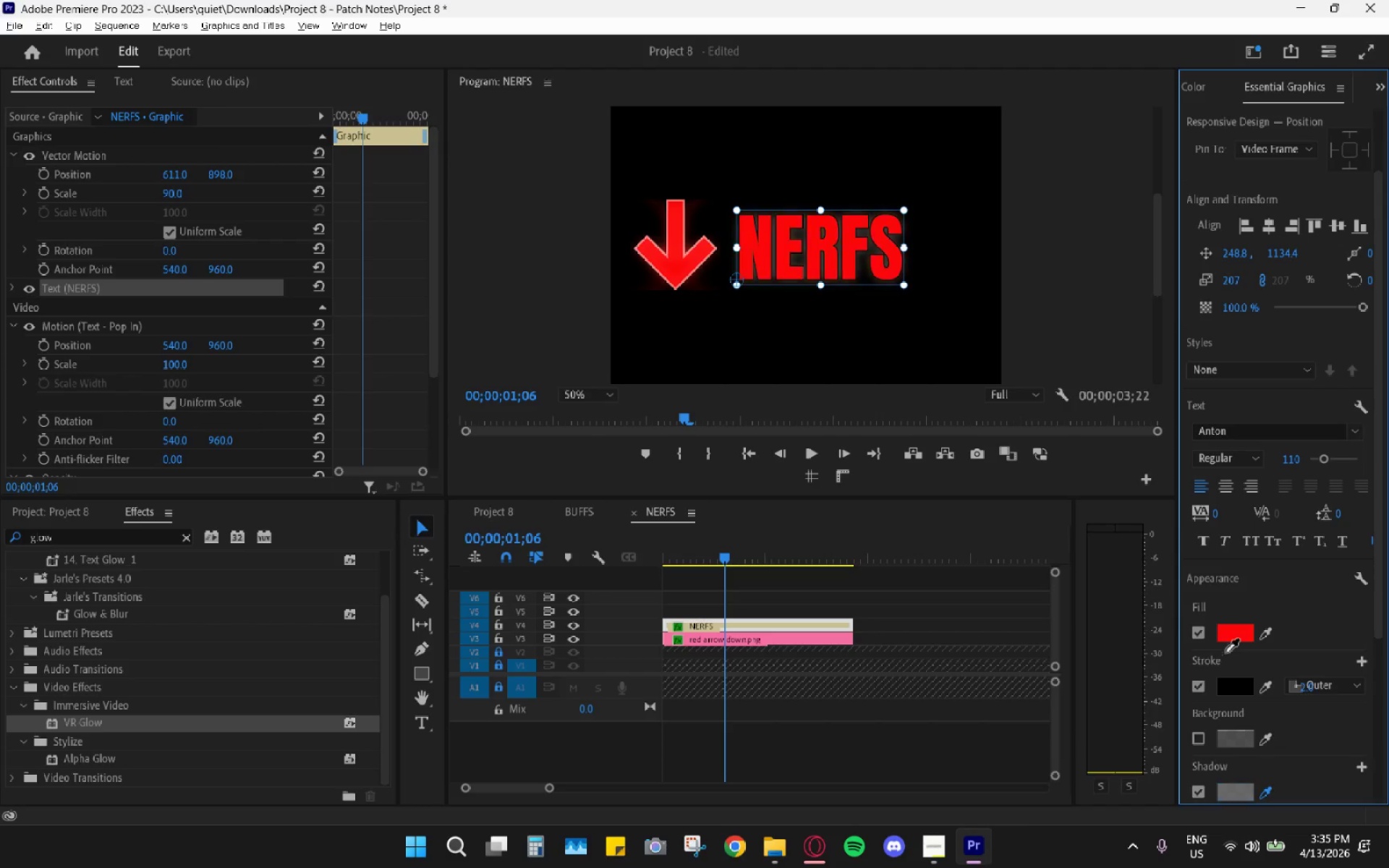 
left_click([1231, 638])
 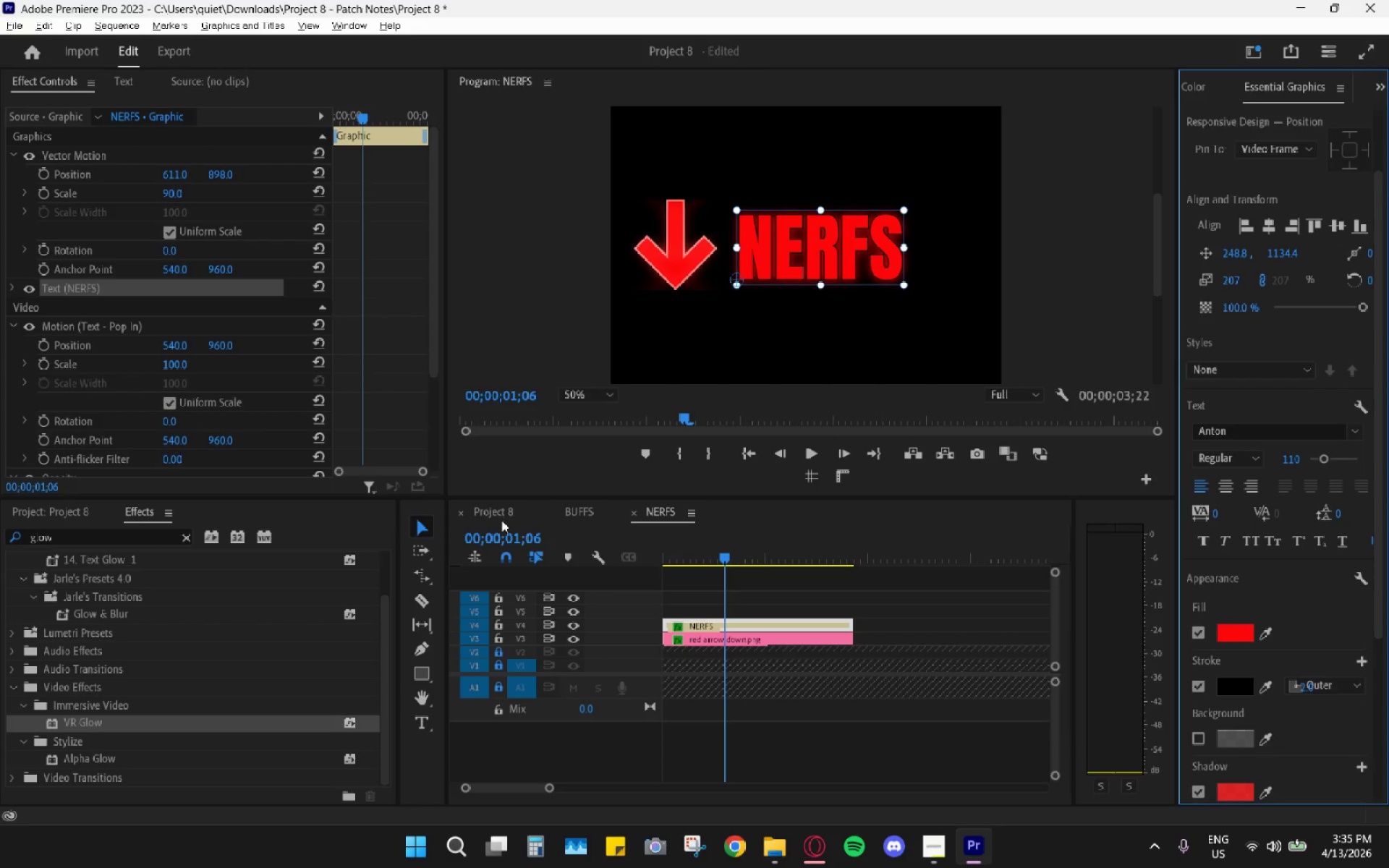 
left_click([489, 510])
 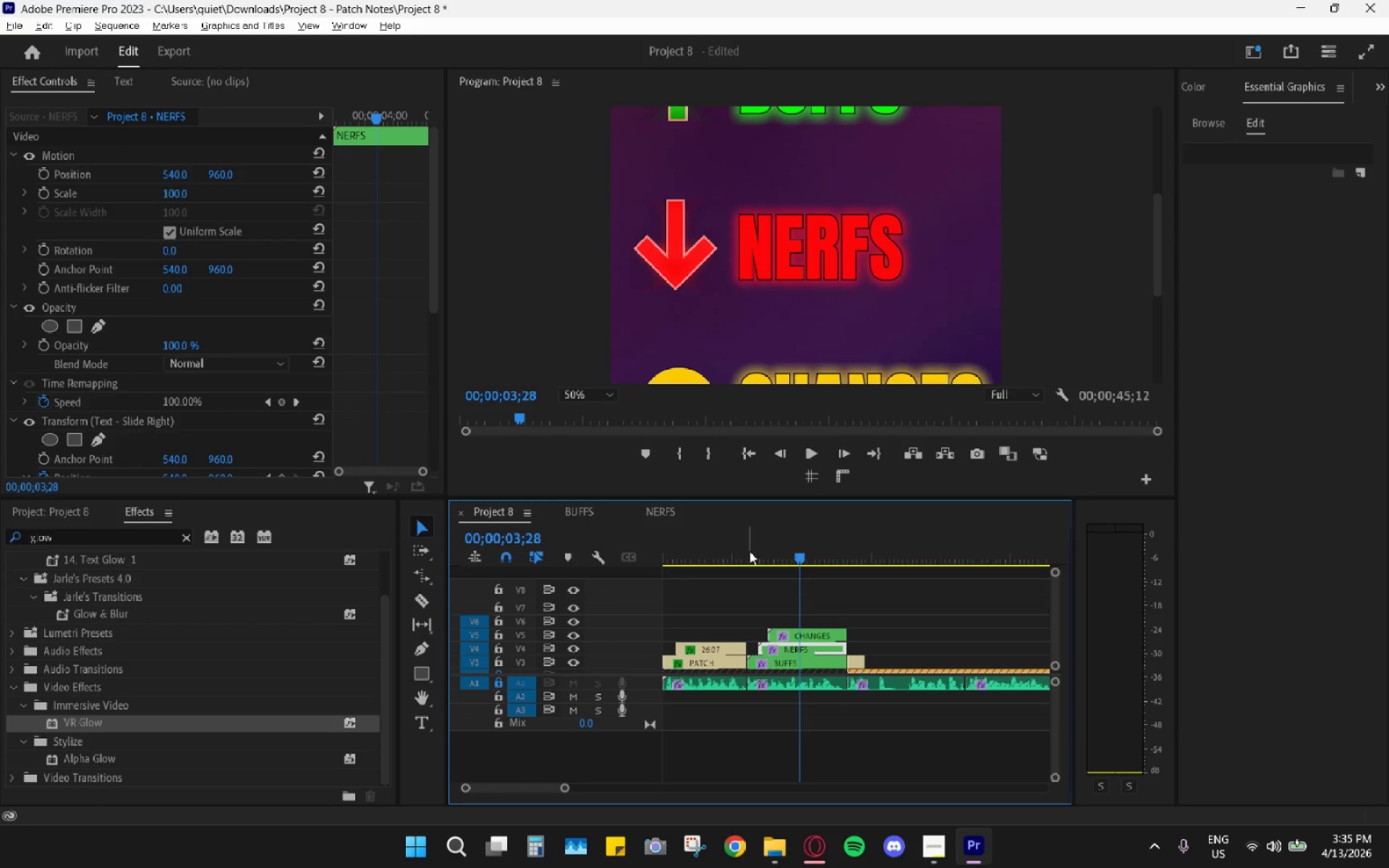 
left_click_drag(start_coordinate=[763, 537], to_coordinate=[815, 547])
 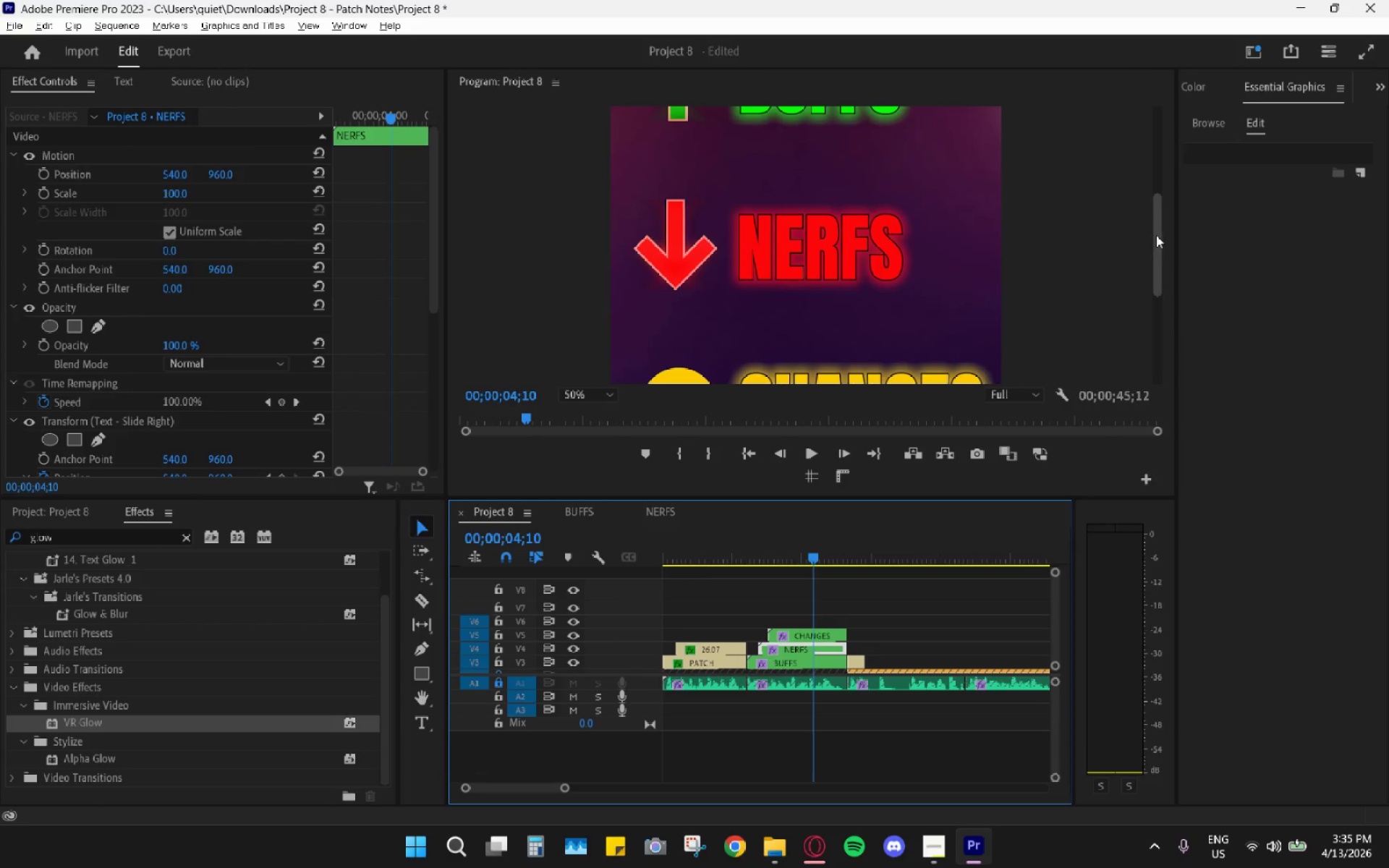 
left_click_drag(start_coordinate=[1156, 234], to_coordinate=[1159, 265])
 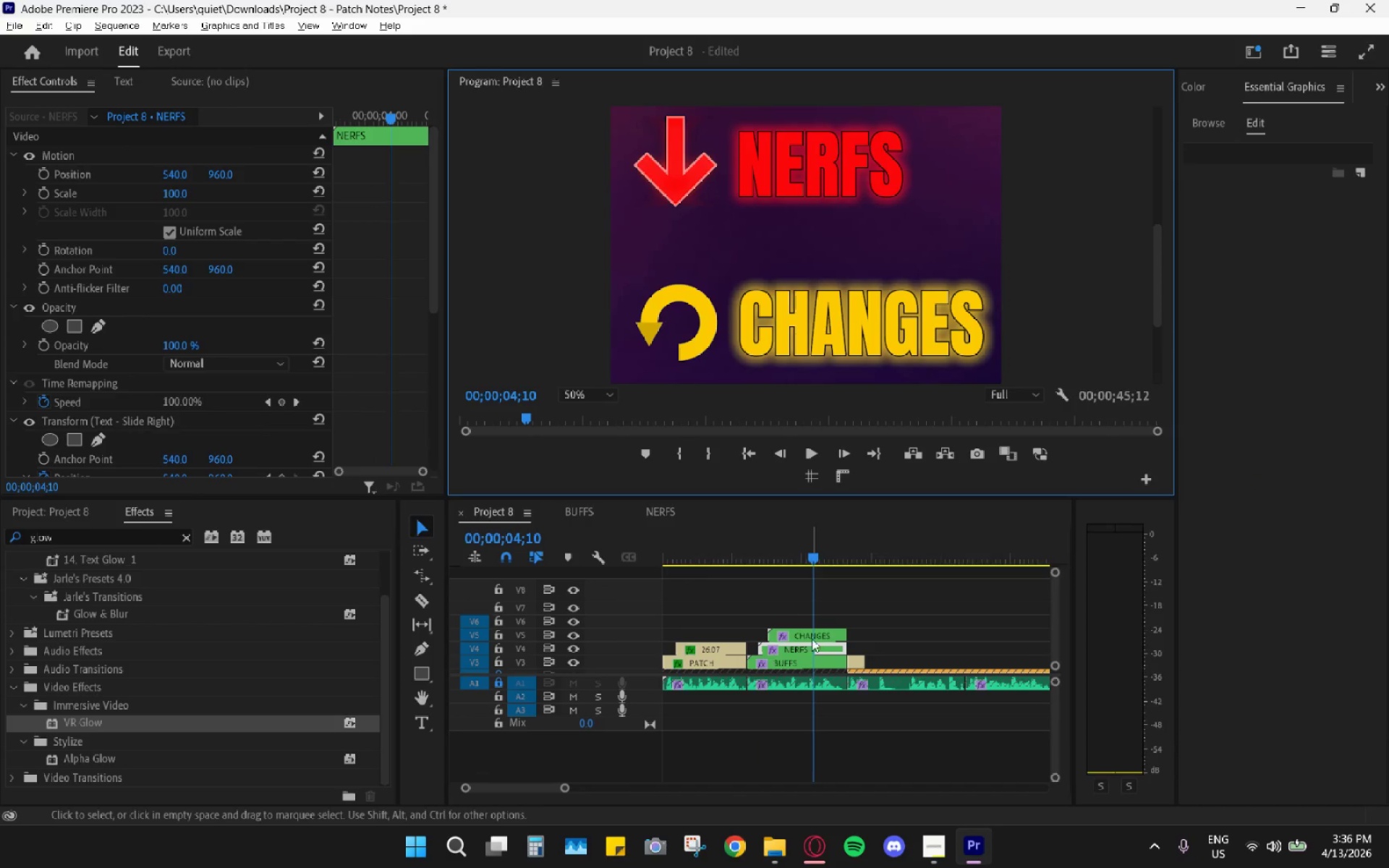 
double_click([813, 636])
 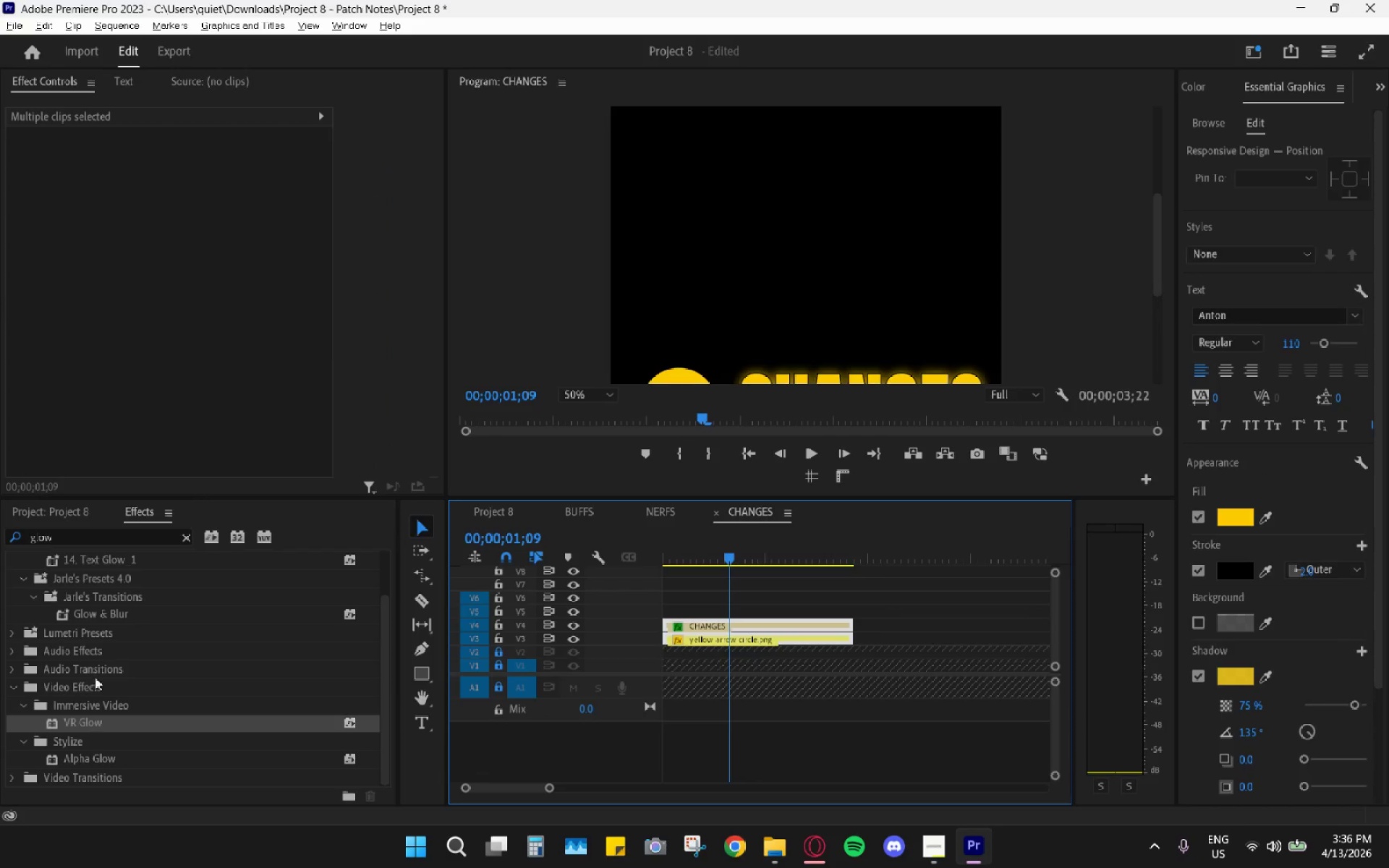 
left_click_drag(start_coordinate=[87, 721], to_coordinate=[713, 636])
 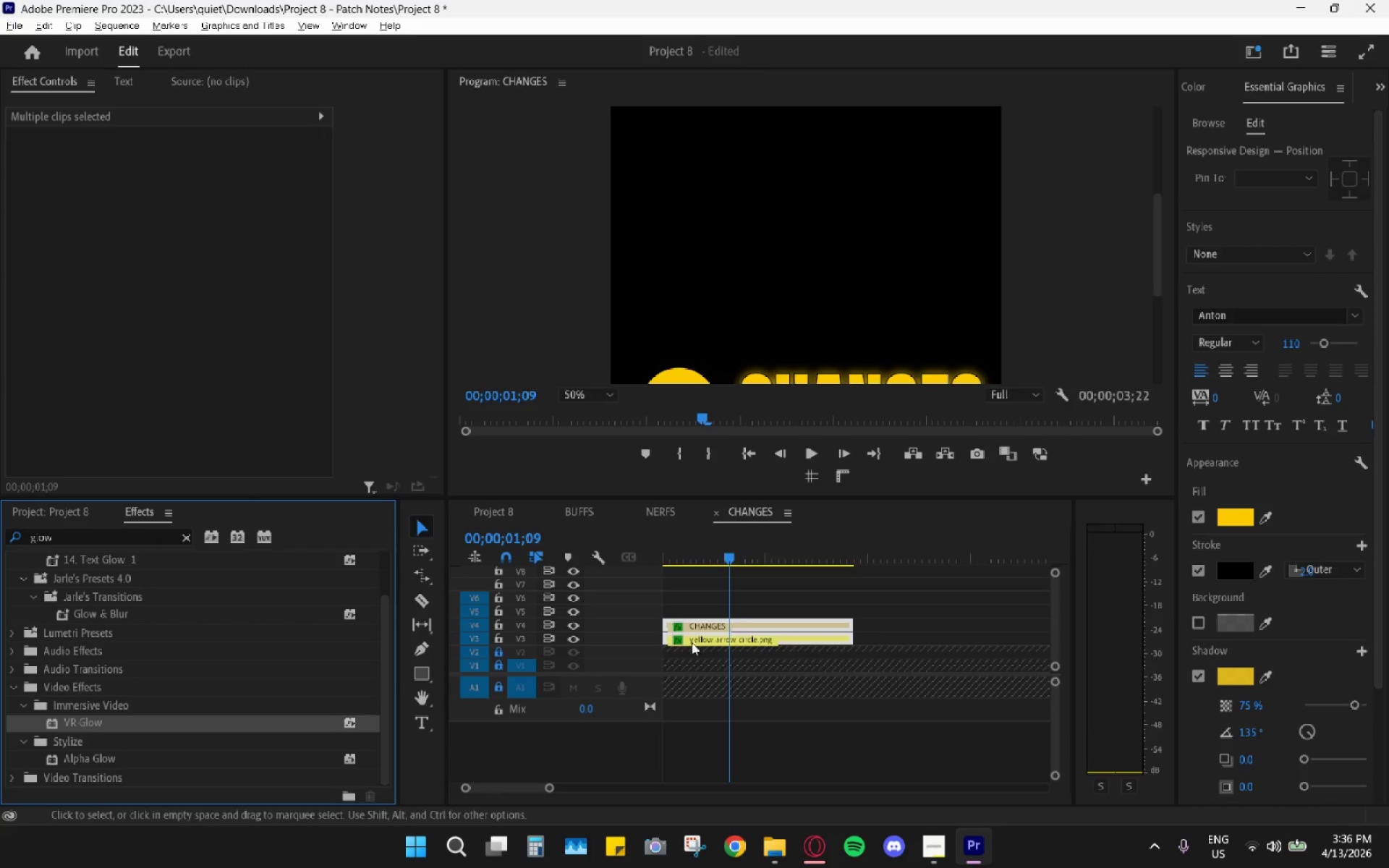 
left_click([770, 597])
 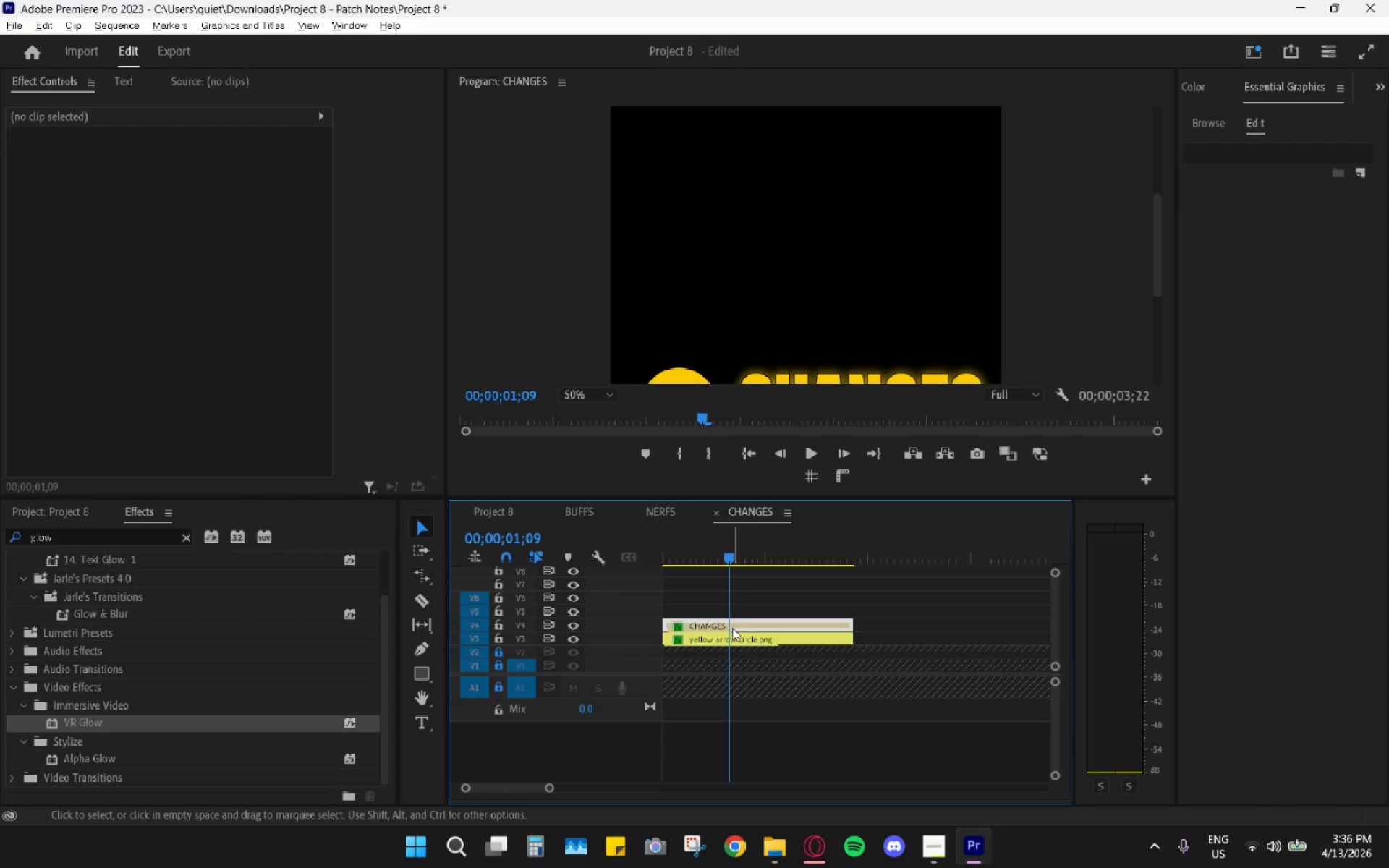 
double_click([738, 642])
 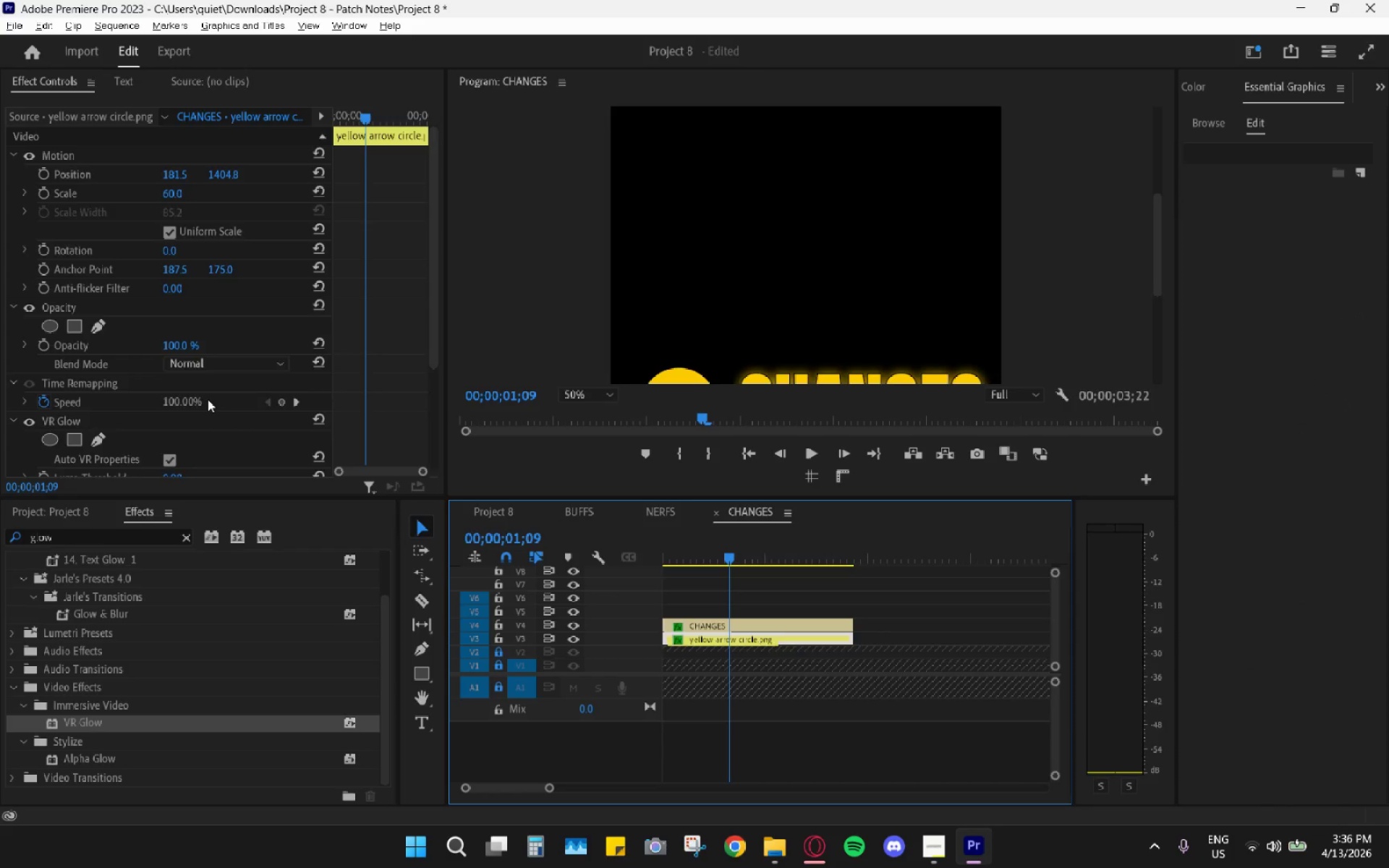 
scroll: coordinate [216, 396], scroll_direction: down, amount: 11.0
 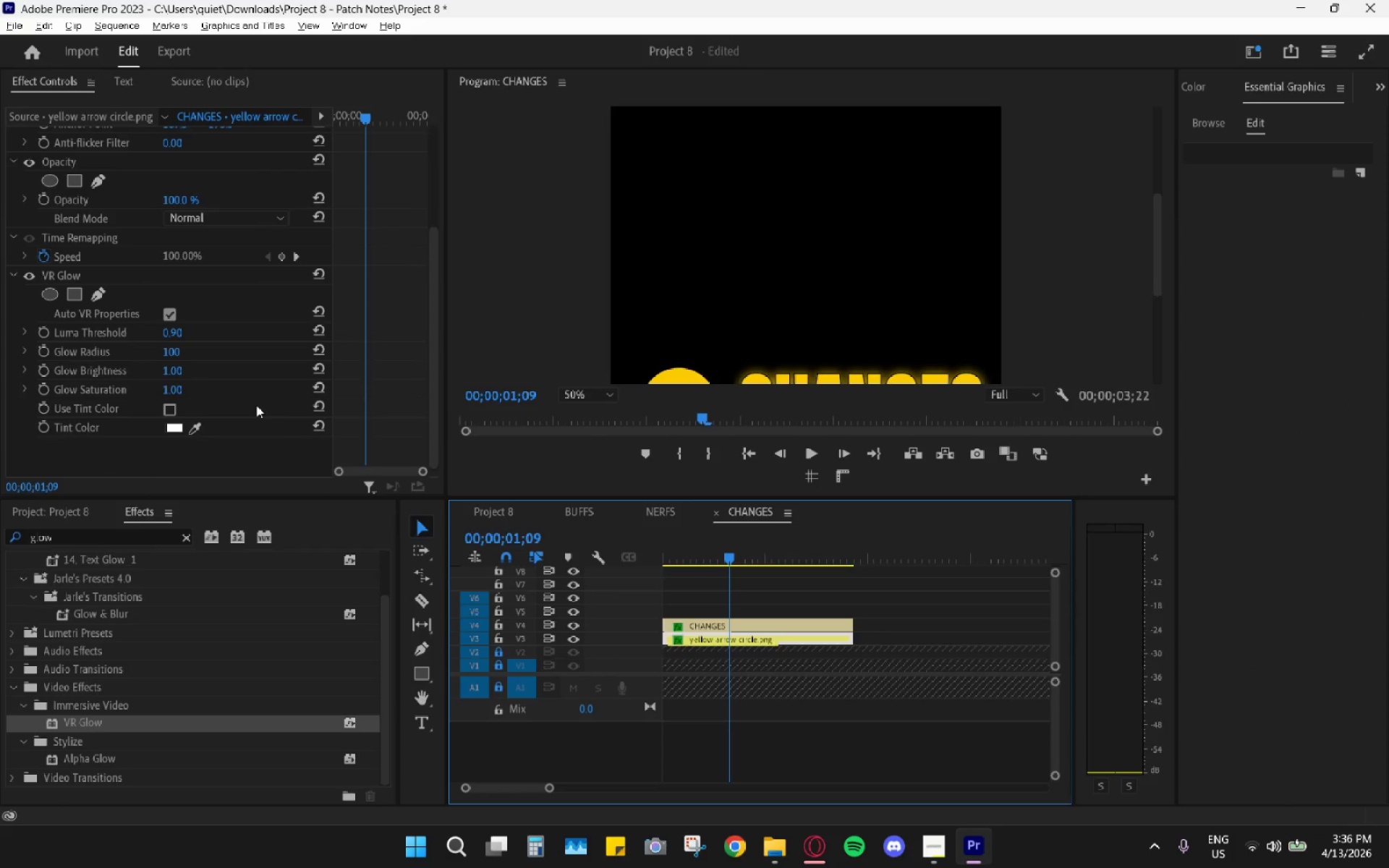 
key(Control+Z)
 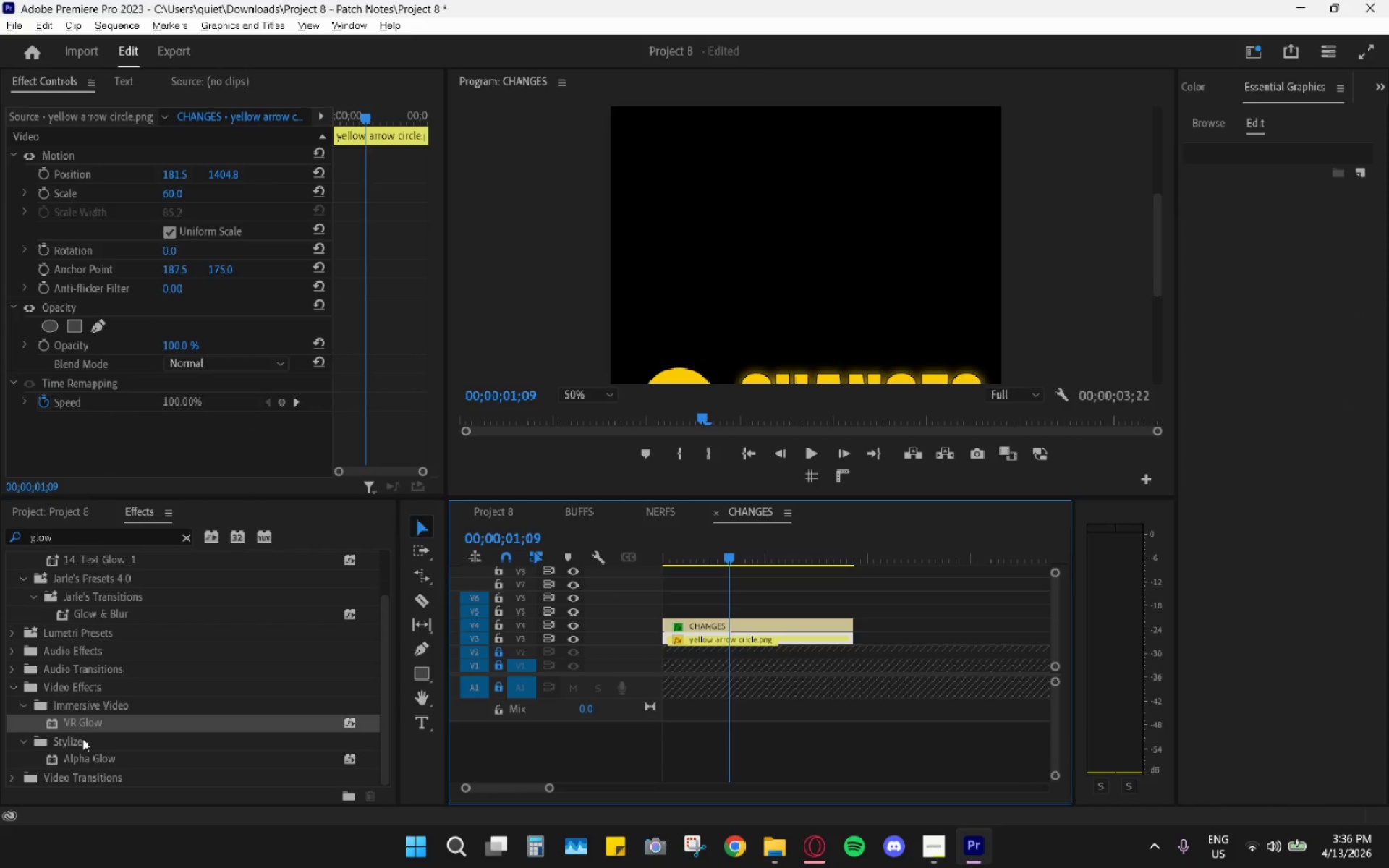 
left_click_drag(start_coordinate=[89, 723], to_coordinate=[744, 639])
 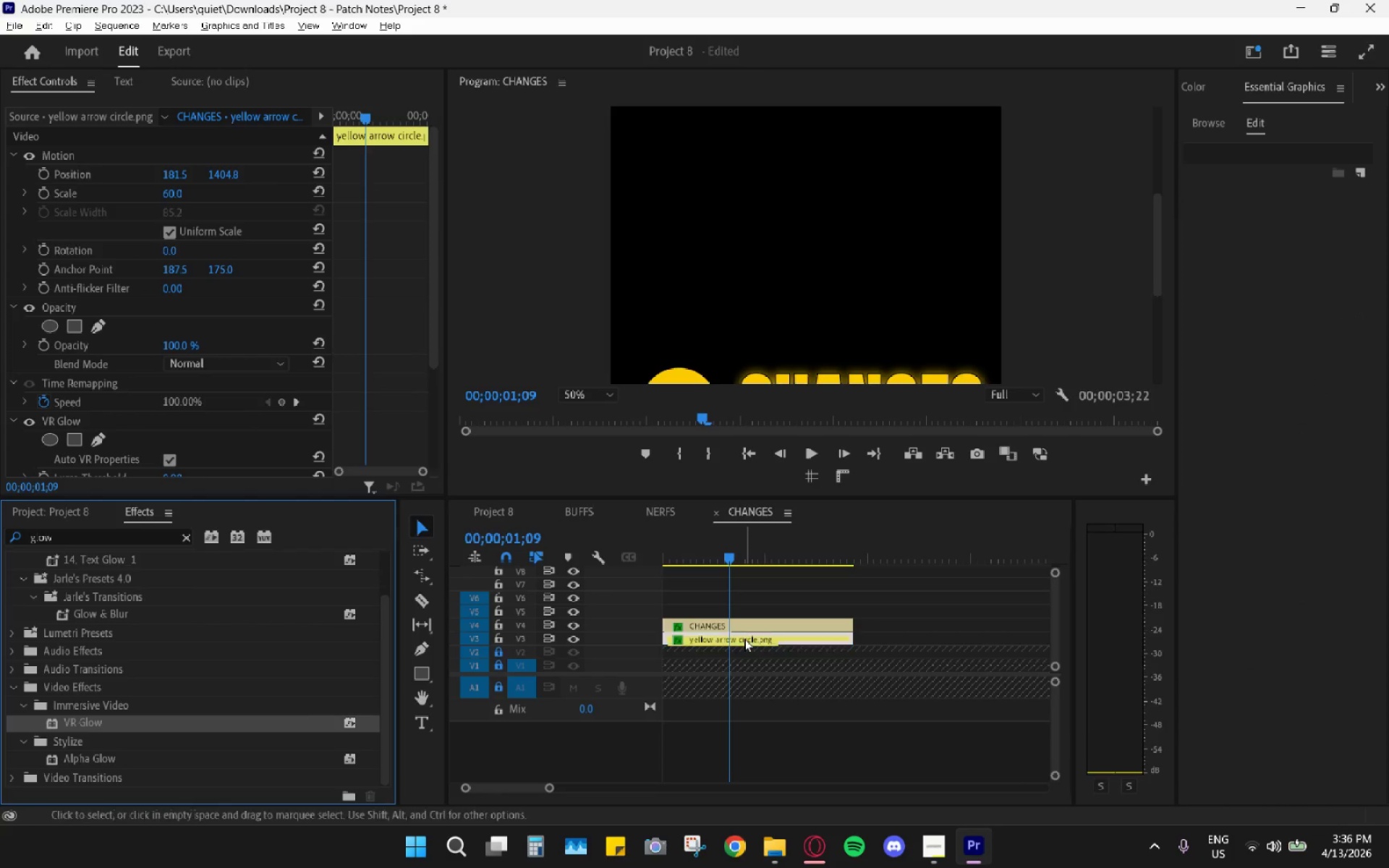 
left_click([744, 639])
 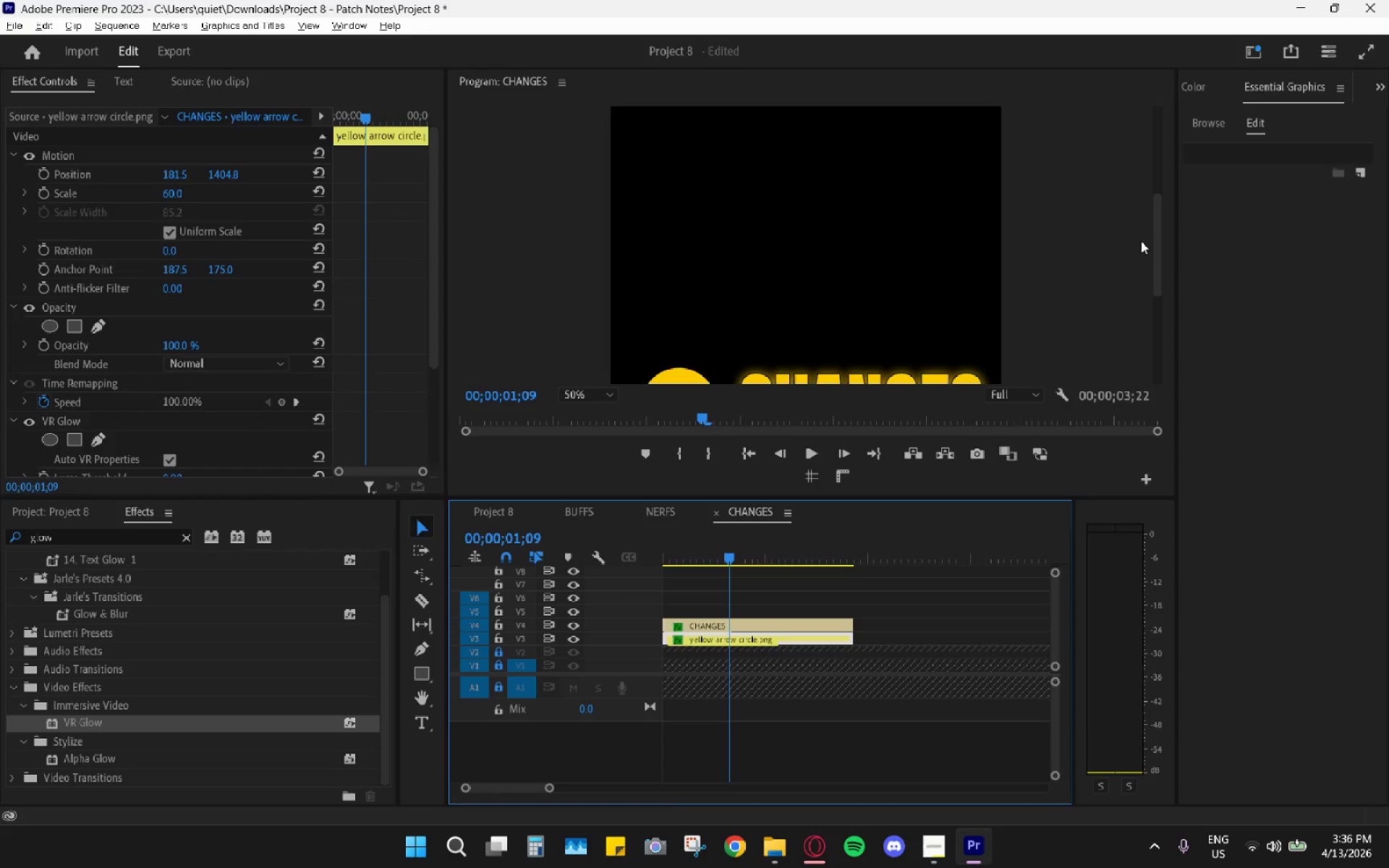 
left_click_drag(start_coordinate=[1159, 255], to_coordinate=[1155, 312])
 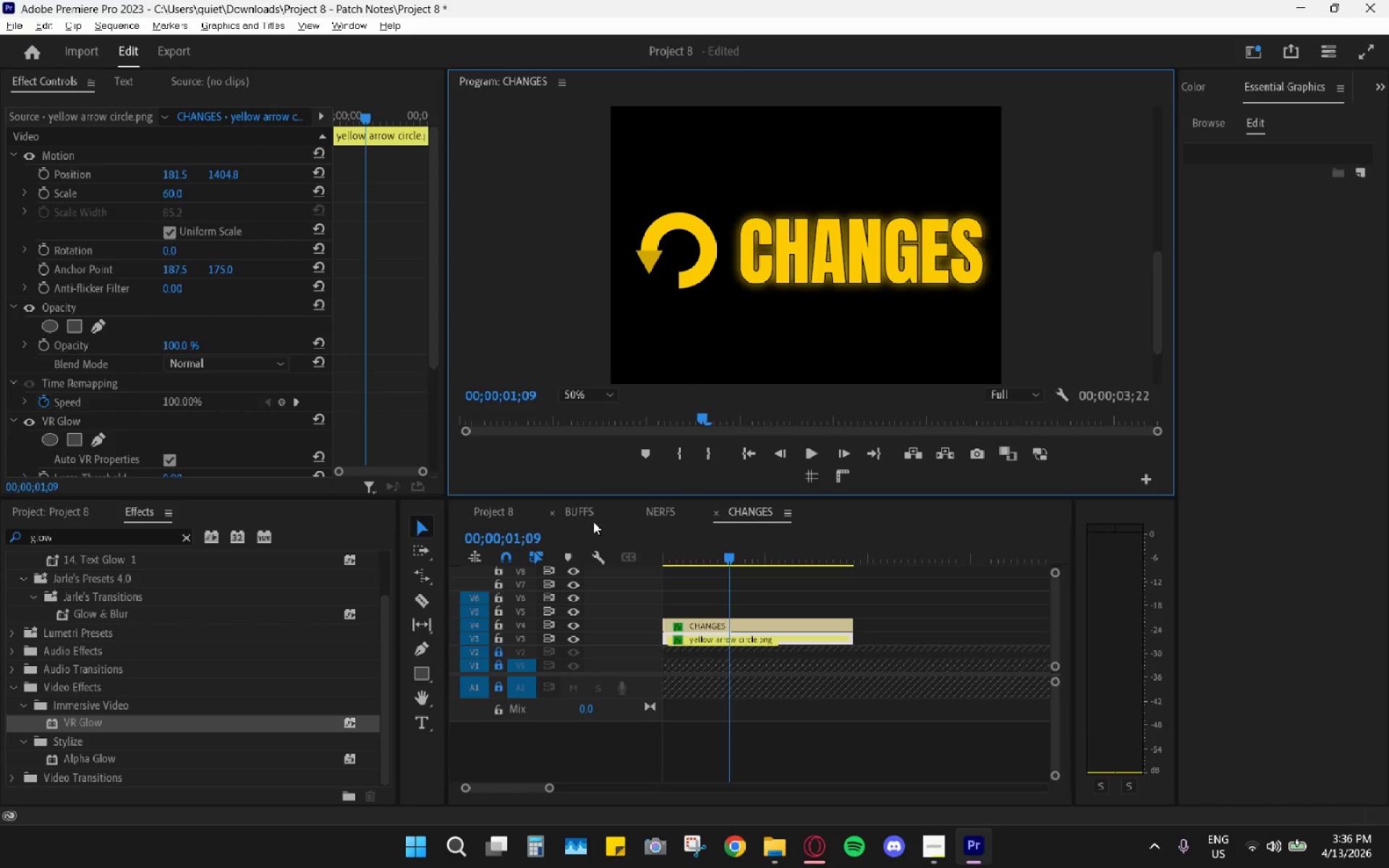 
left_click([498, 507])
 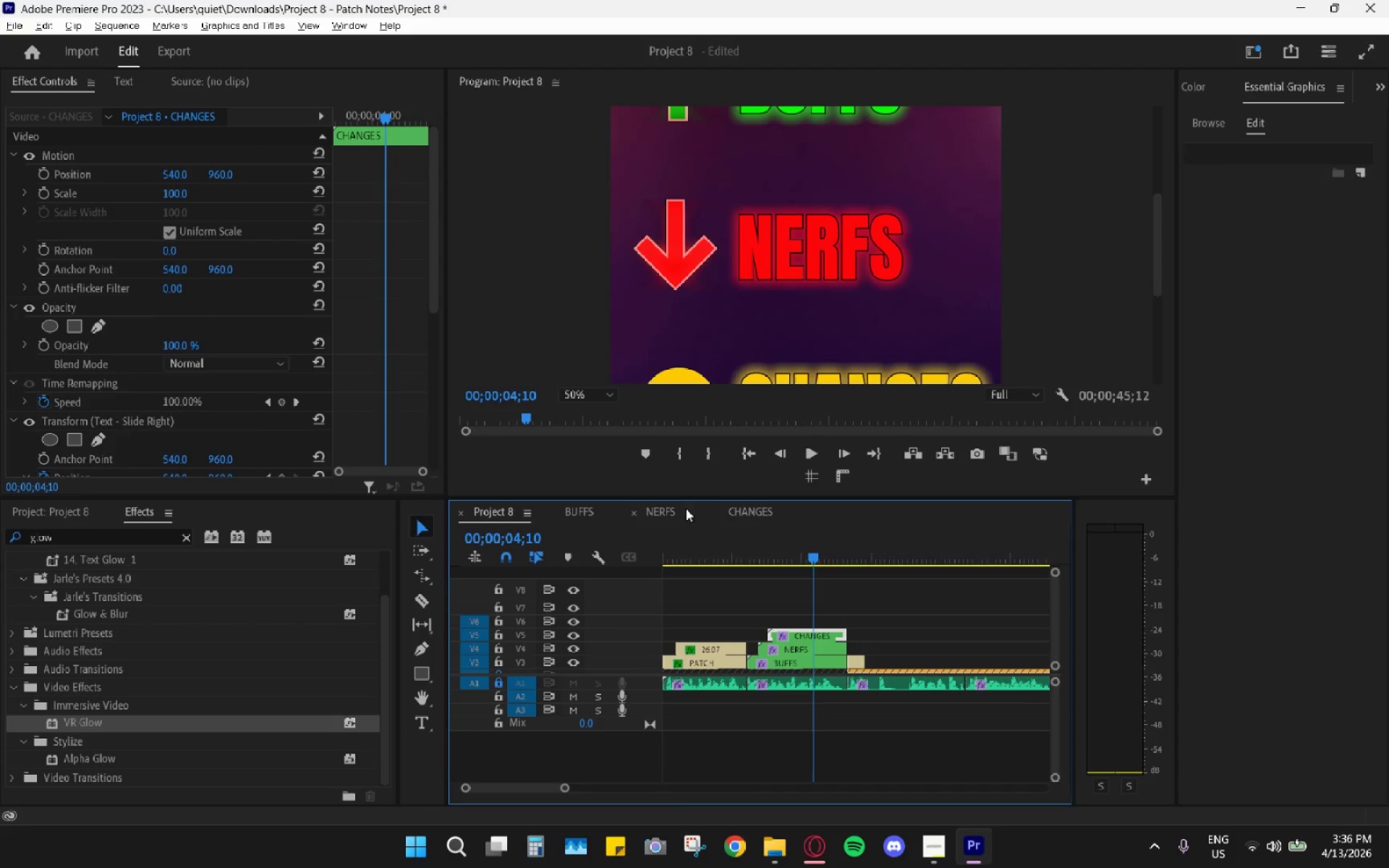 
left_click([741, 503])
 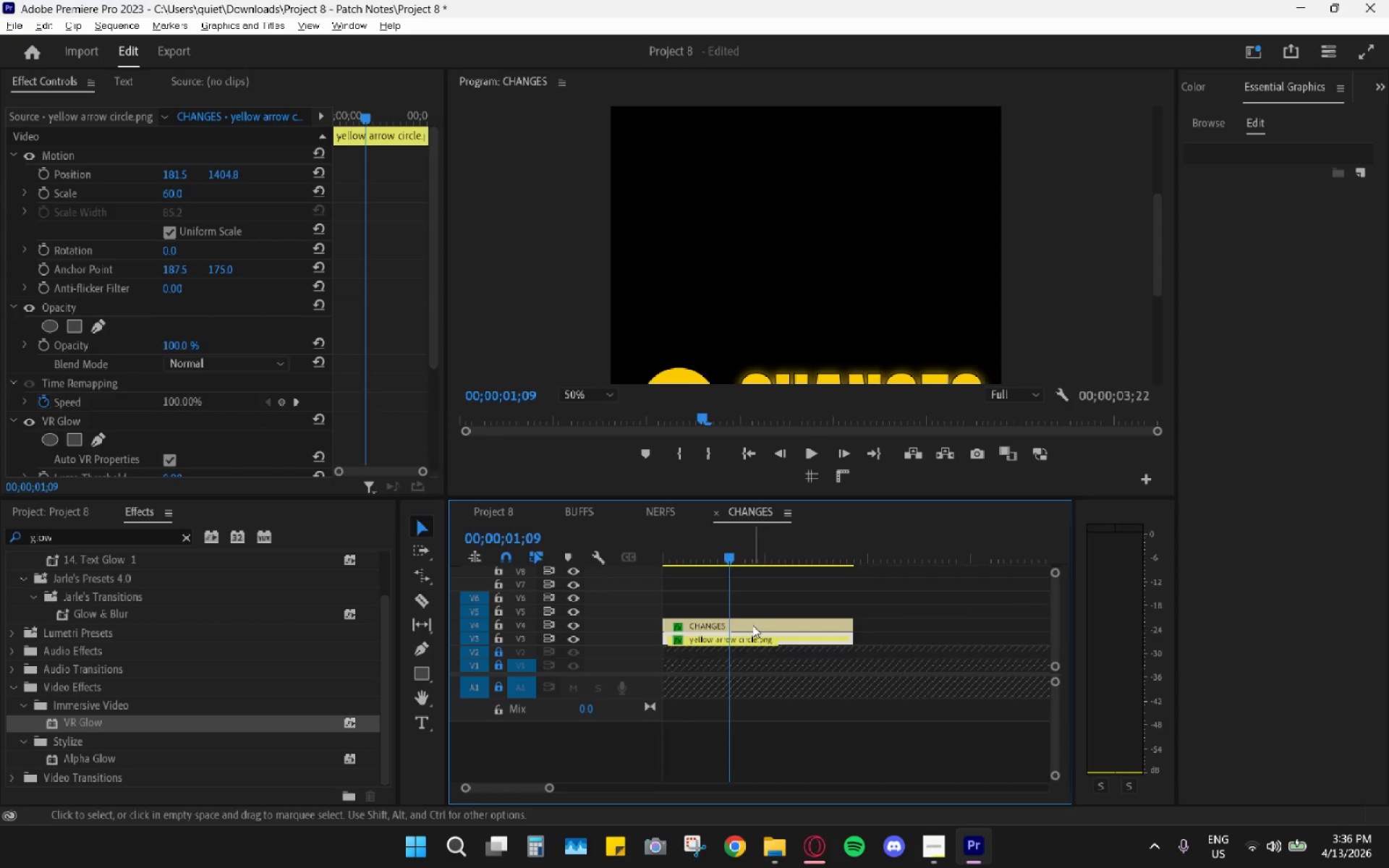 
left_click([746, 637])
 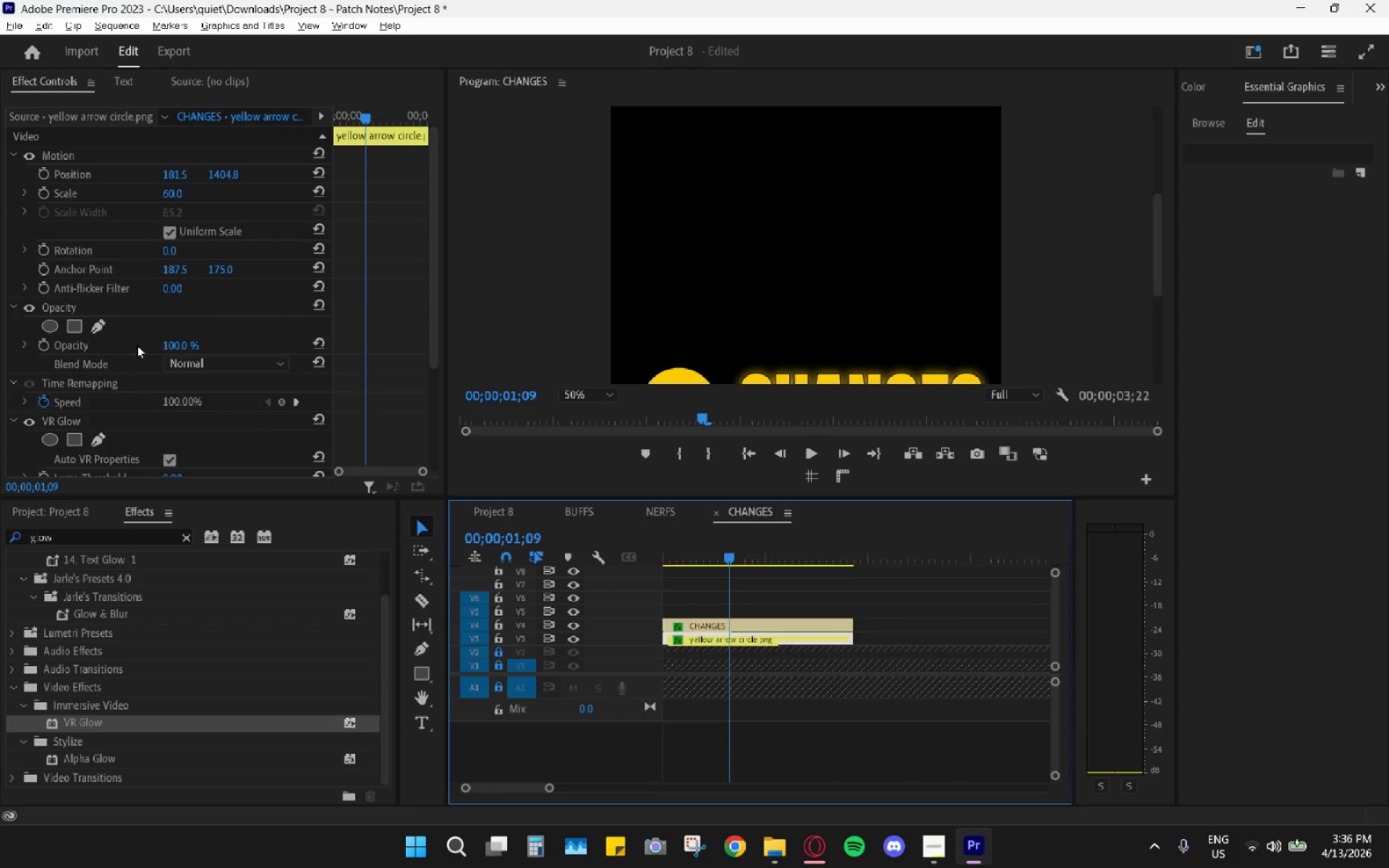 
scroll: coordinate [171, 404], scroll_direction: down, amount: 5.0
 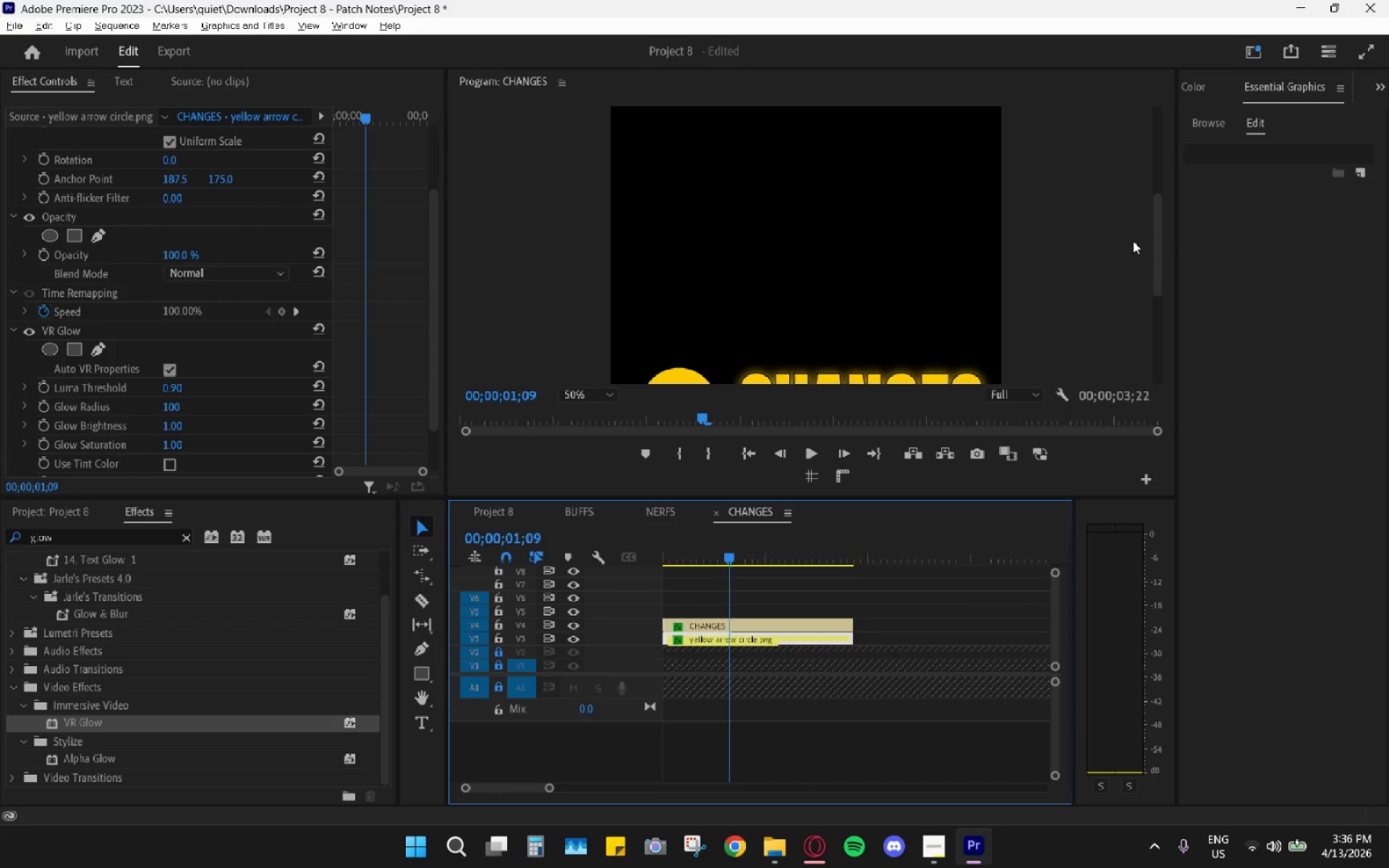 
left_click_drag(start_coordinate=[1158, 256], to_coordinate=[1153, 324])
 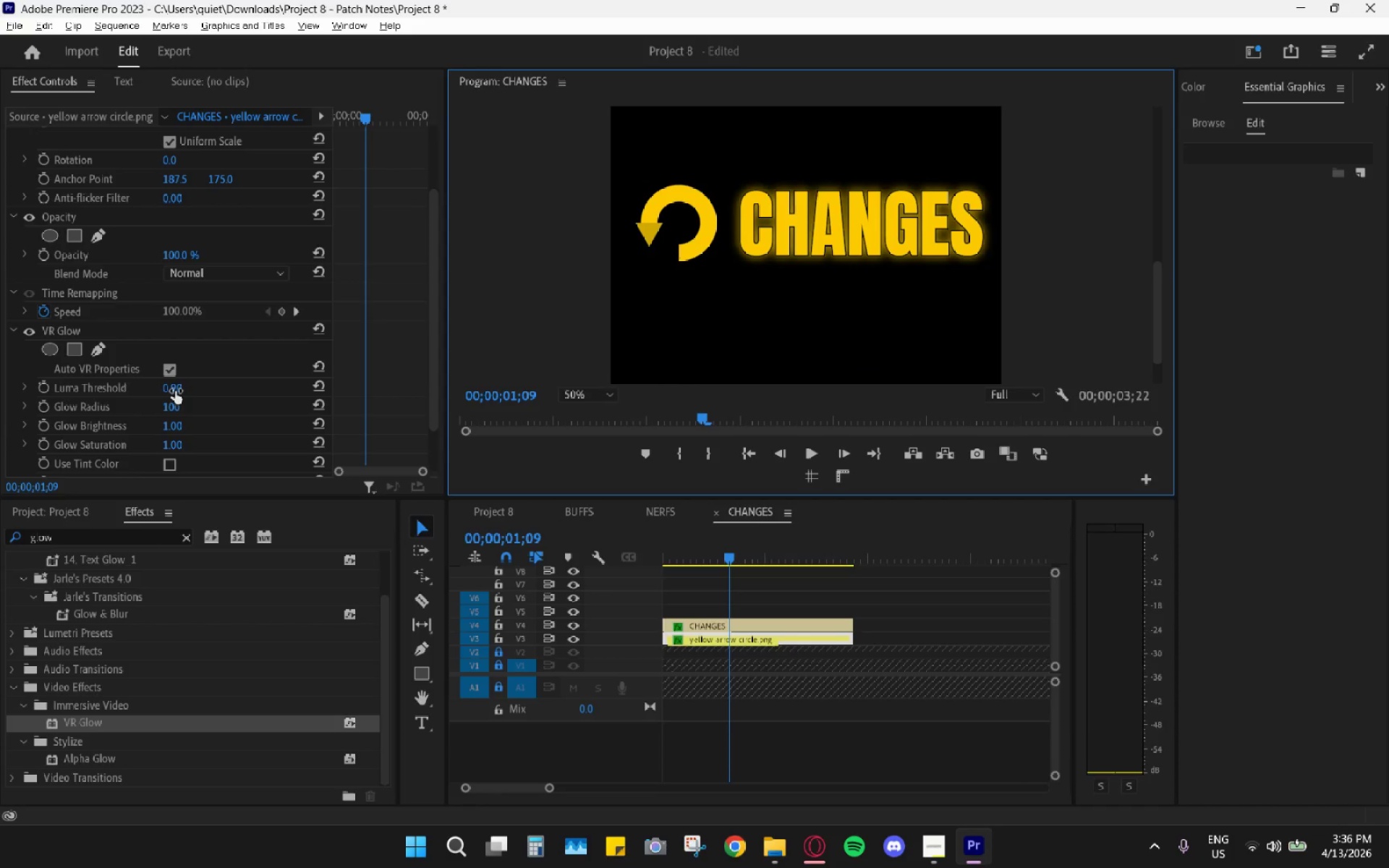 
left_click([175, 391])
 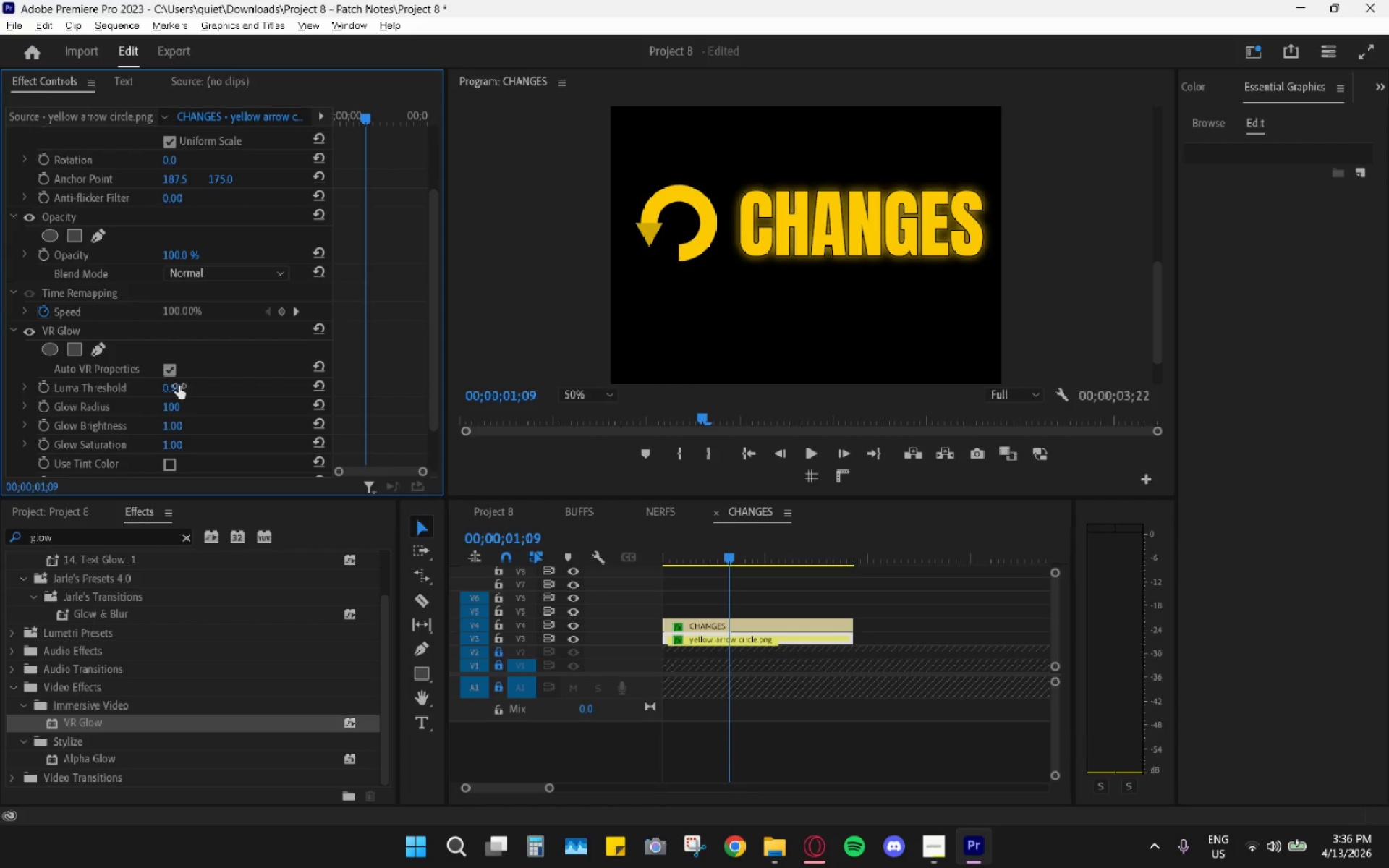 
left_click_drag(start_coordinate=[179, 386], to_coordinate=[155, 395])
 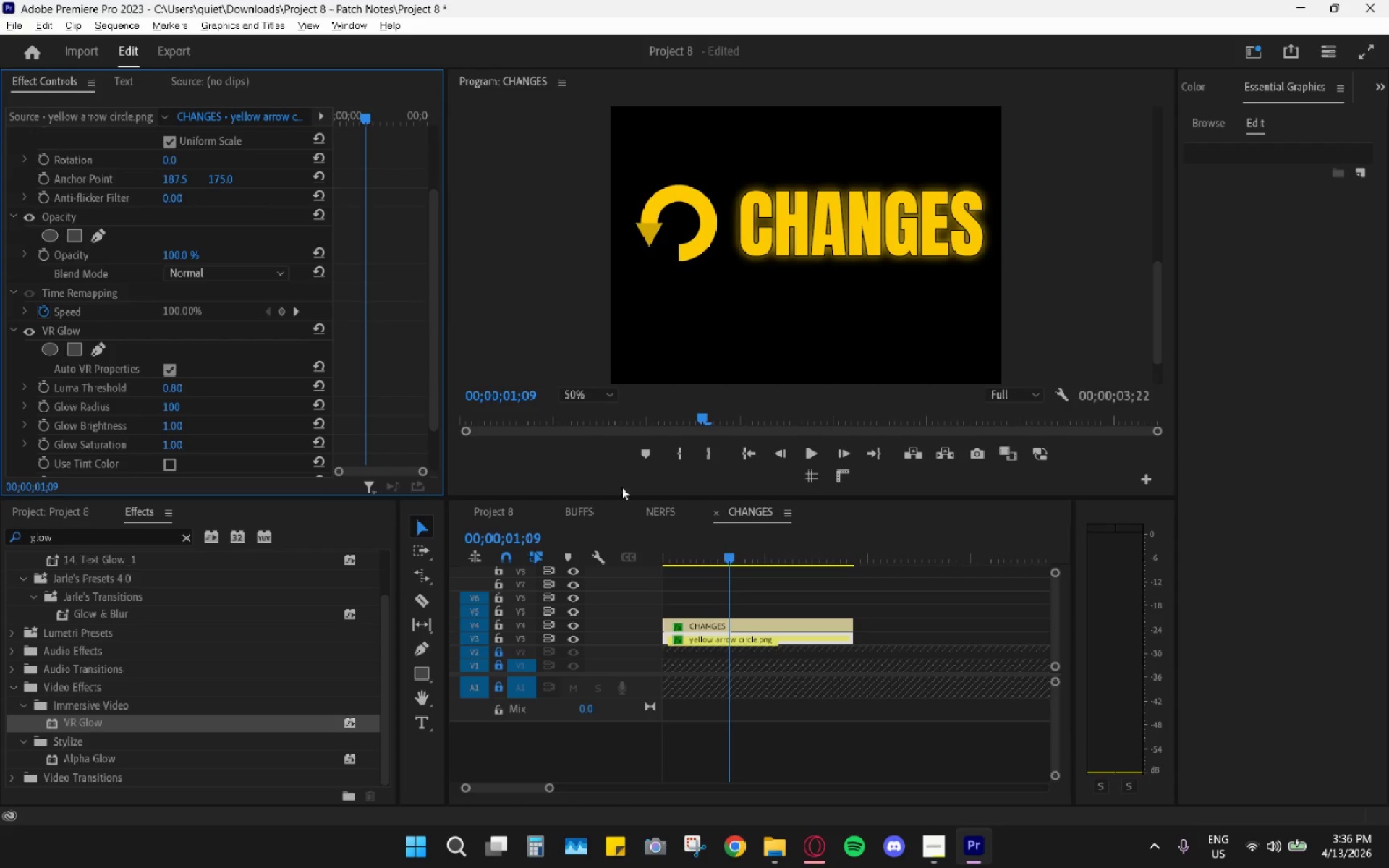 
left_click([498, 506])
 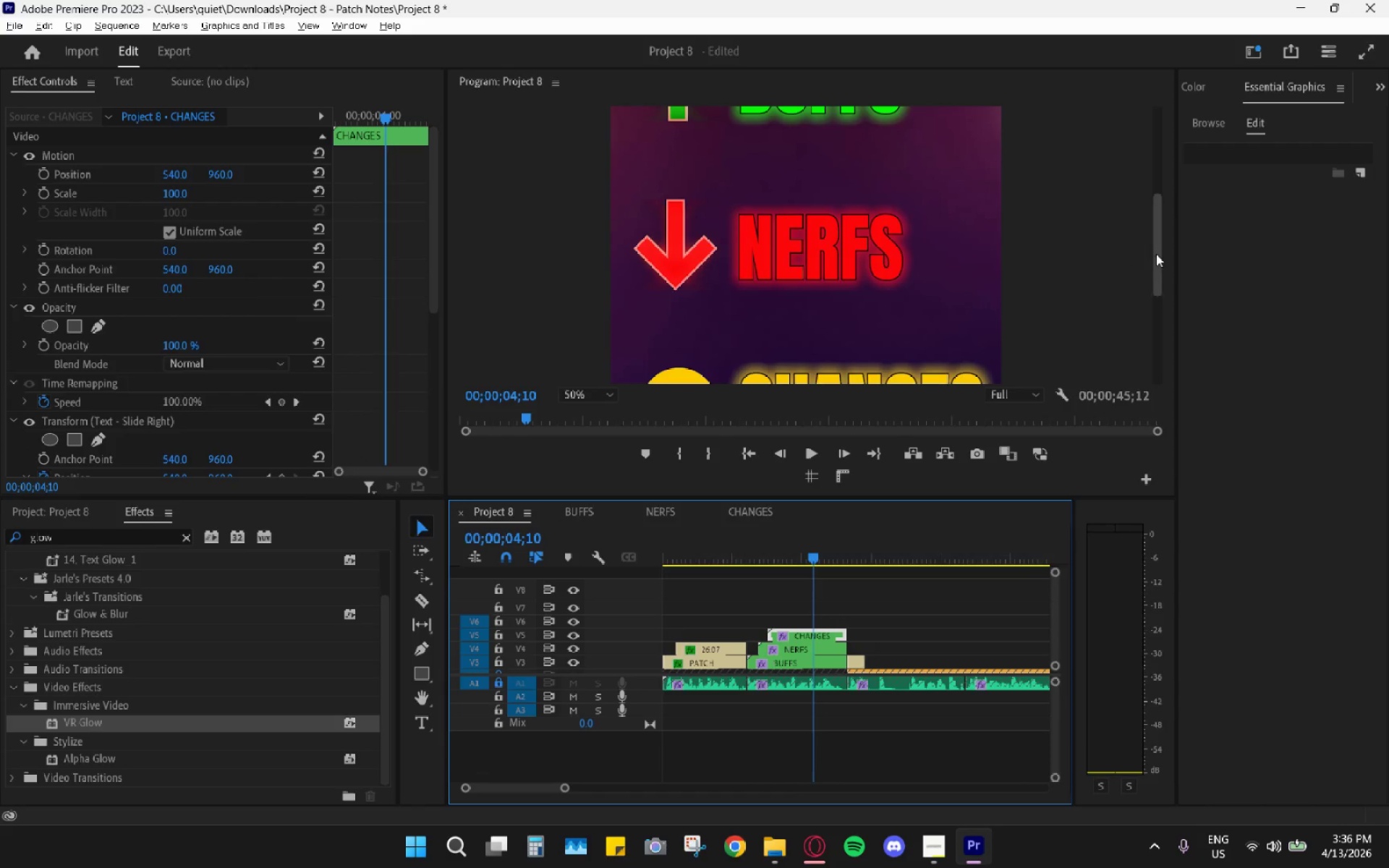 
left_click_drag(start_coordinate=[1158, 265], to_coordinate=[1158, 315])
 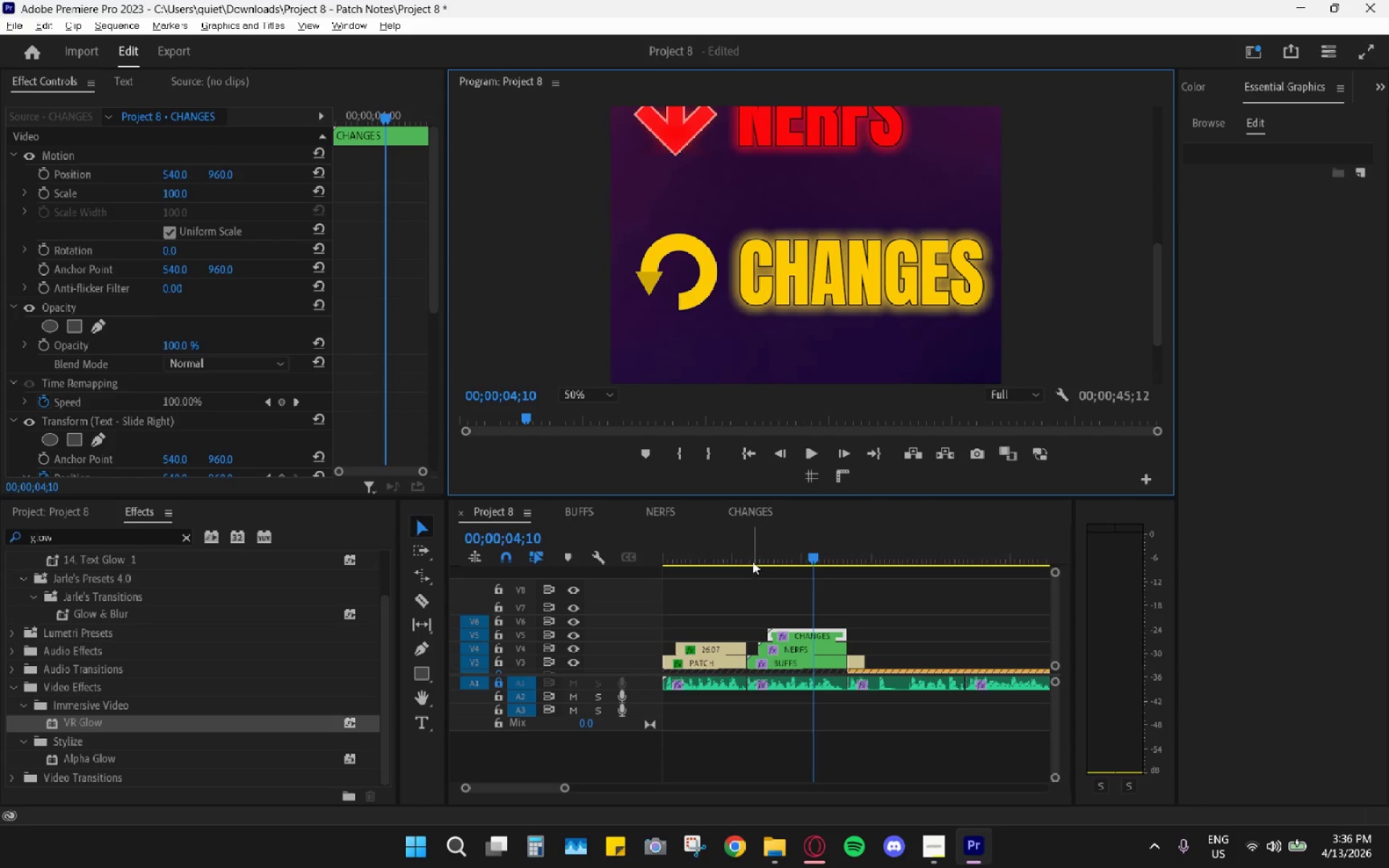 
left_click_drag(start_coordinate=[751, 550], to_coordinate=[743, 550])
 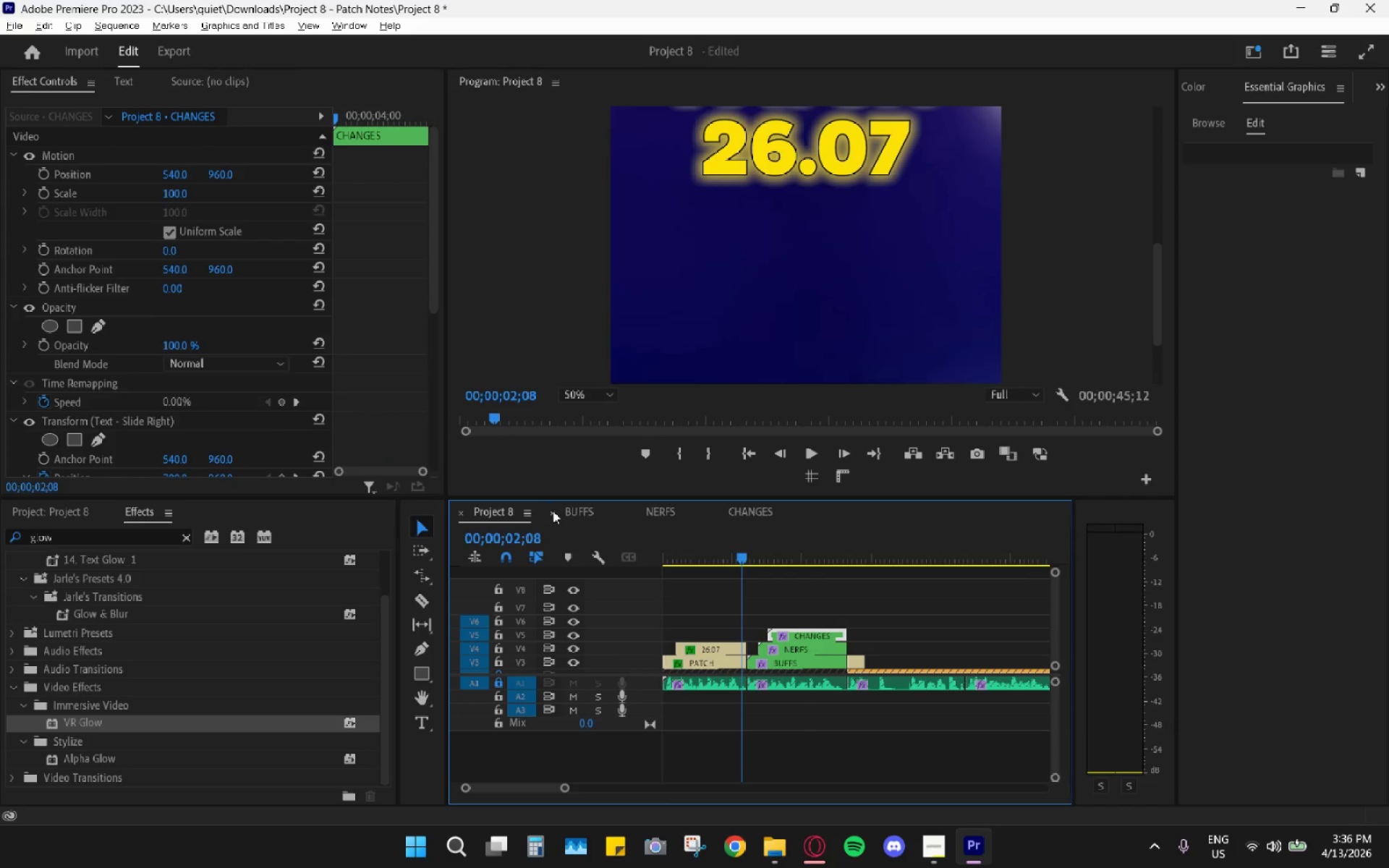 
double_click([553, 511])
 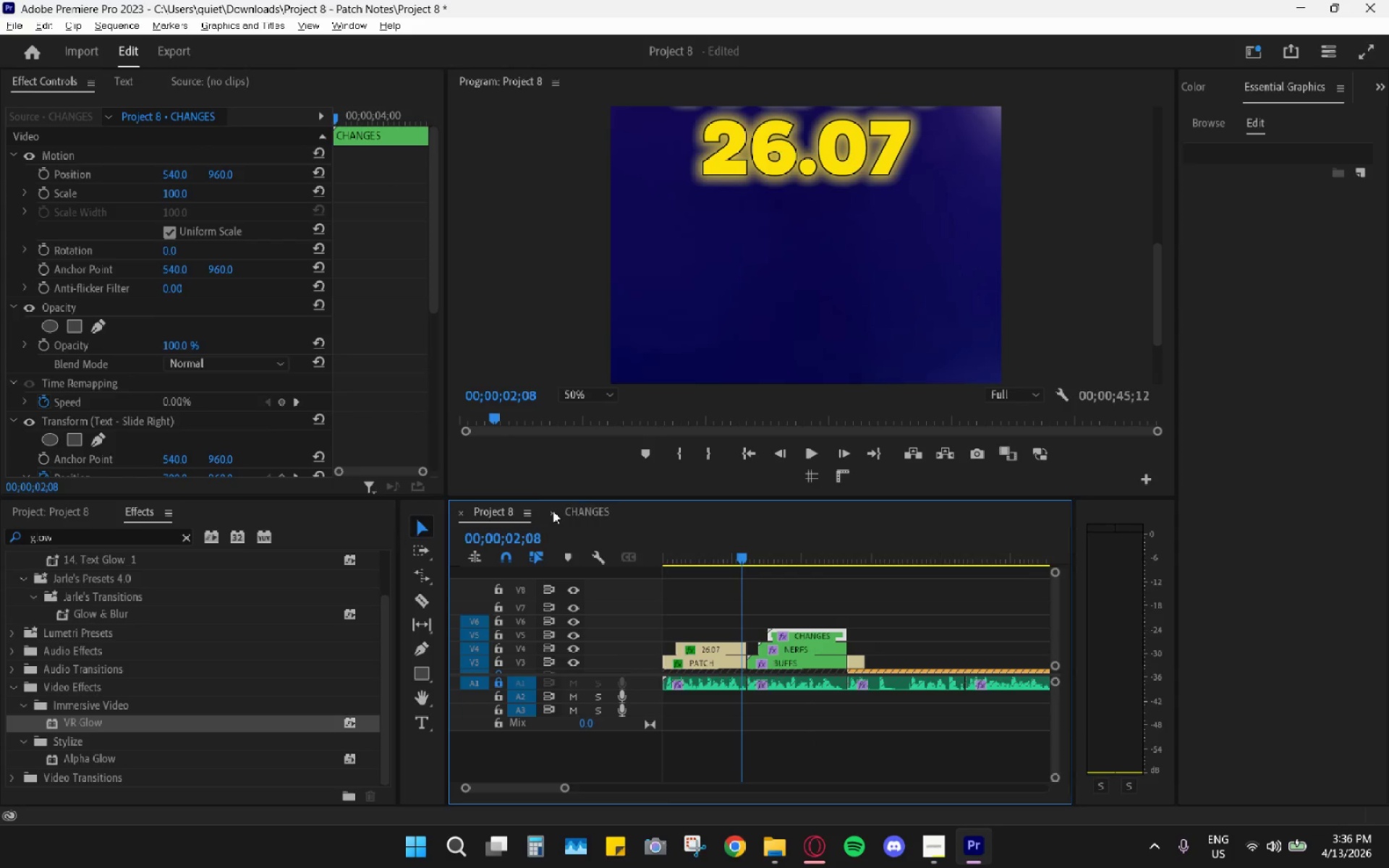 
triple_click([553, 511])
 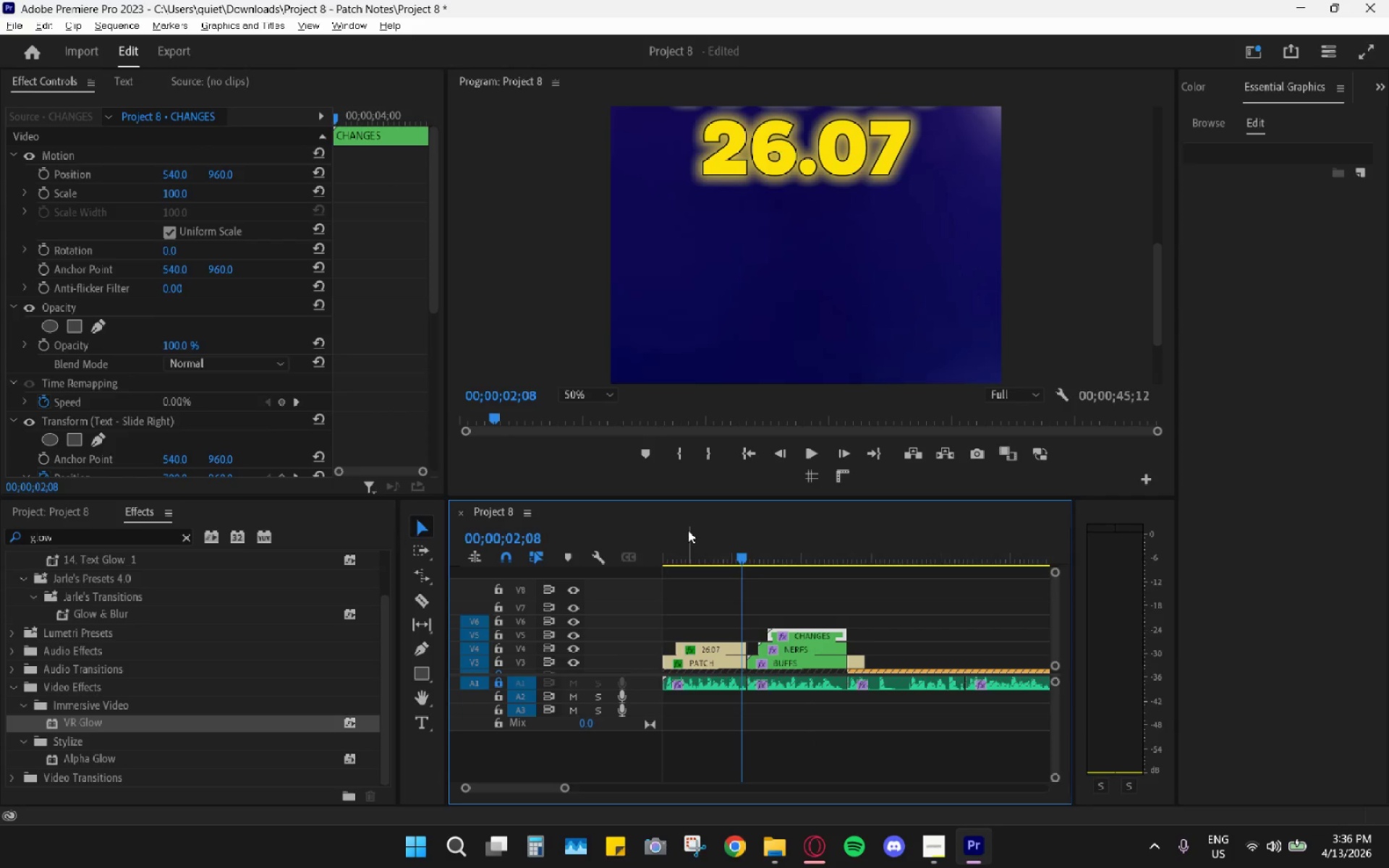 
left_click_drag(start_coordinate=[680, 546], to_coordinate=[612, 553])
 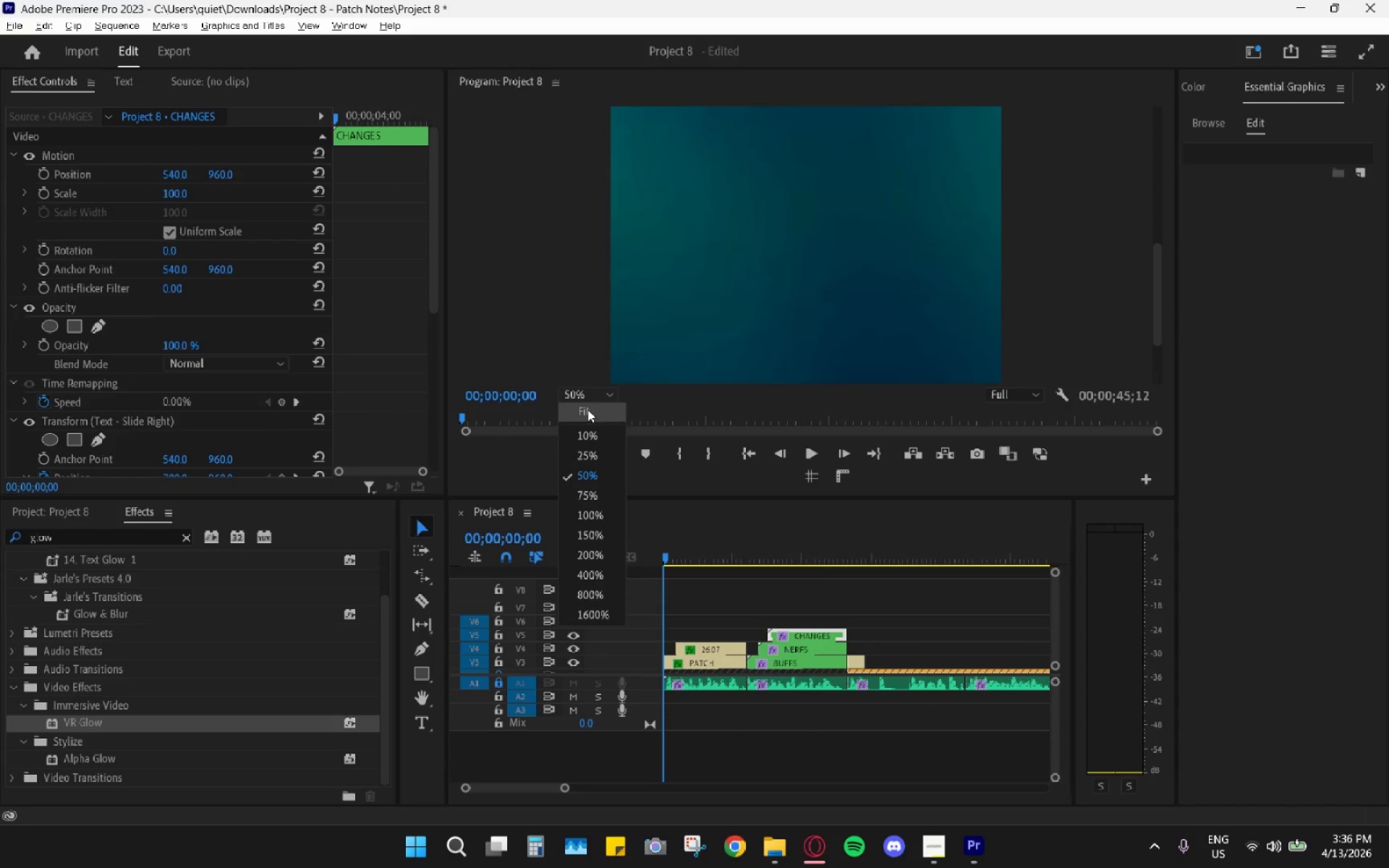 
double_click([585, 415])
 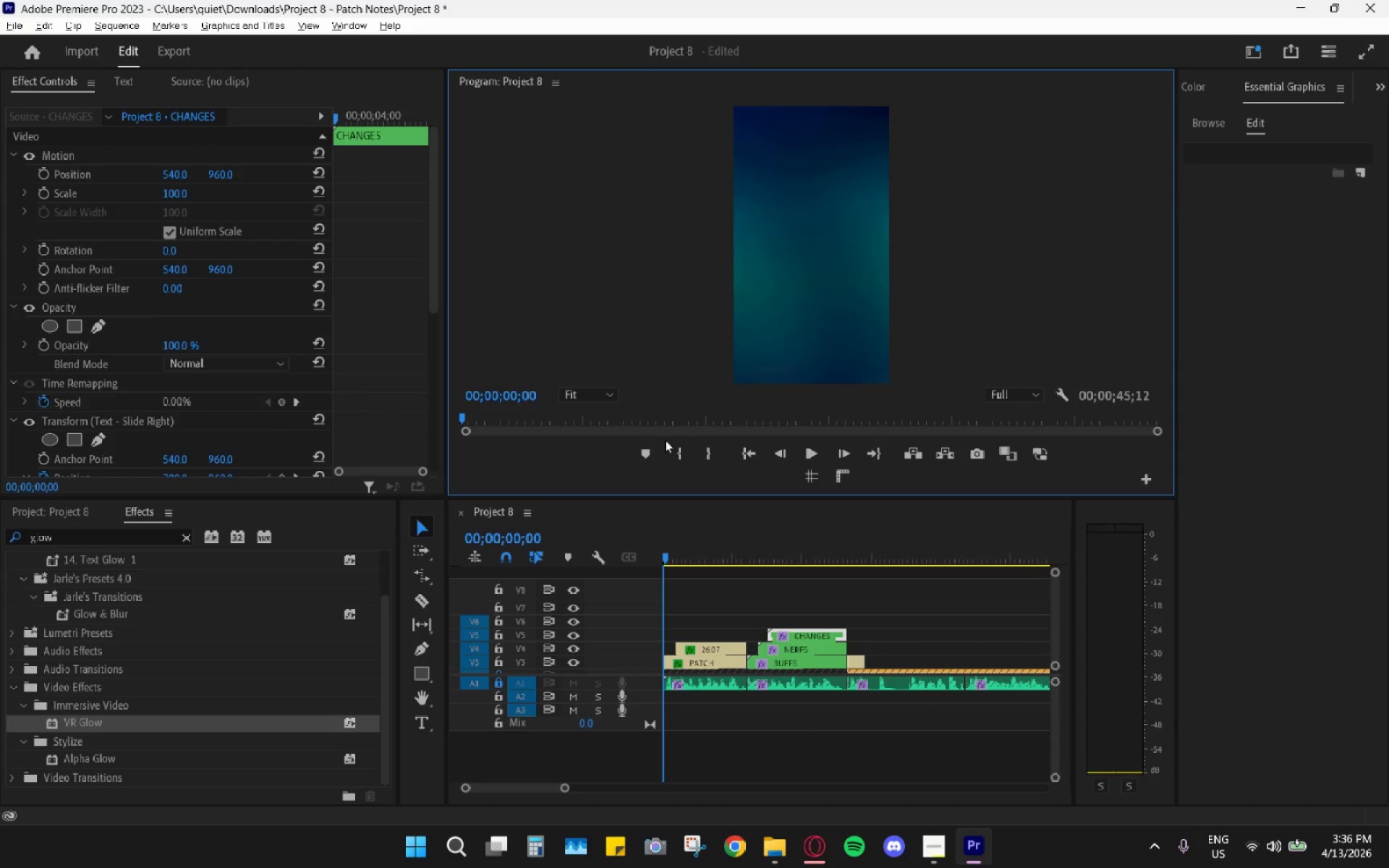 
key(Space)
 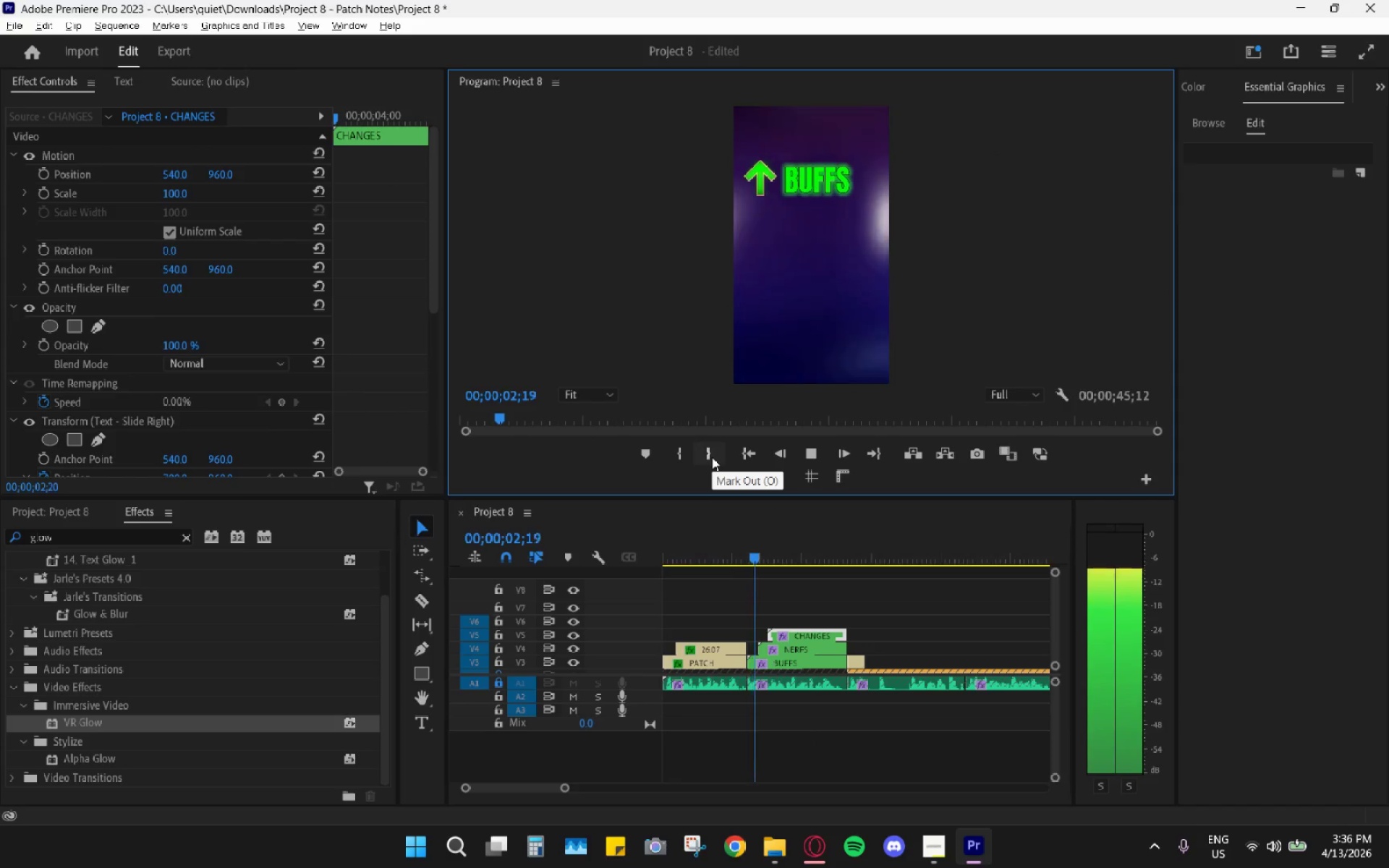 
key(Space)
 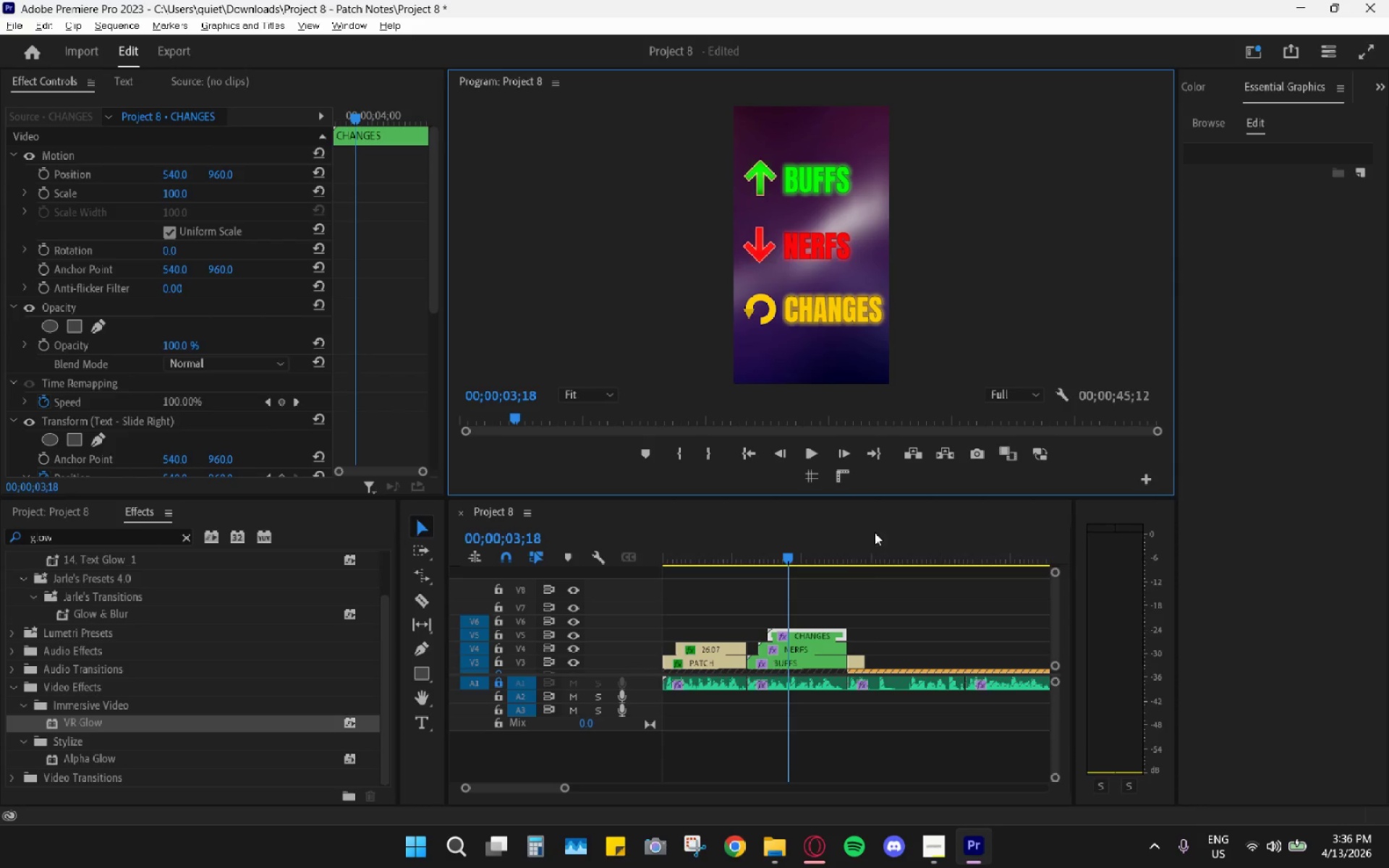 
left_click_drag(start_coordinate=[789, 541], to_coordinate=[757, 534])
 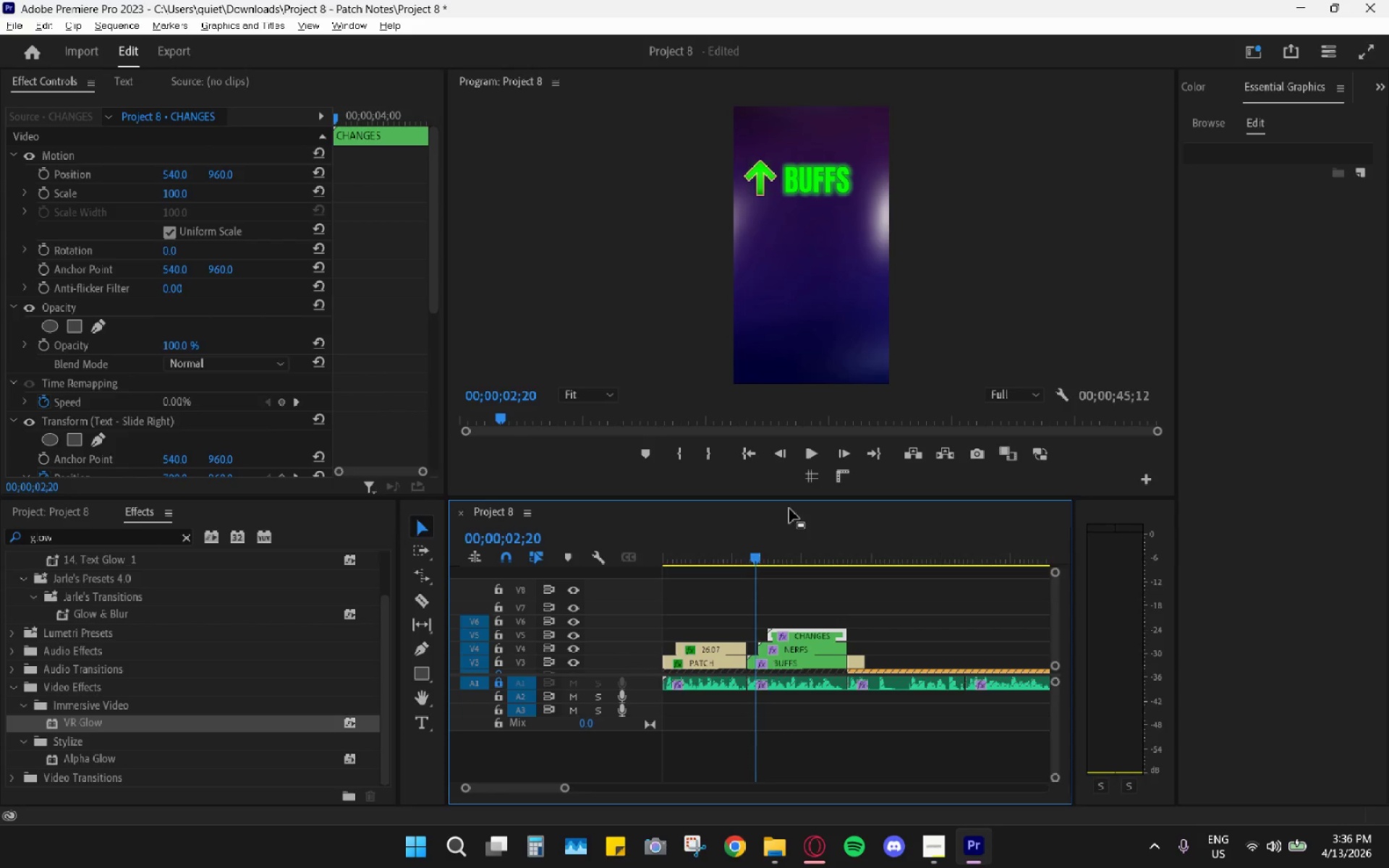 
key(Space)
 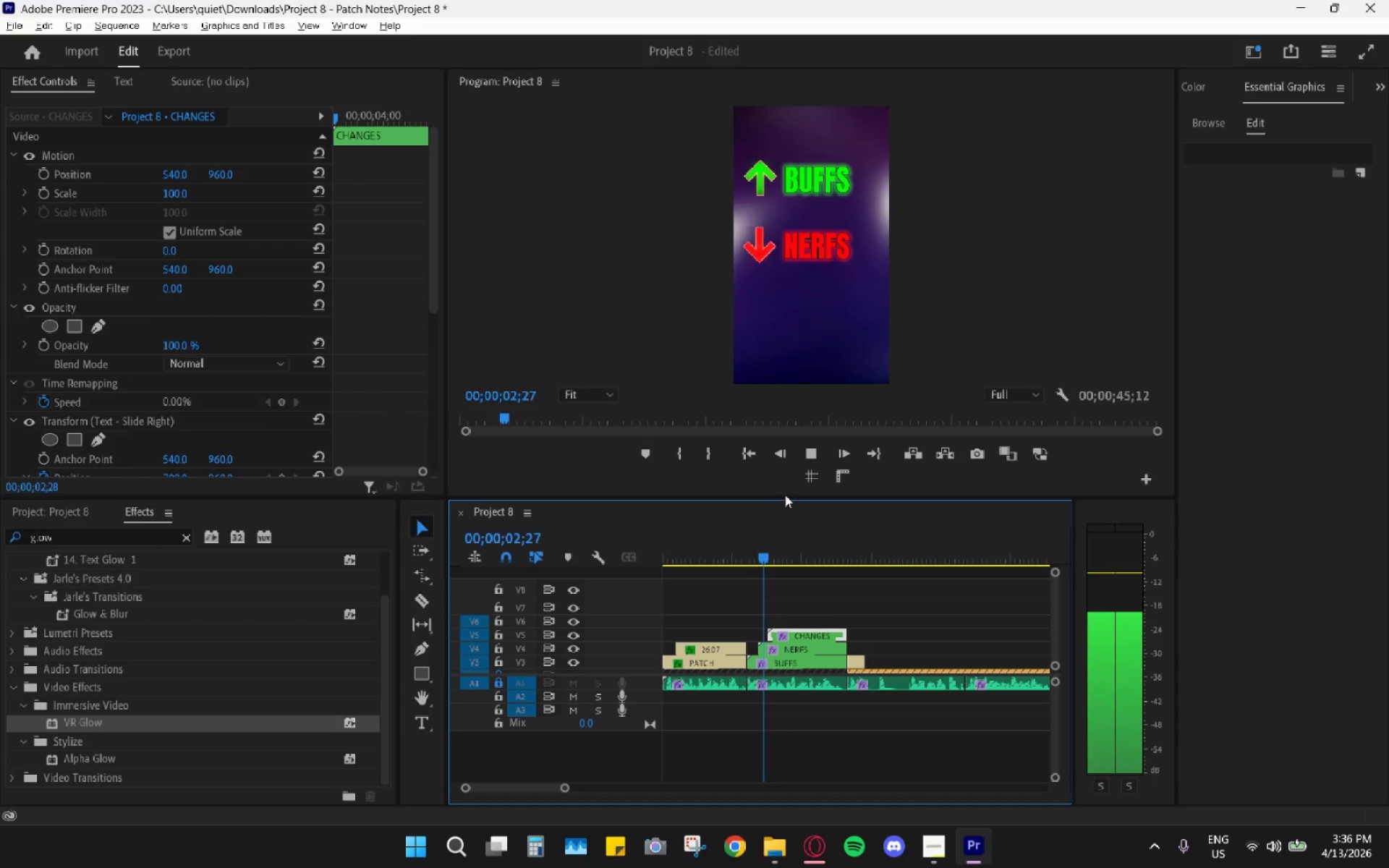 
key(Space)
 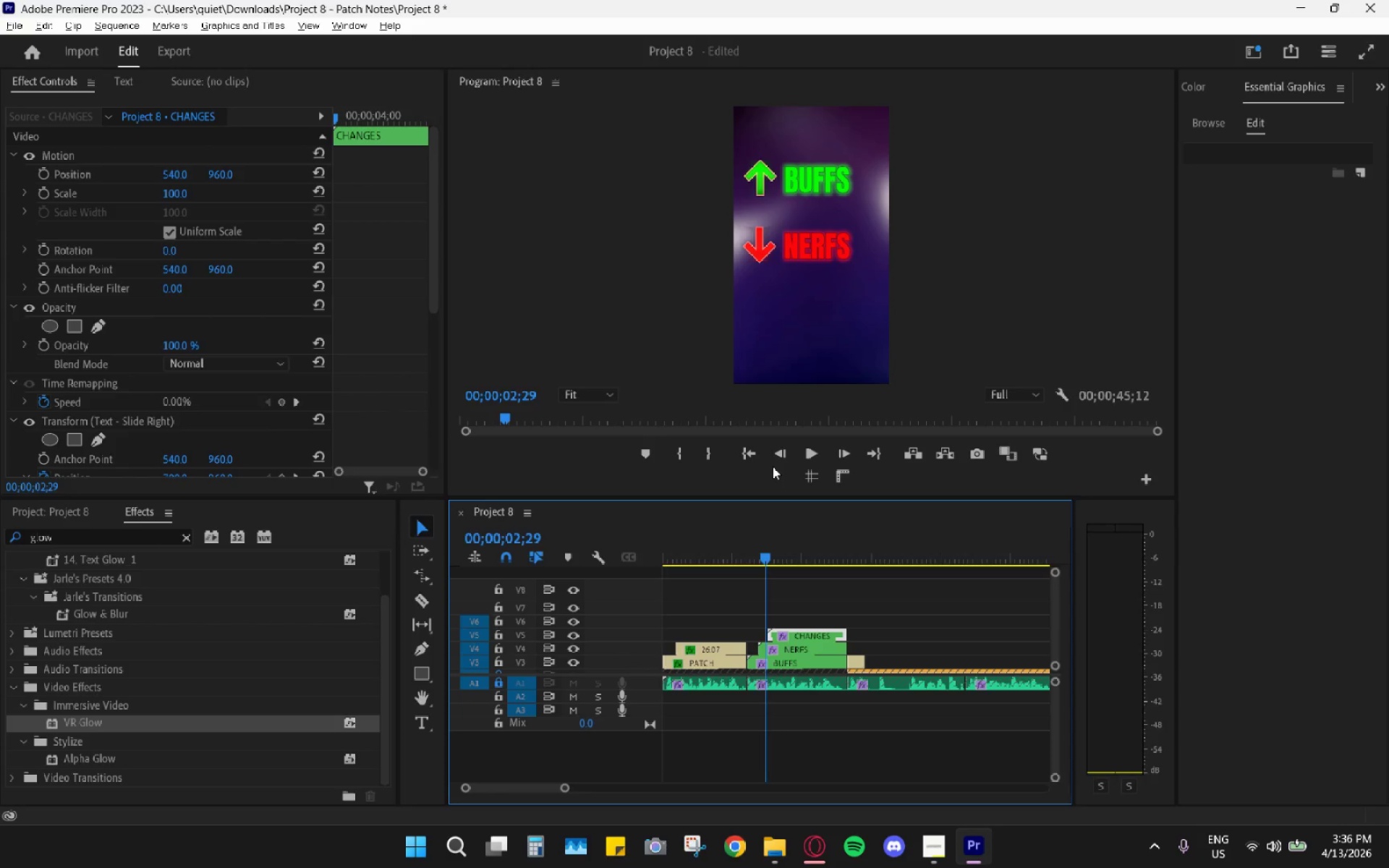 
key(Space)
 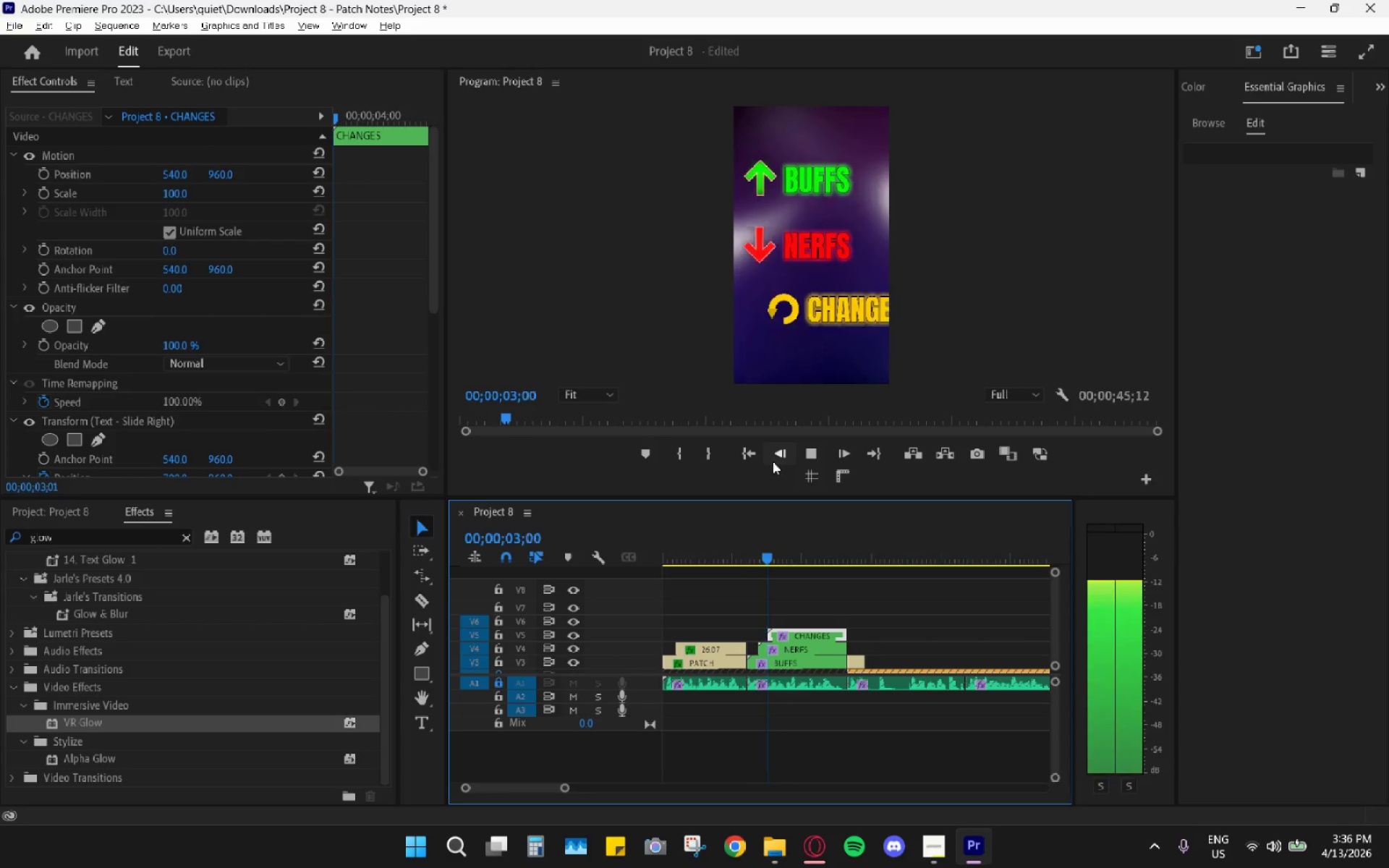 
key(Space)
 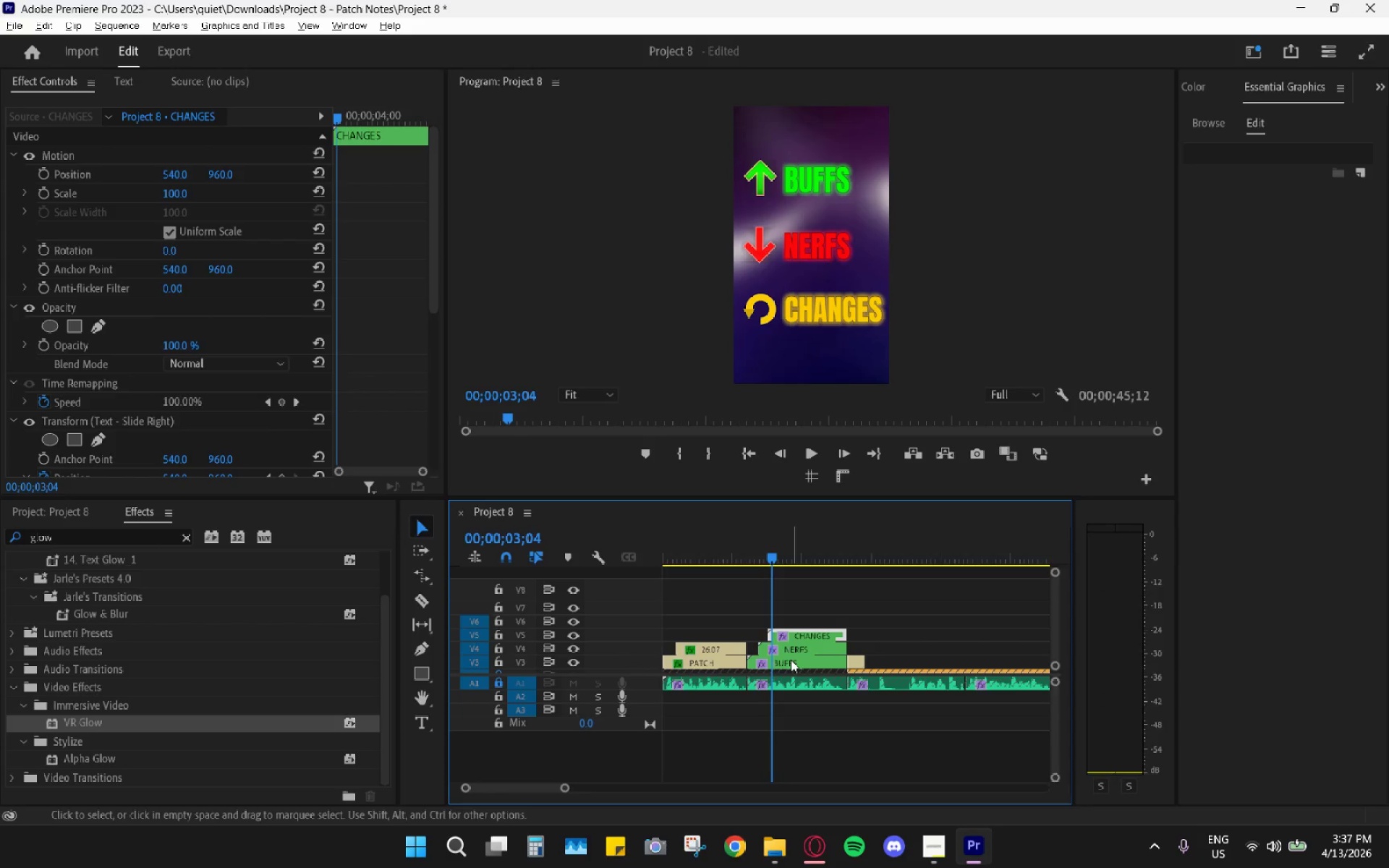 
double_click([798, 651])
 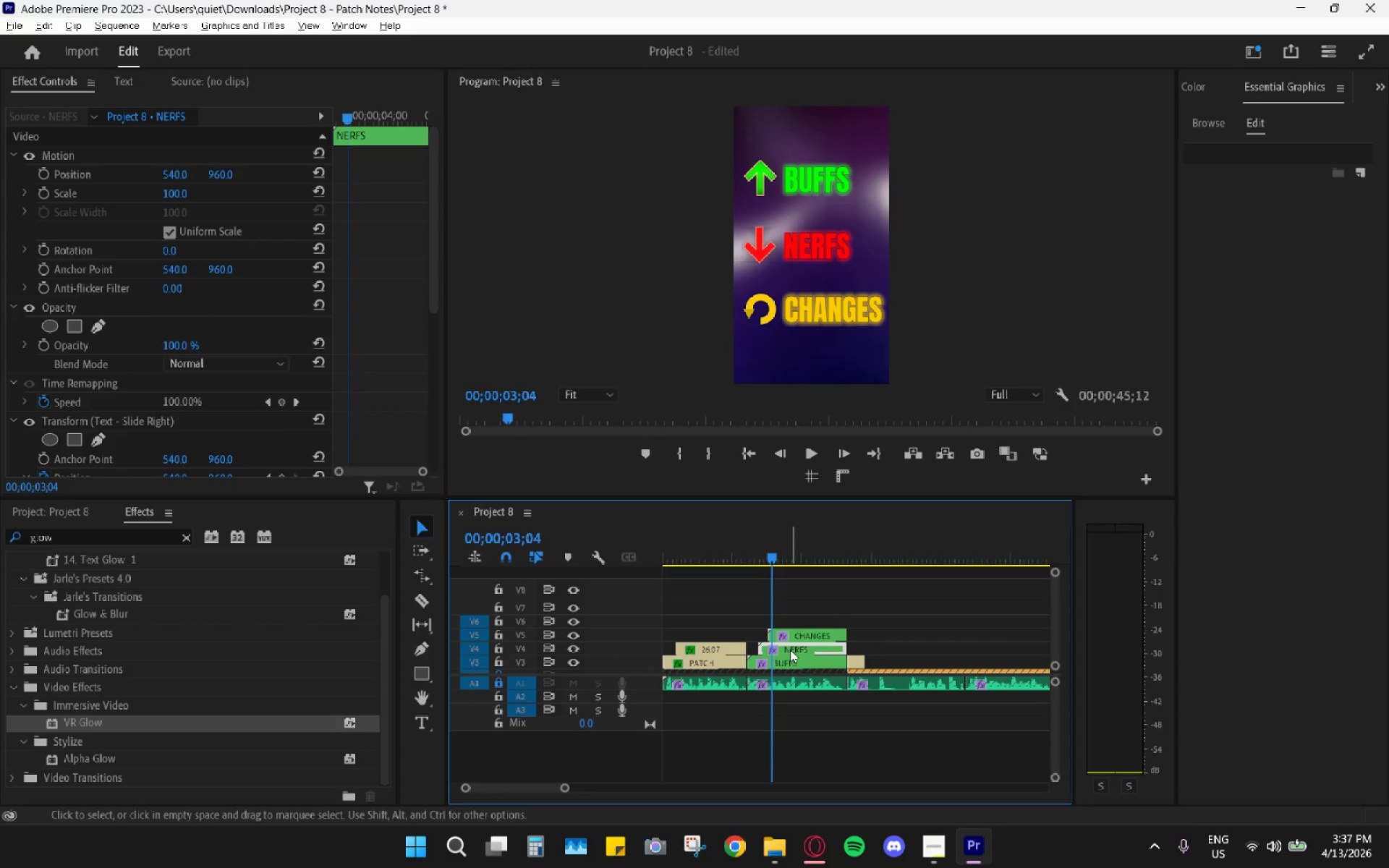 
double_click([790, 650])
 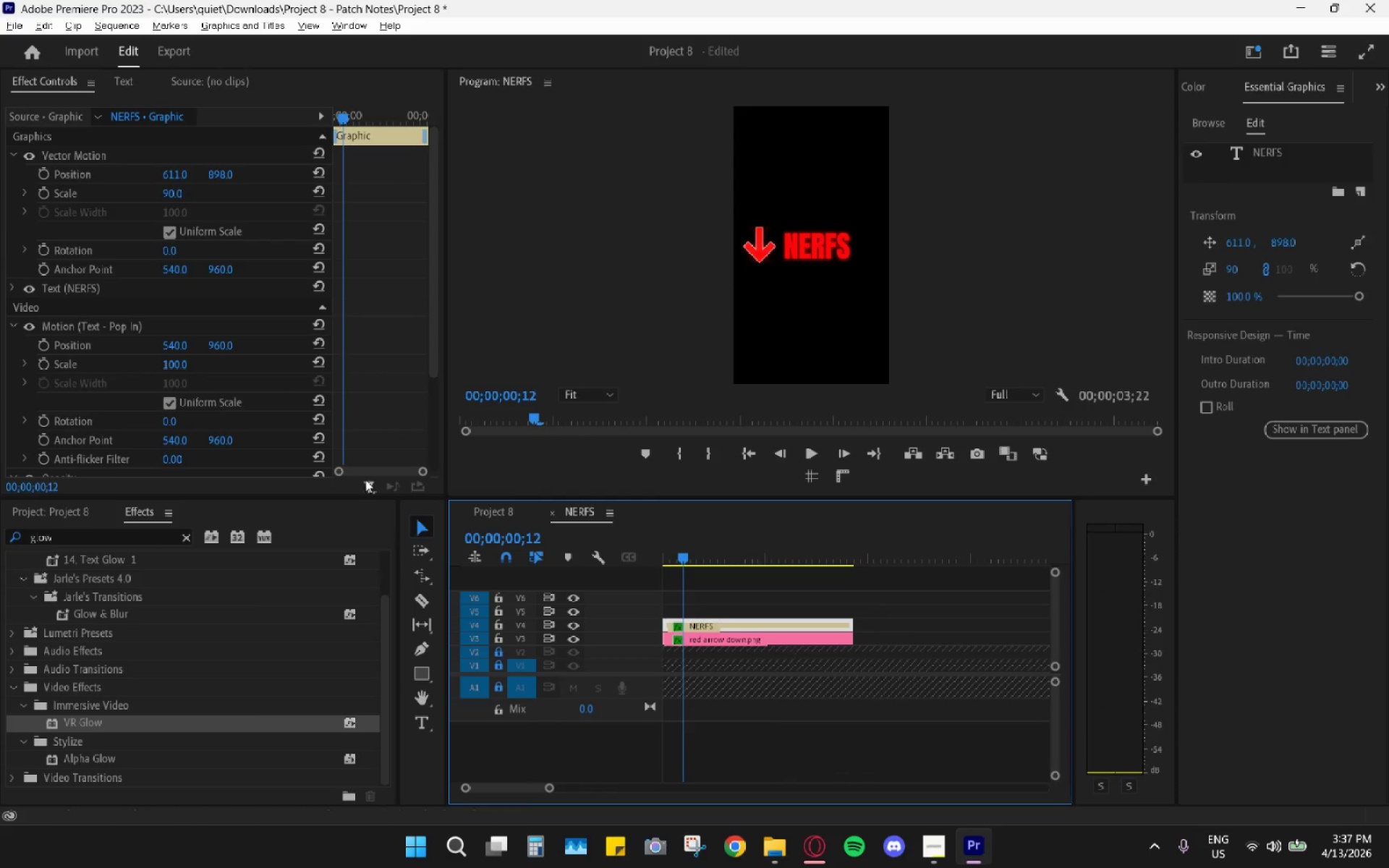 
scroll: coordinate [288, 396], scroll_direction: down, amount: 17.0
 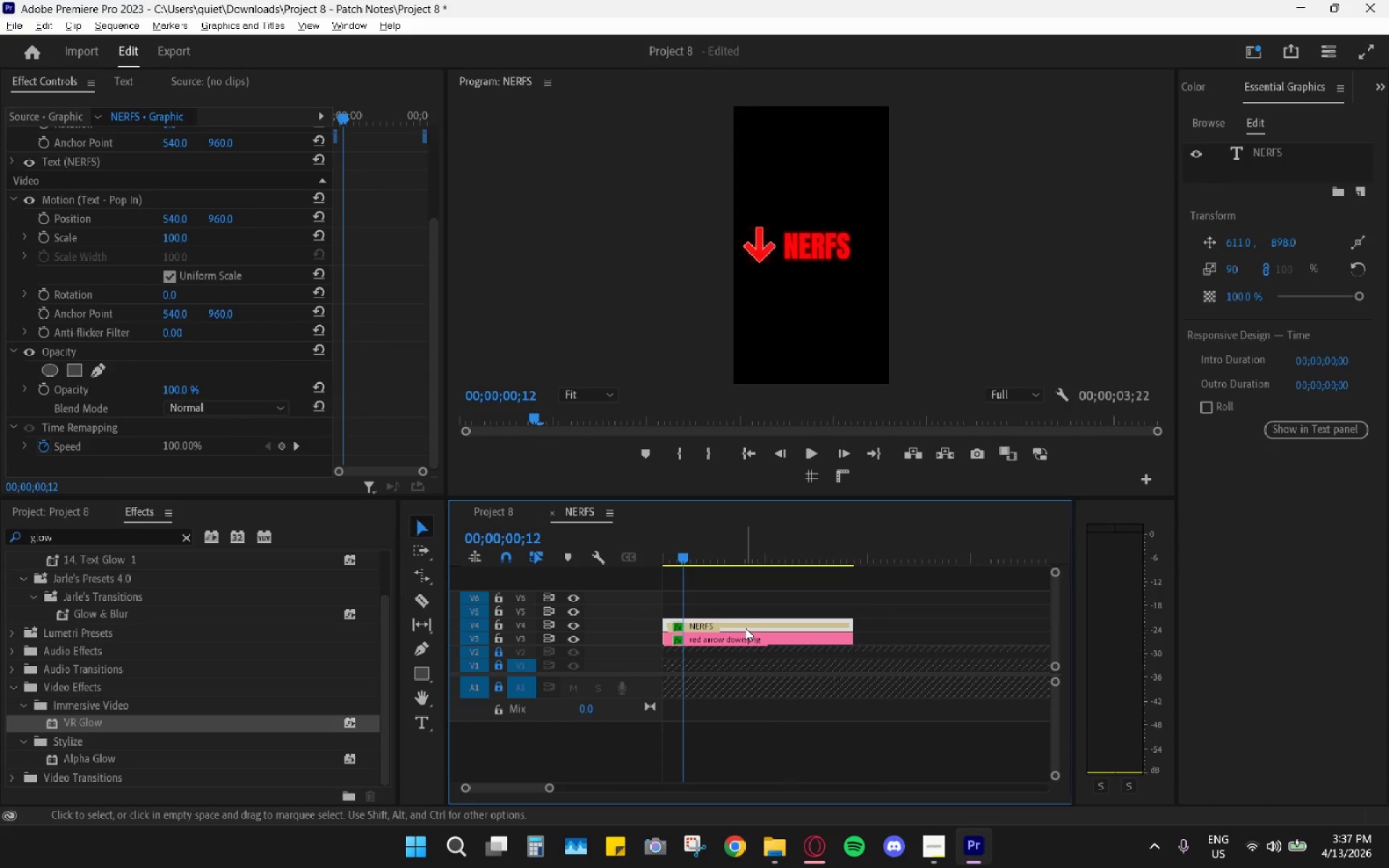 
left_click([741, 631])
 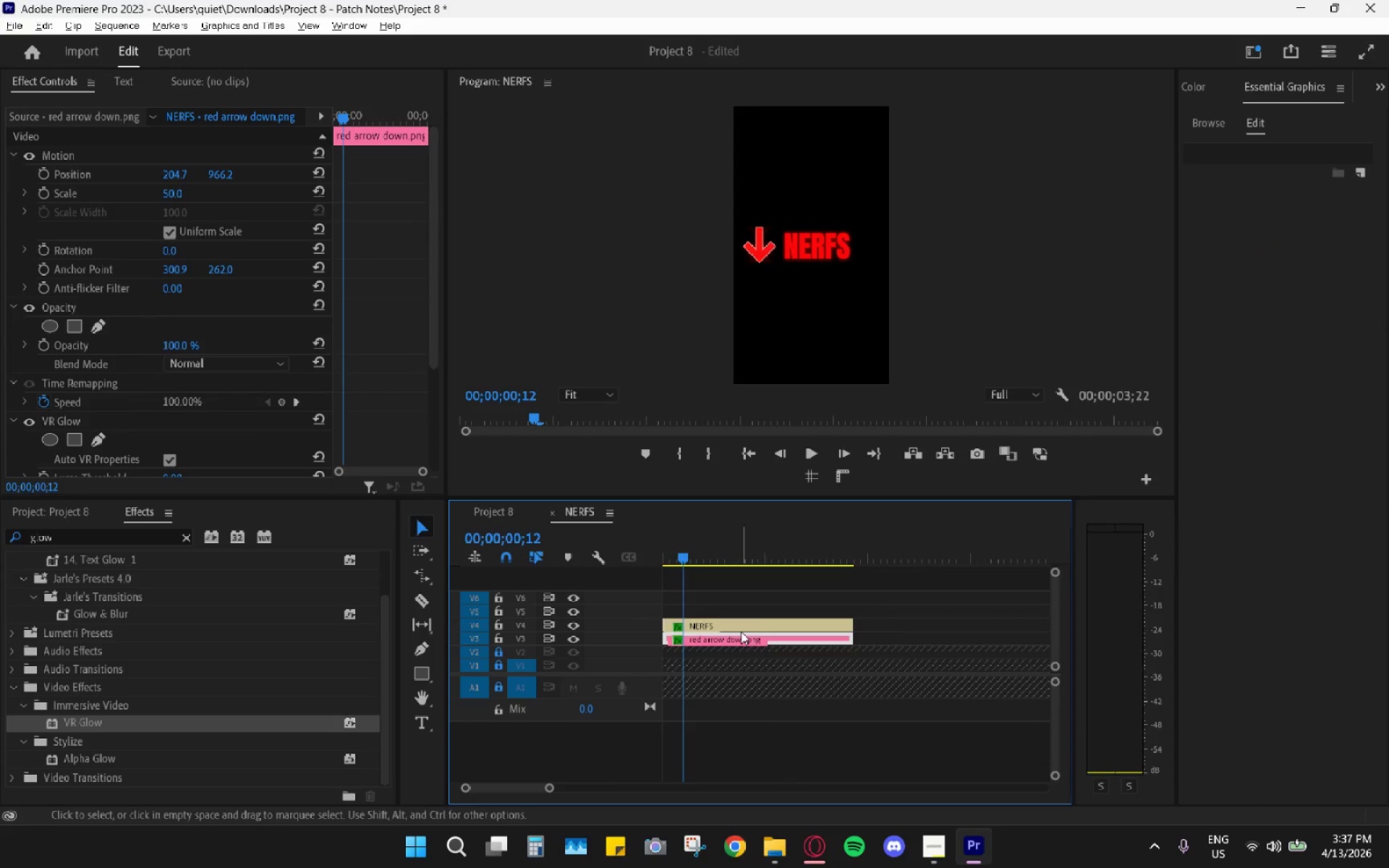 
left_click([755, 621])
 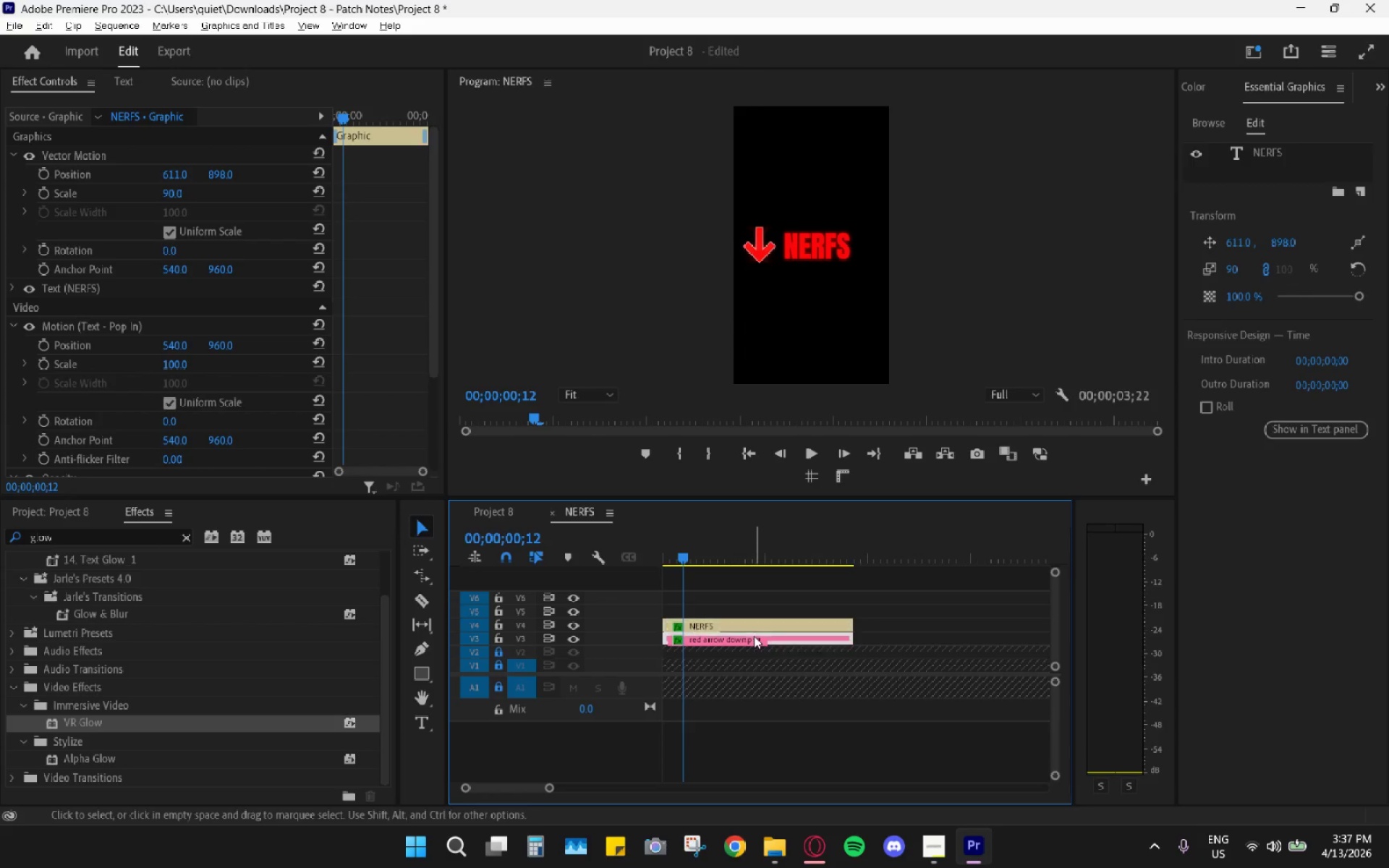 
scroll: coordinate [292, 390], scroll_direction: down, amount: 9.0
 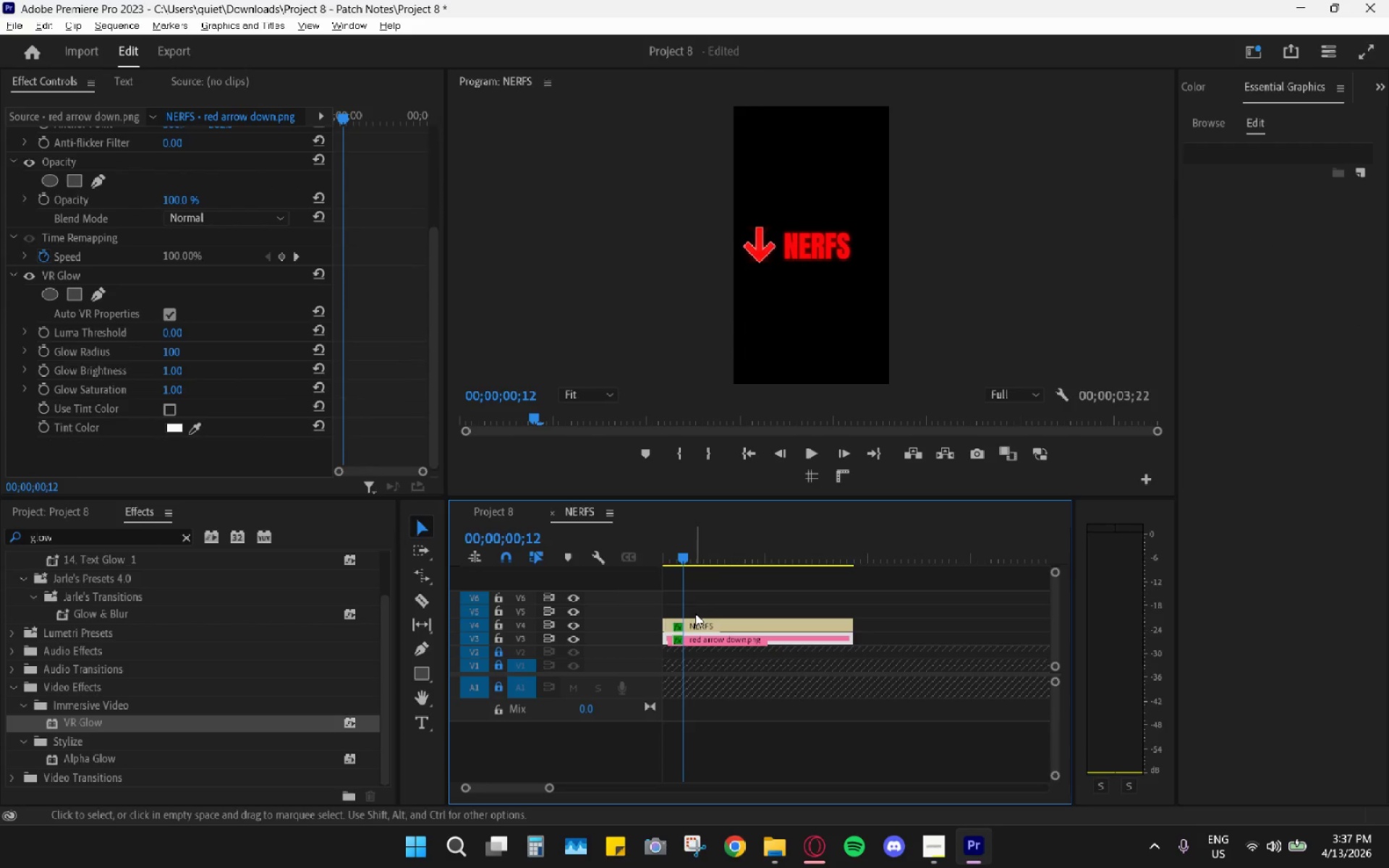 
wait(5.97)
 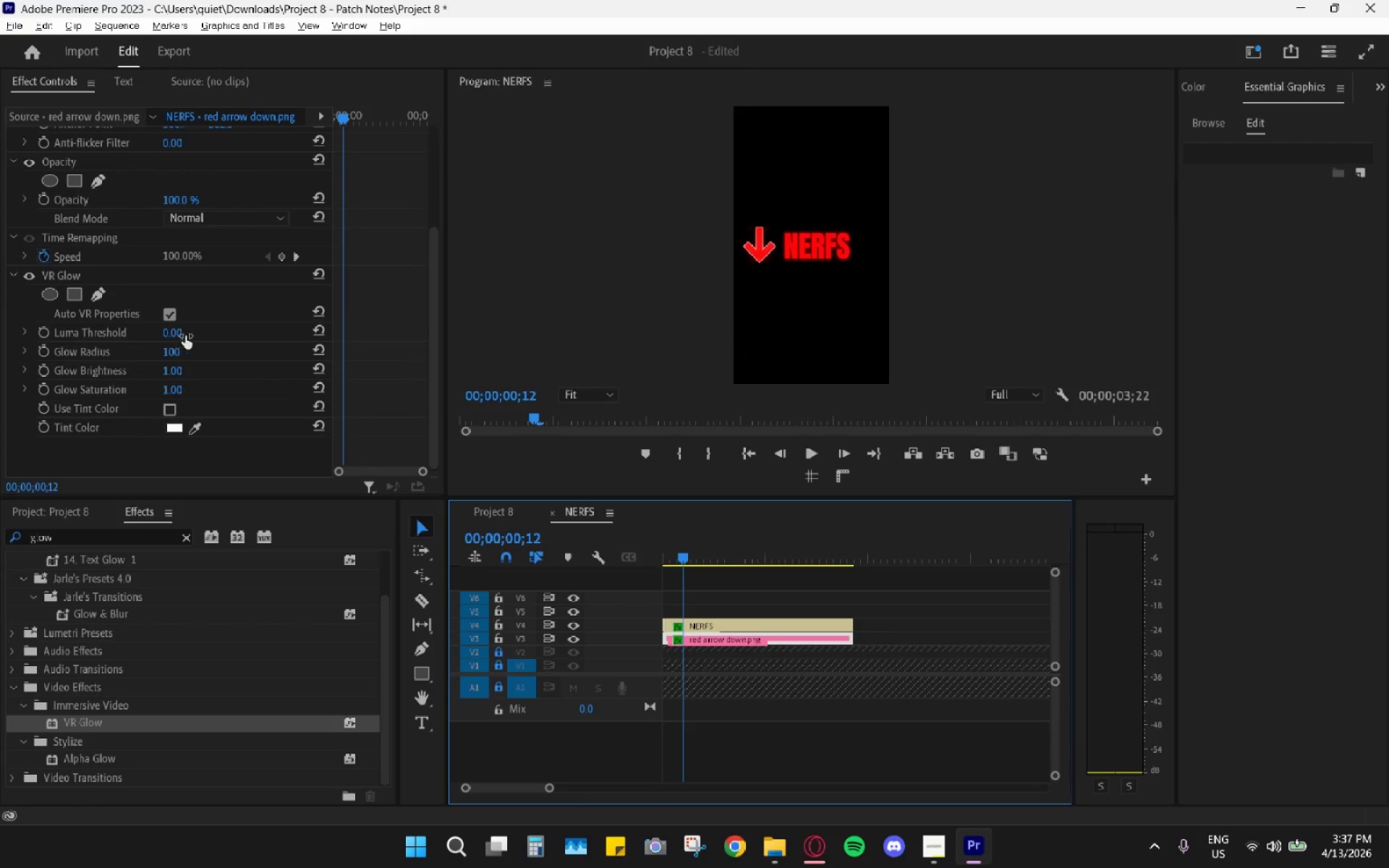 
left_click([514, 511])
 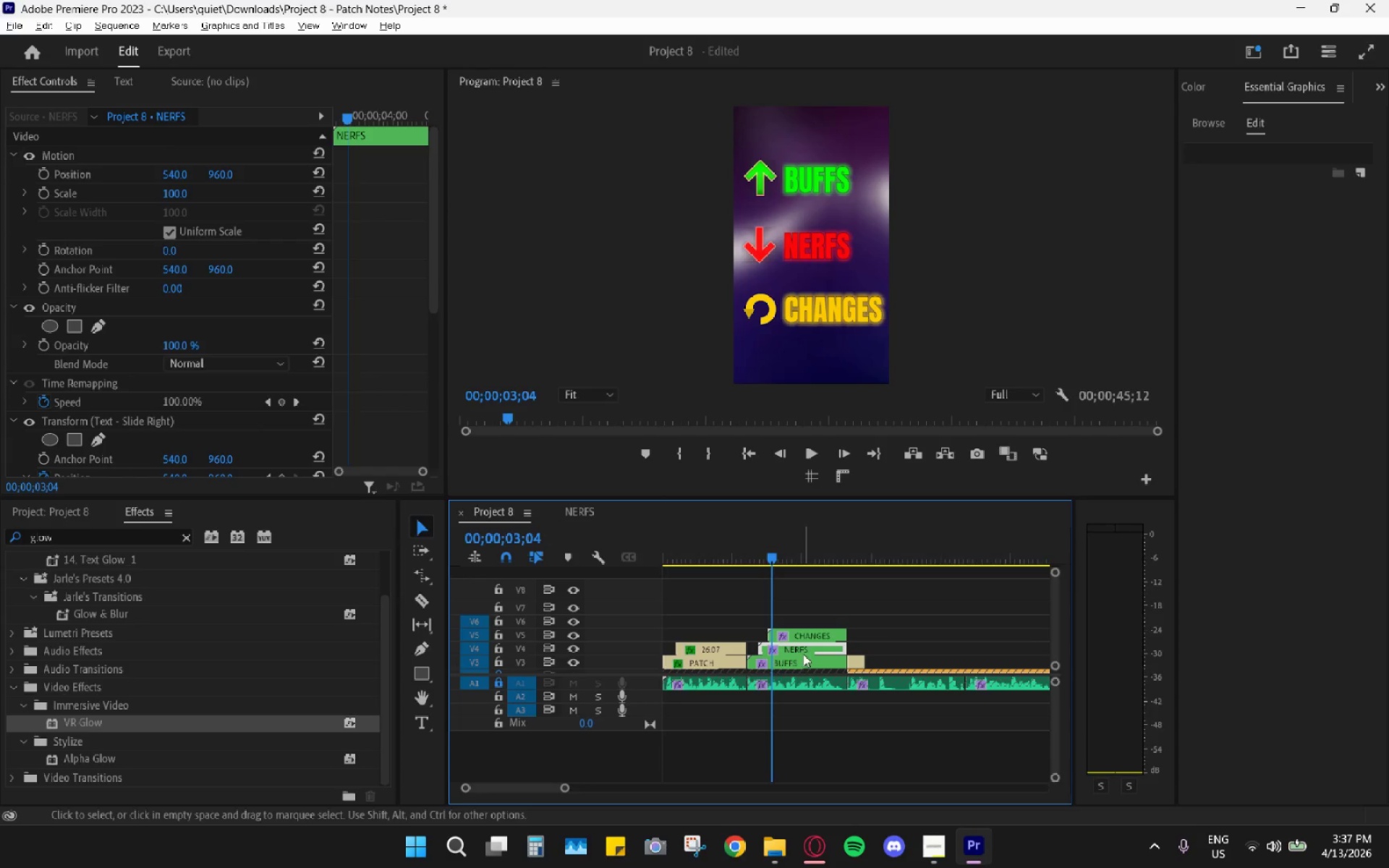 
double_click([804, 646])
 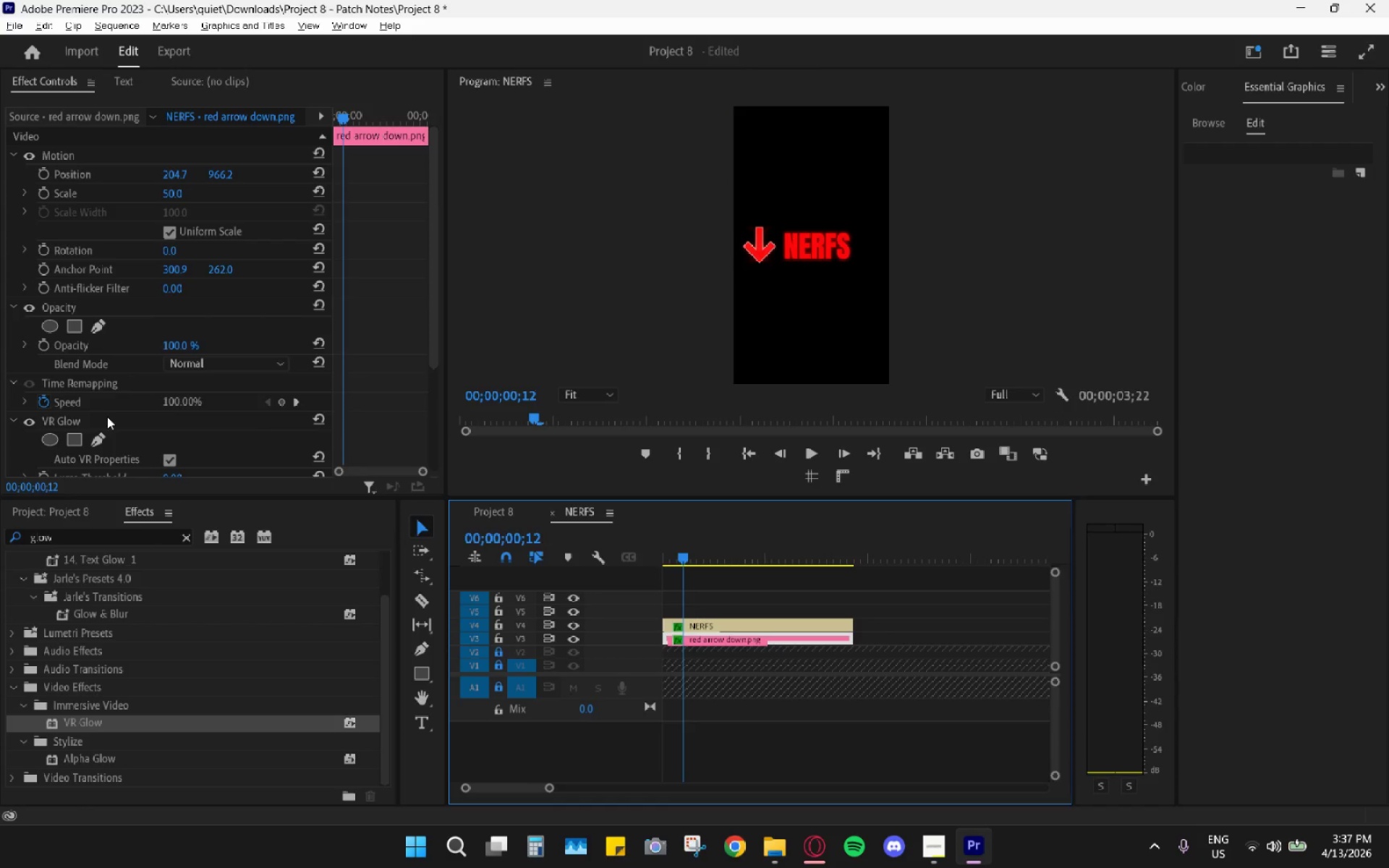 
scroll: coordinate [147, 405], scroll_direction: down, amount: 5.0
 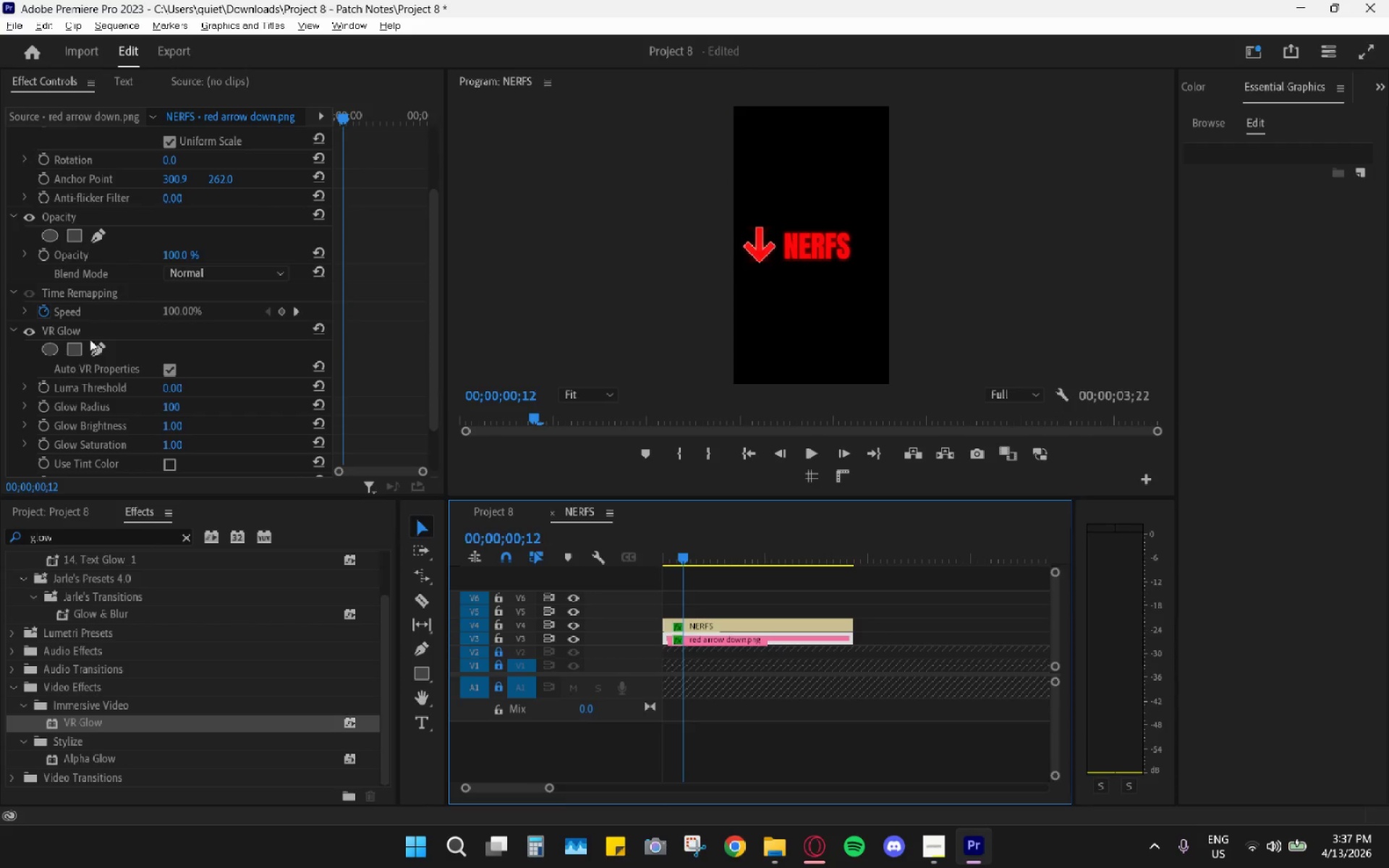 
left_click([95, 330])
 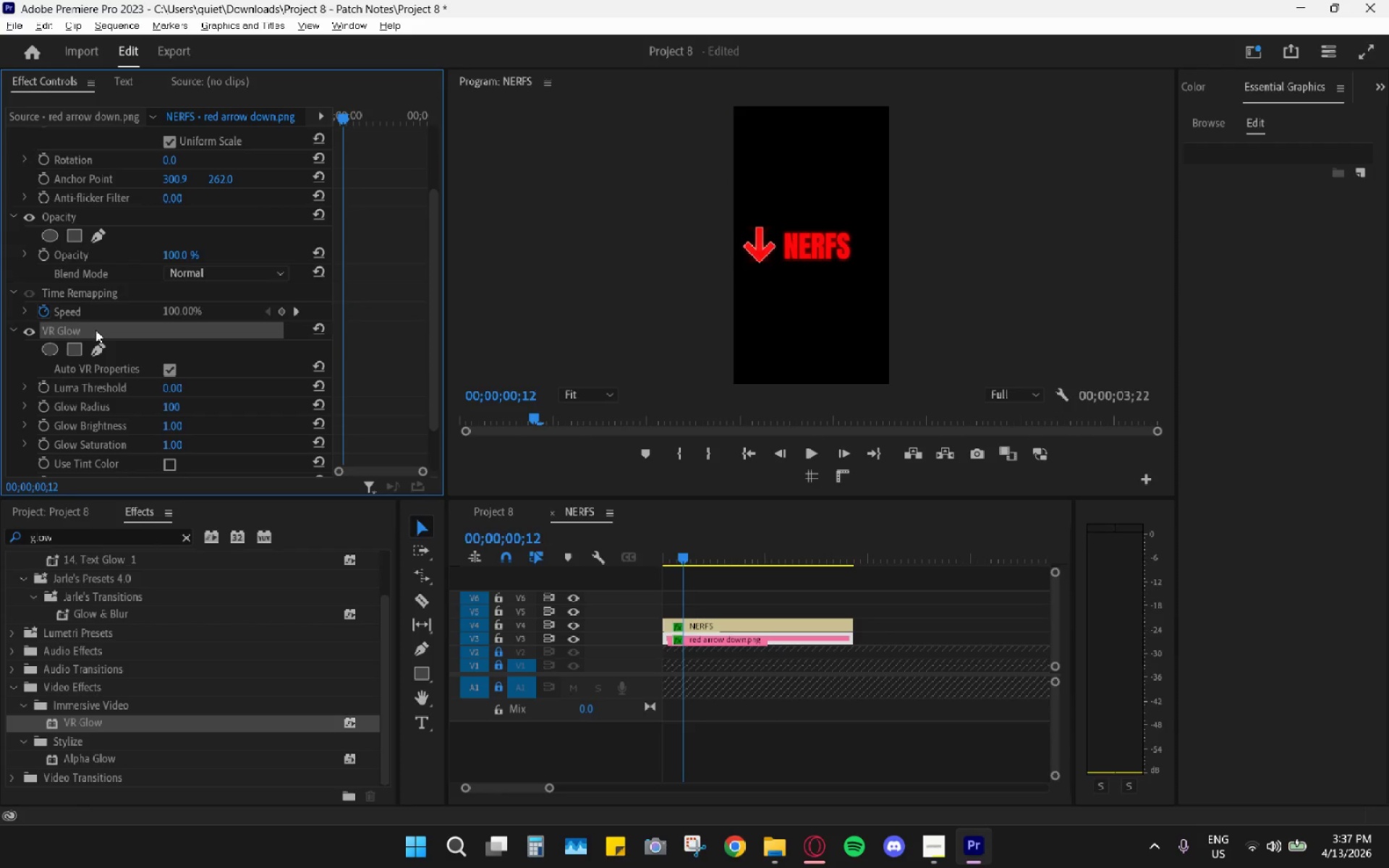 
key(H)
 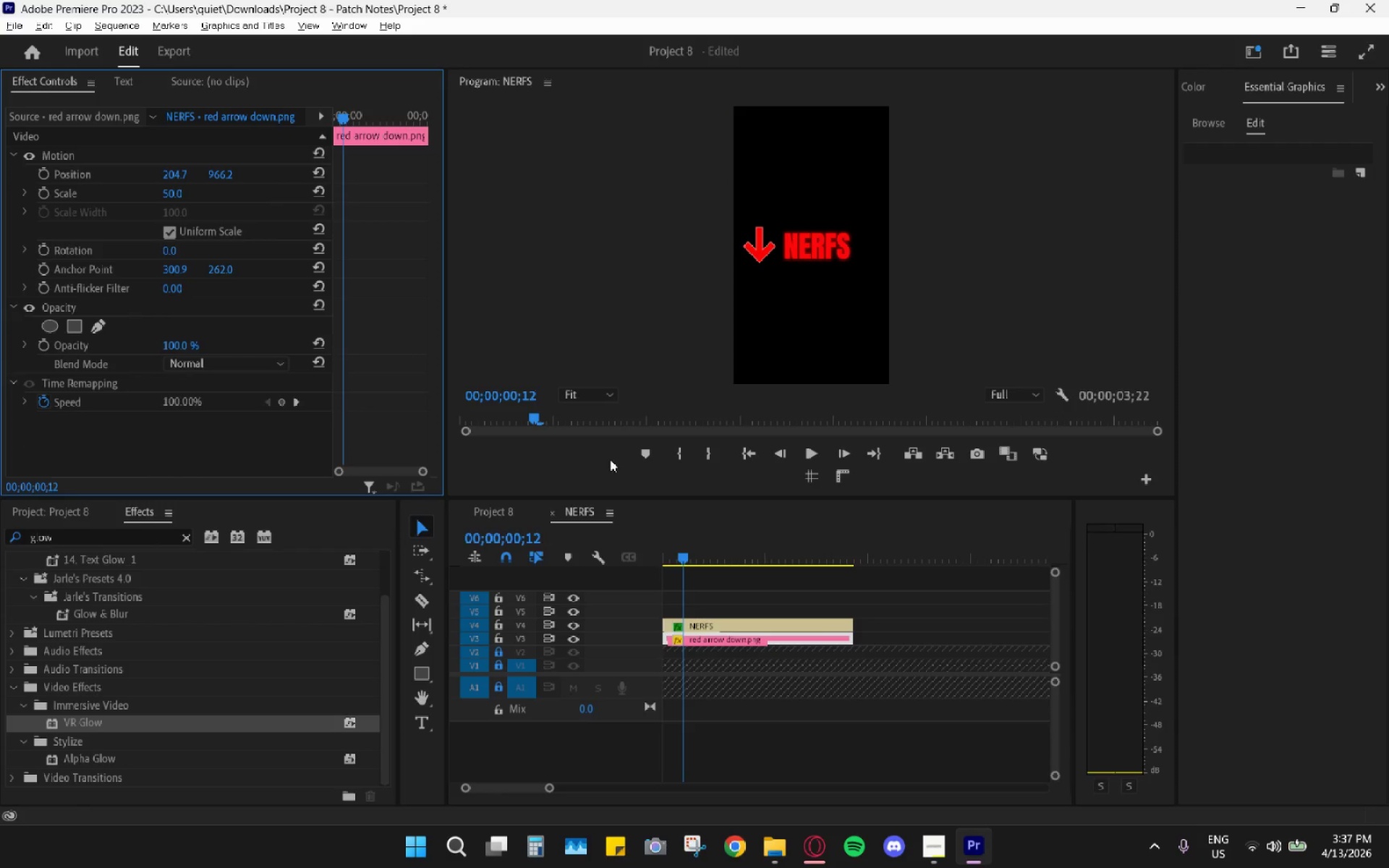 
left_click([484, 503])
 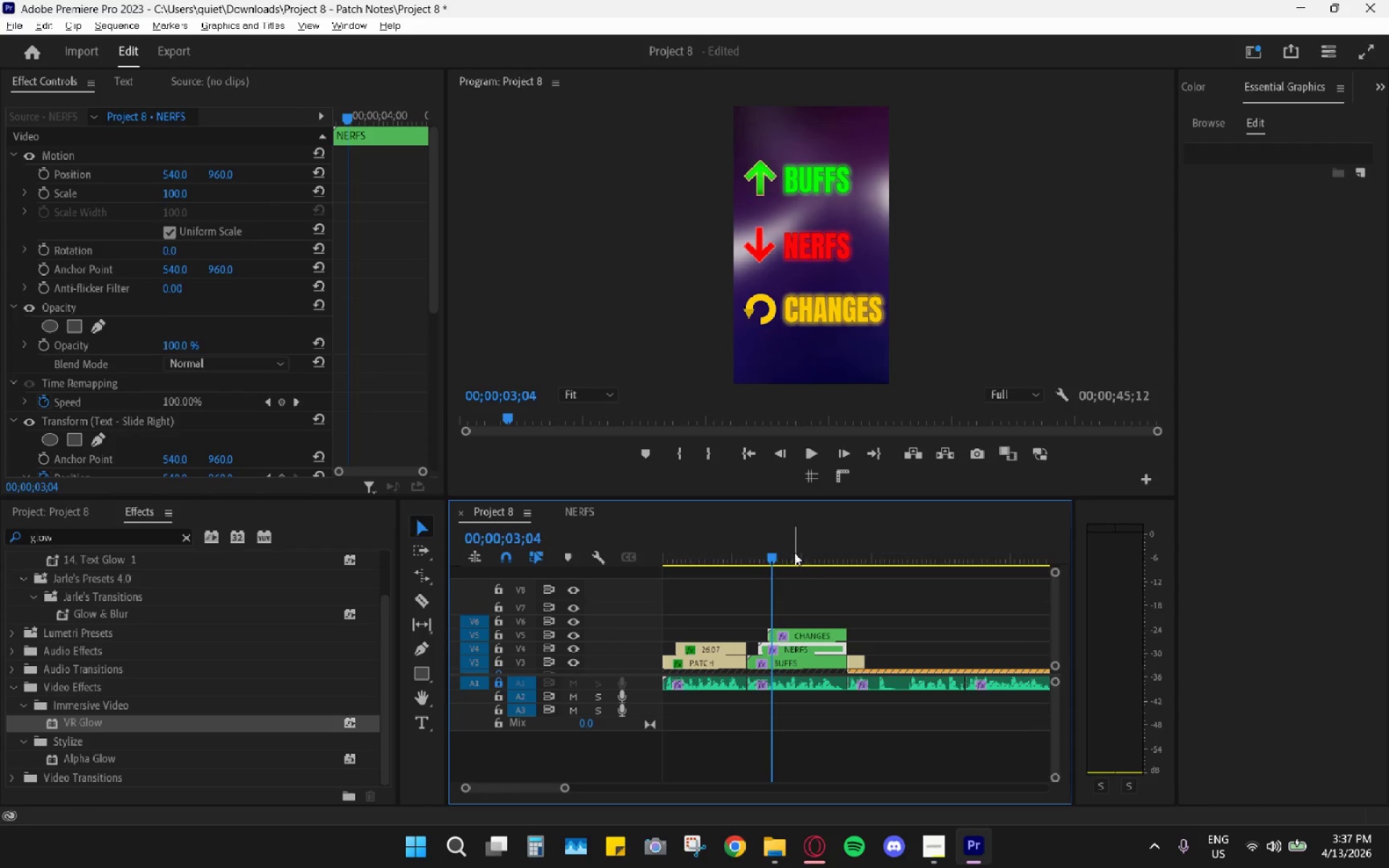 
left_click_drag(start_coordinate=[793, 555], to_coordinate=[700, 545])
 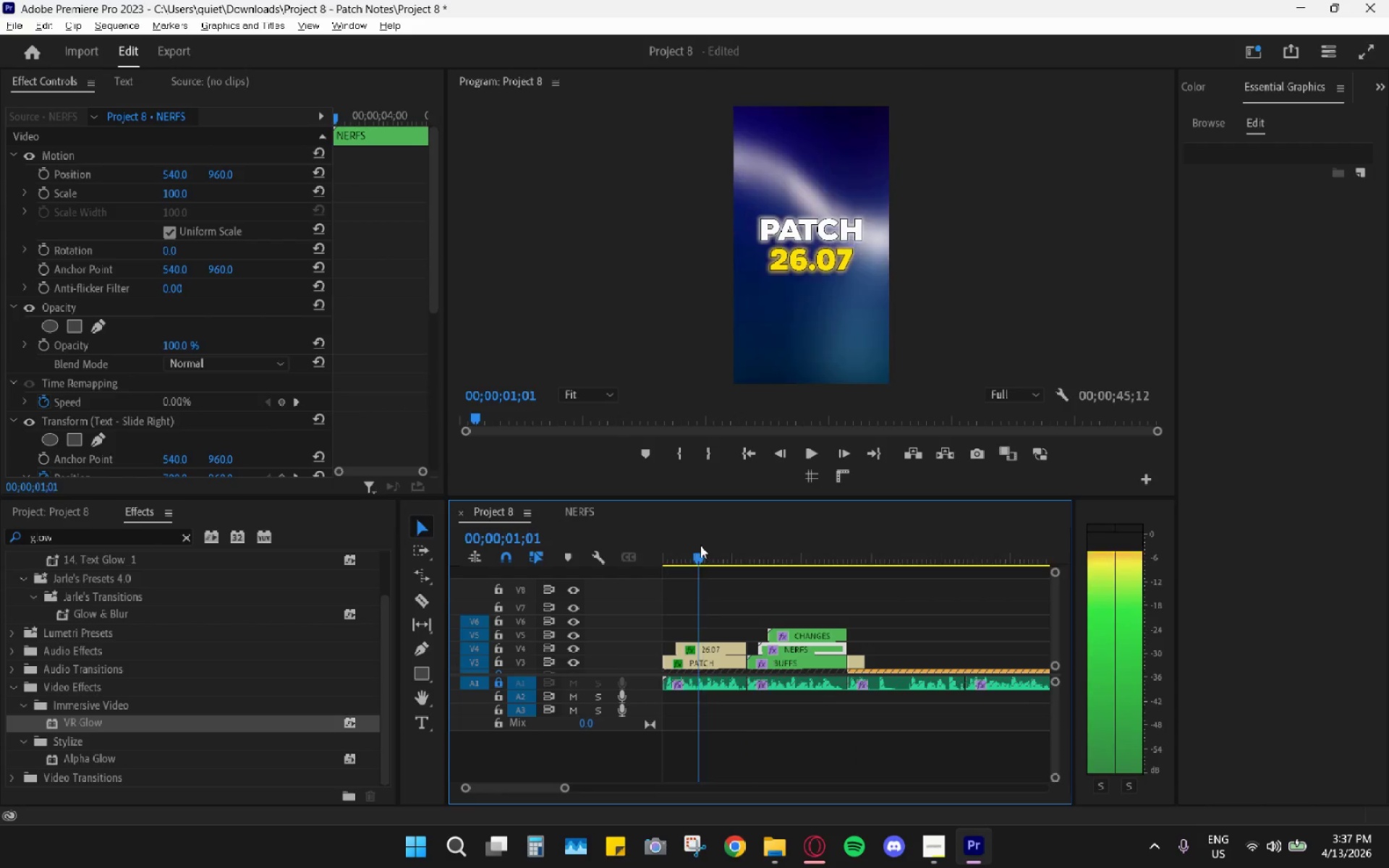 
key(Space)
 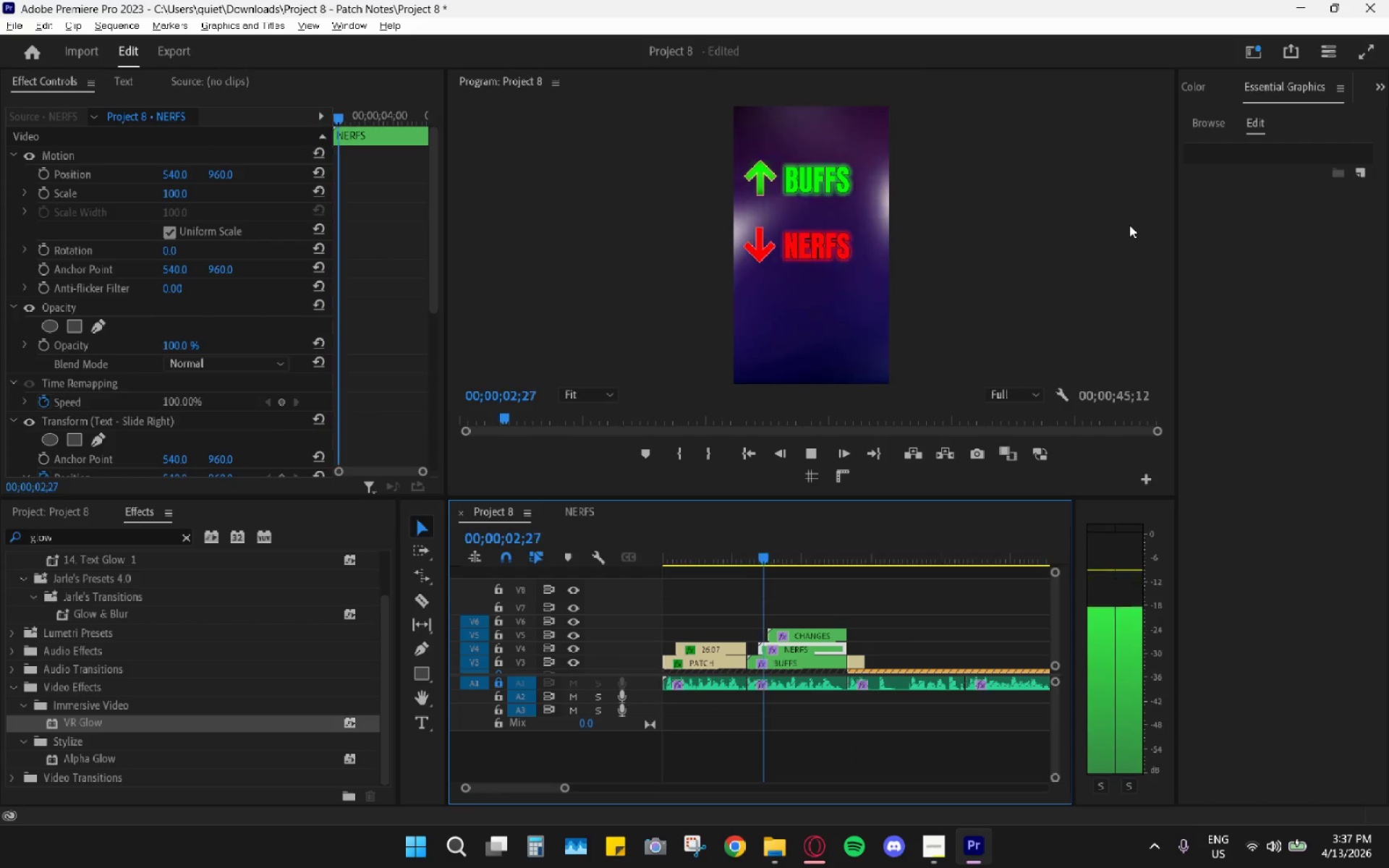 
key(Space)
 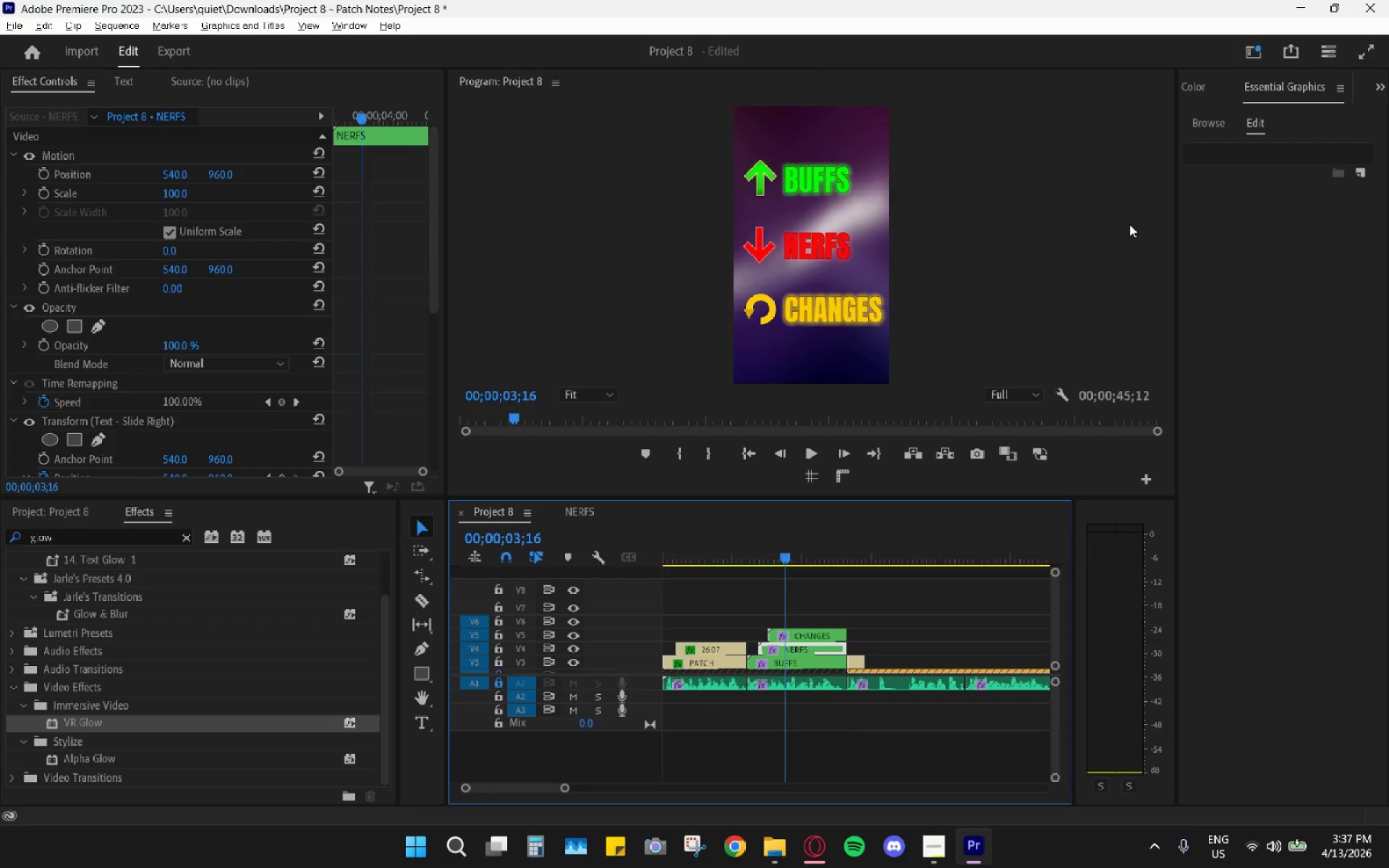 
key(Space)
 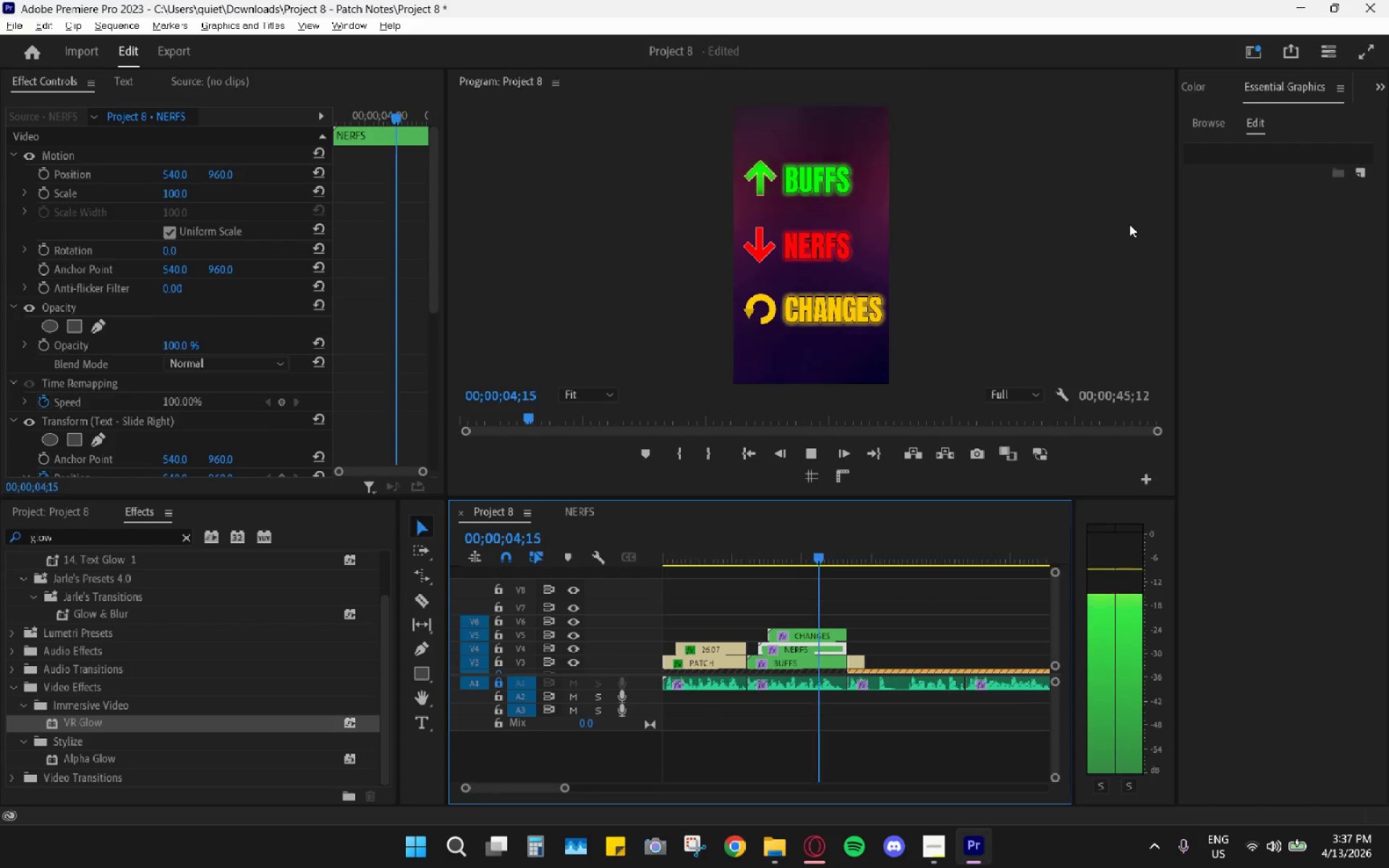 
key(Space)
 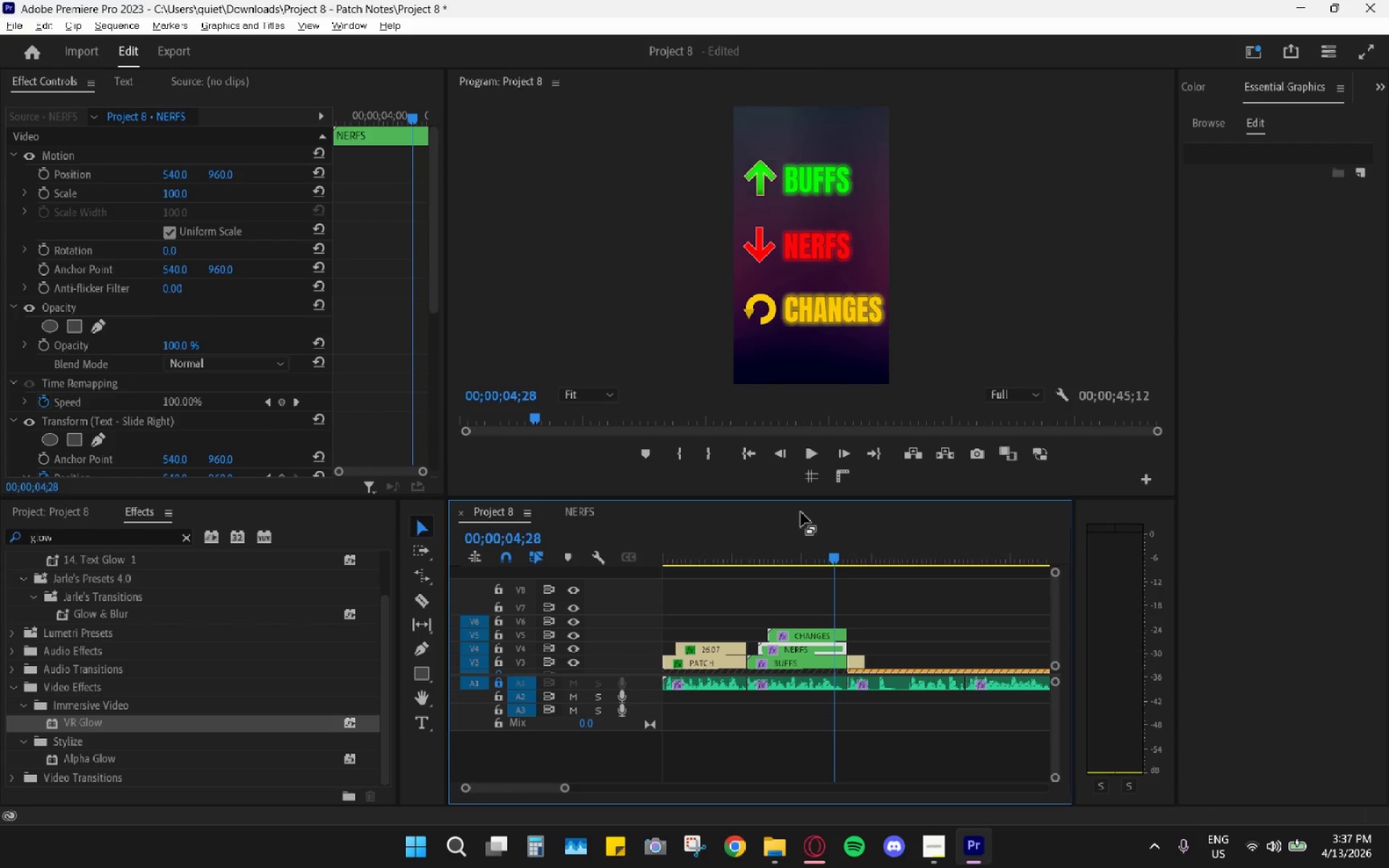 
left_click_drag(start_coordinate=[743, 556], to_coordinate=[647, 532])
 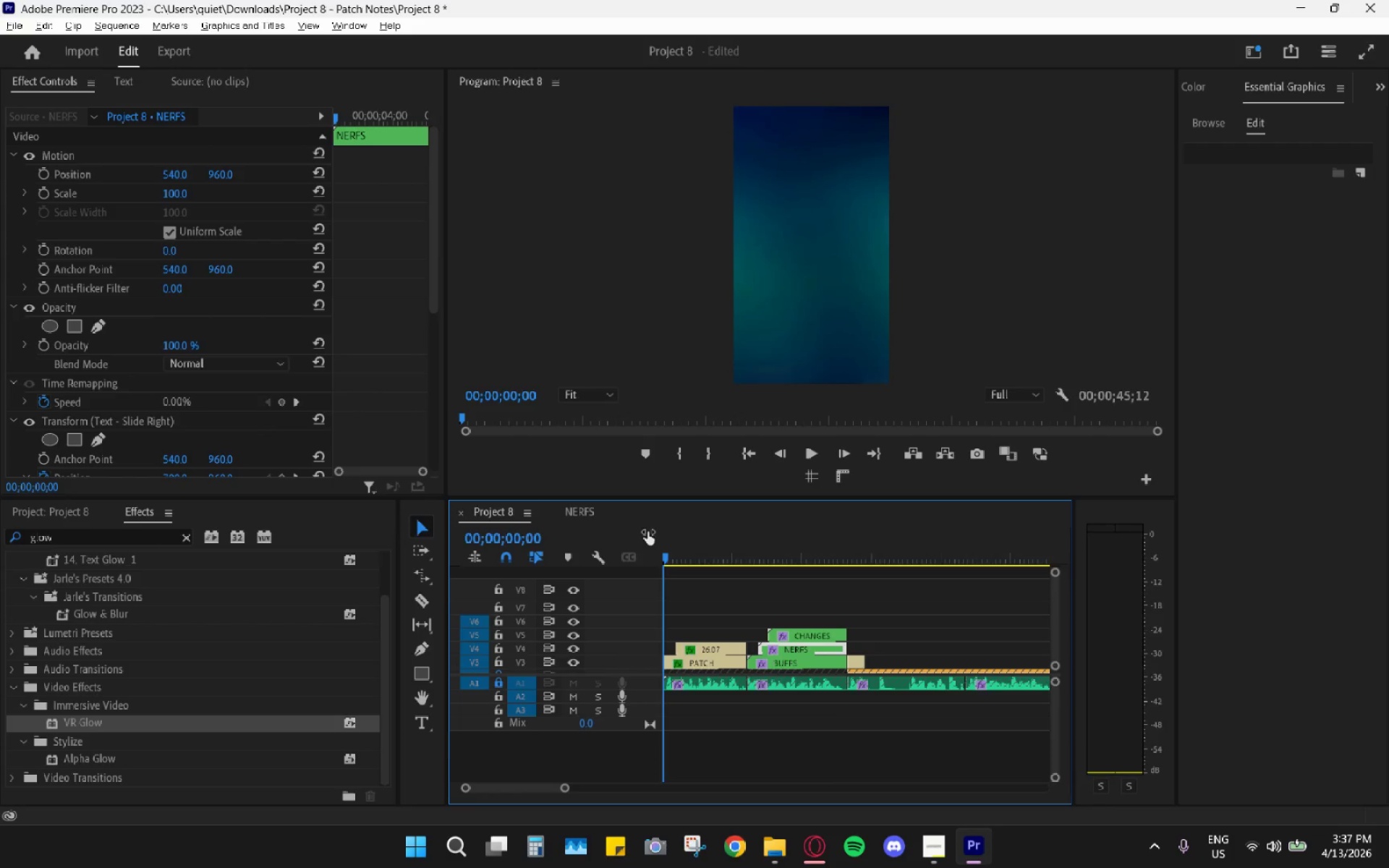 
key(Space)
 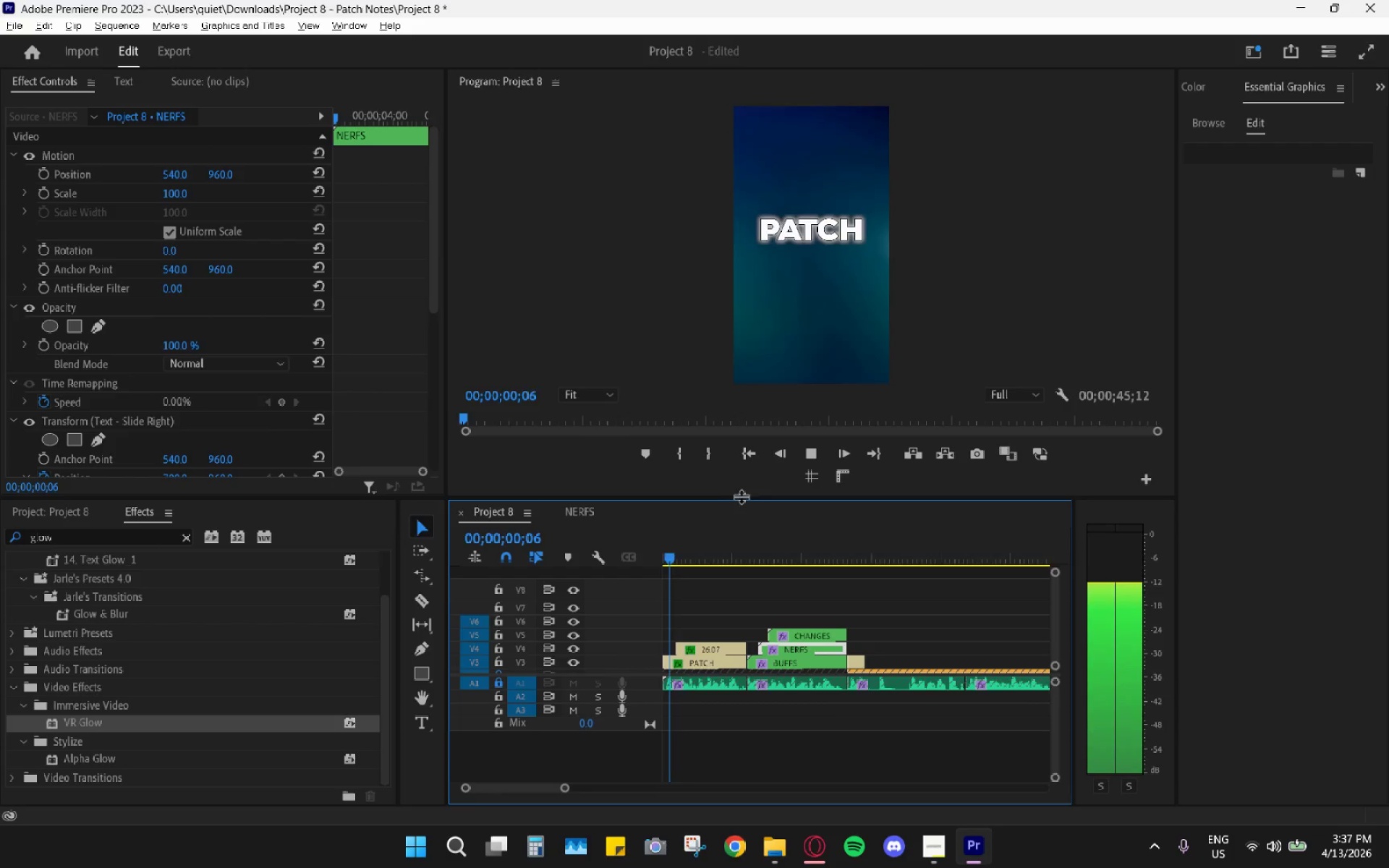 
mouse_move([763, 509])
 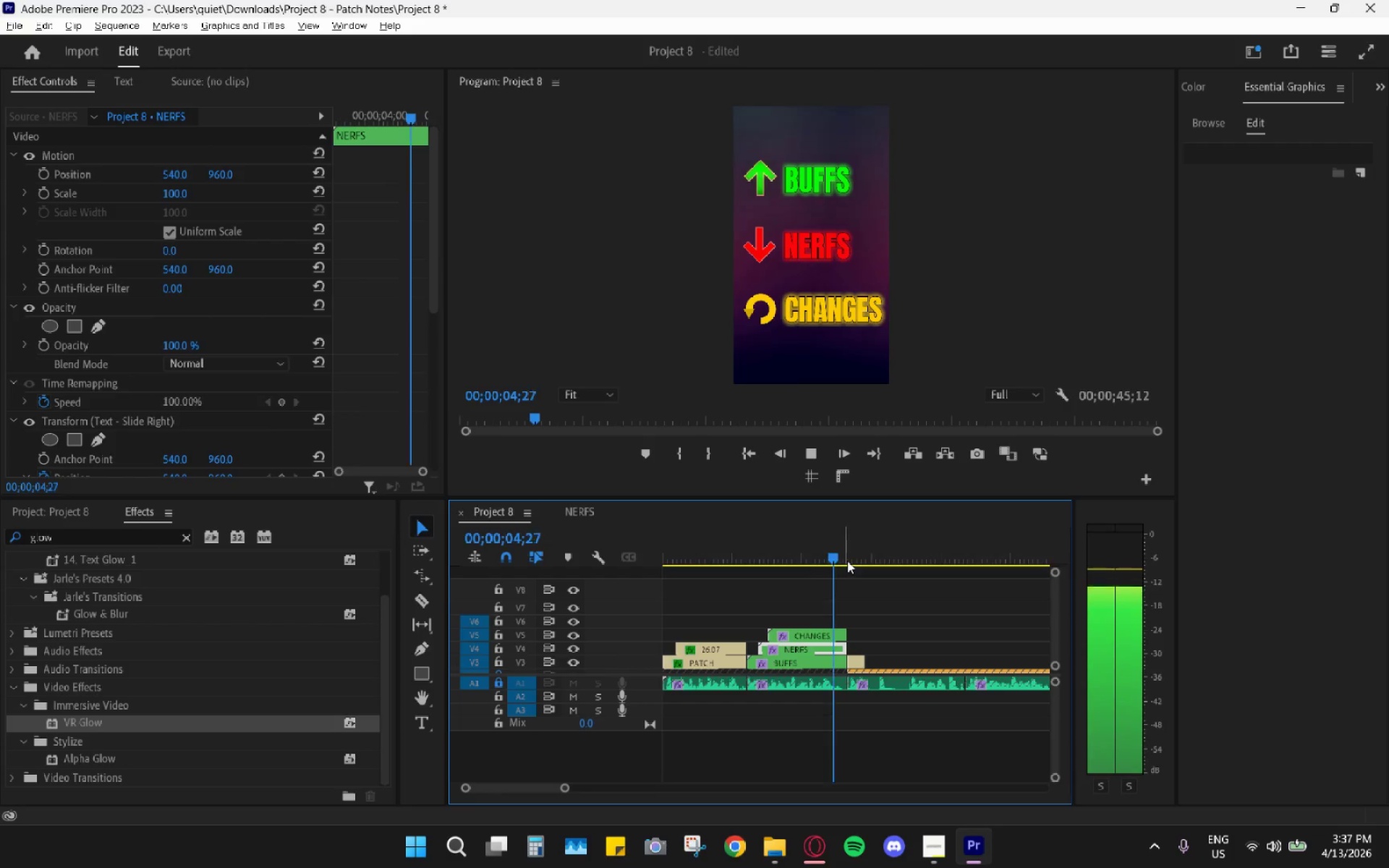 
key(Space)
 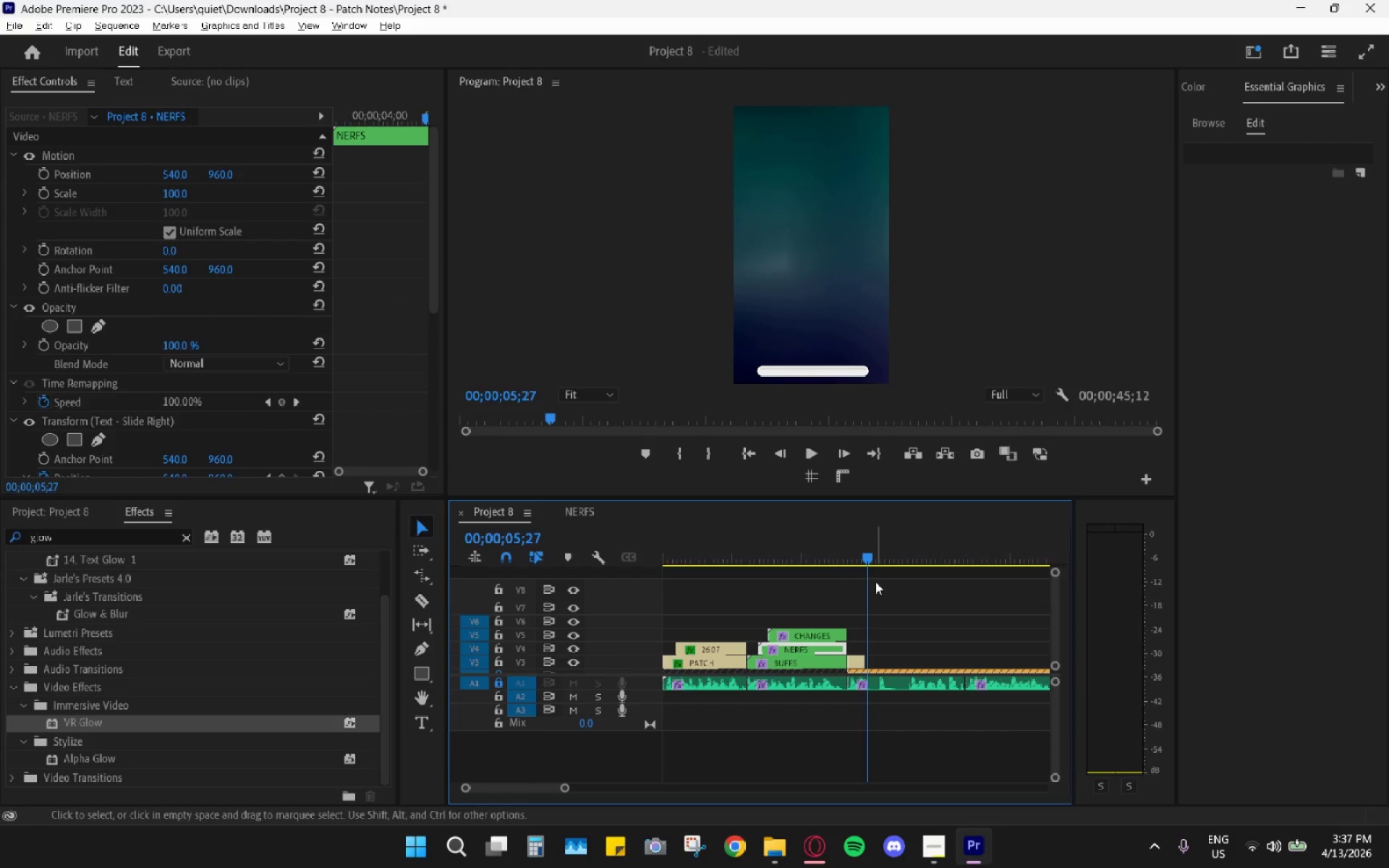 
hold_key(key=AltLeft, duration=0.83)
scroll: coordinate [870, 589], scroll_direction: up, amount: 10.0
 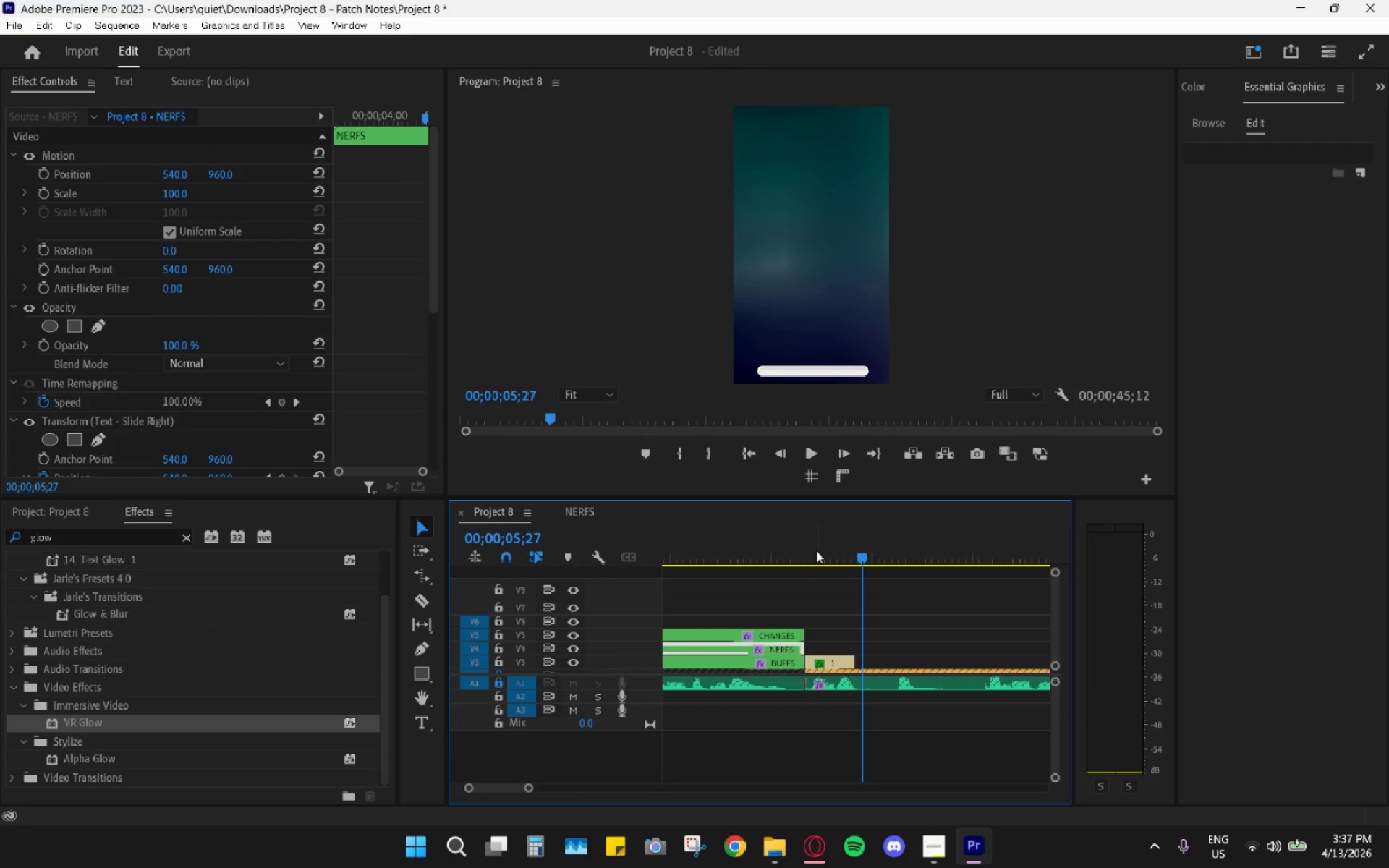 
left_click_drag(start_coordinate=[802, 546], to_coordinate=[827, 559])
 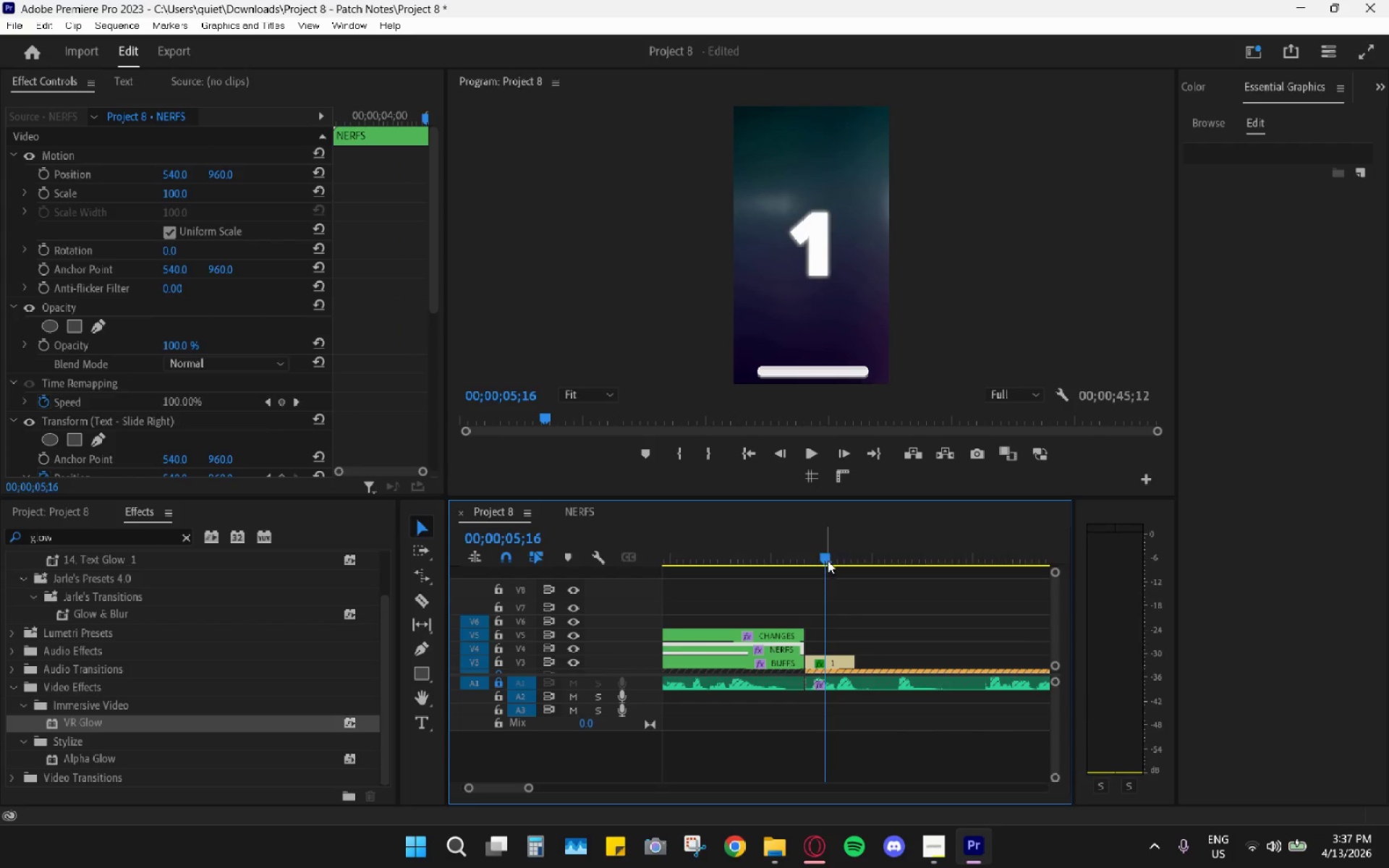 
hold_key(key=AltLeft, duration=0.39)
 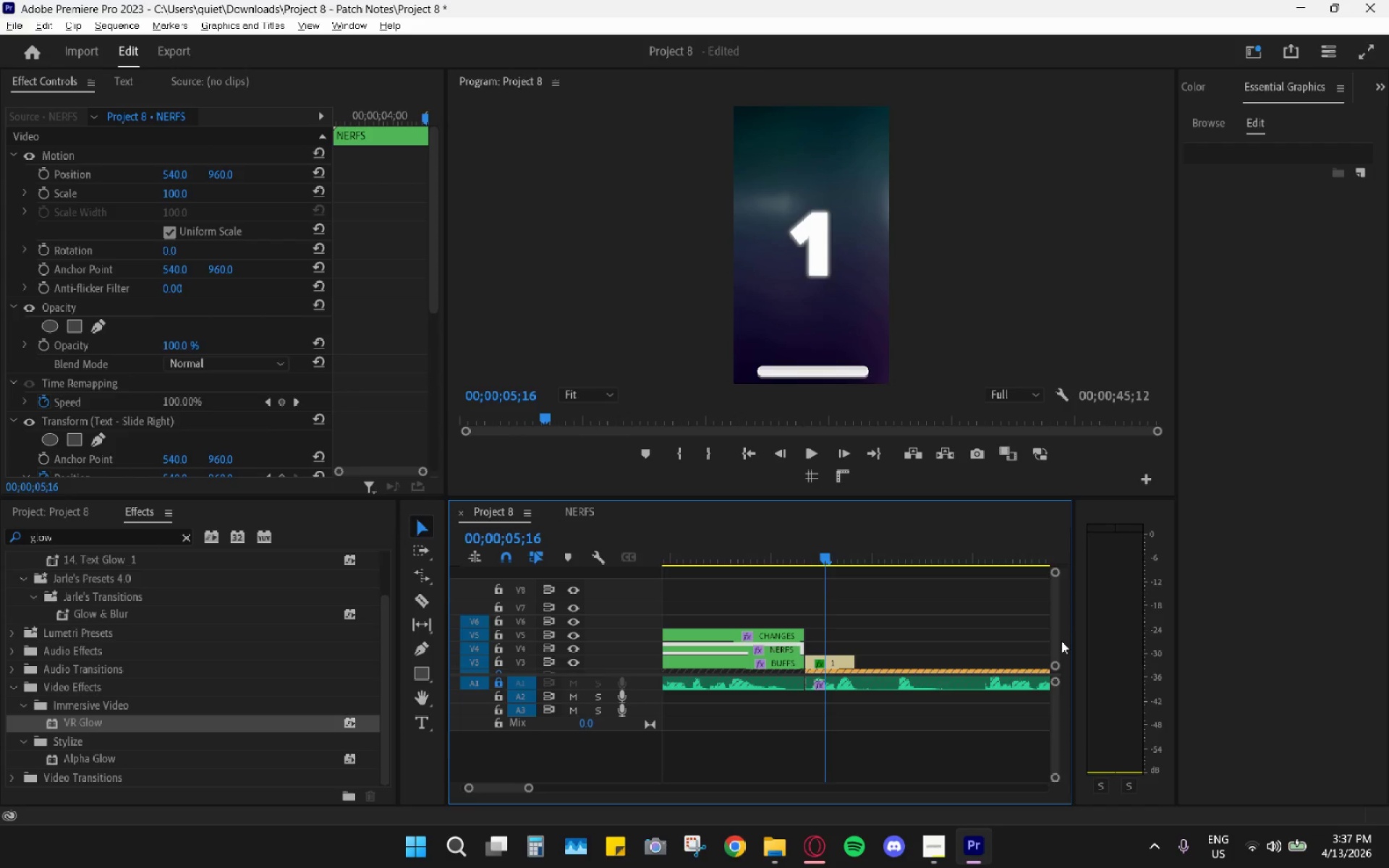 
left_click_drag(start_coordinate=[1056, 575], to_coordinate=[1040, 489])
 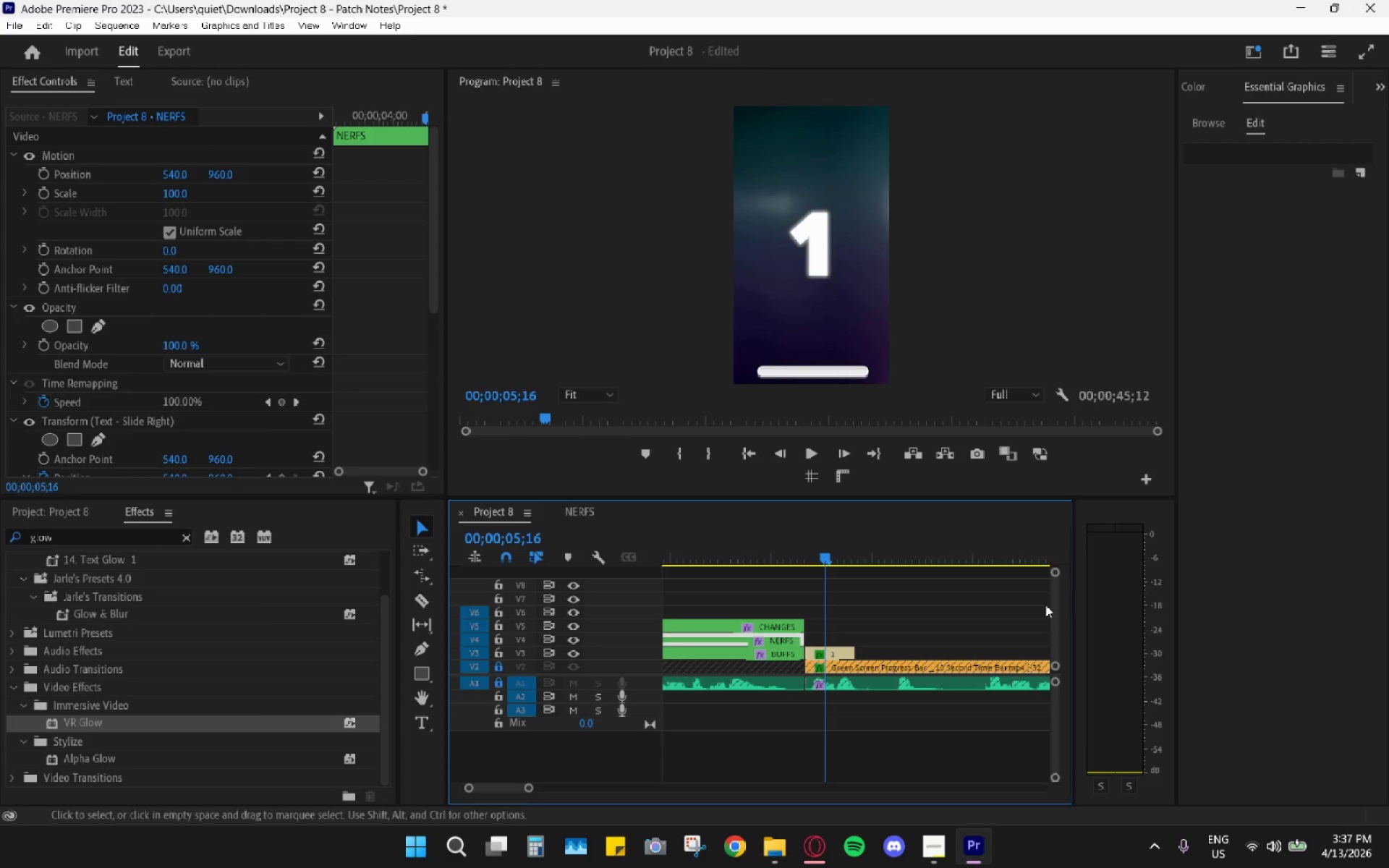 
left_click_drag(start_coordinate=[1055, 613], to_coordinate=[1053, 666])
 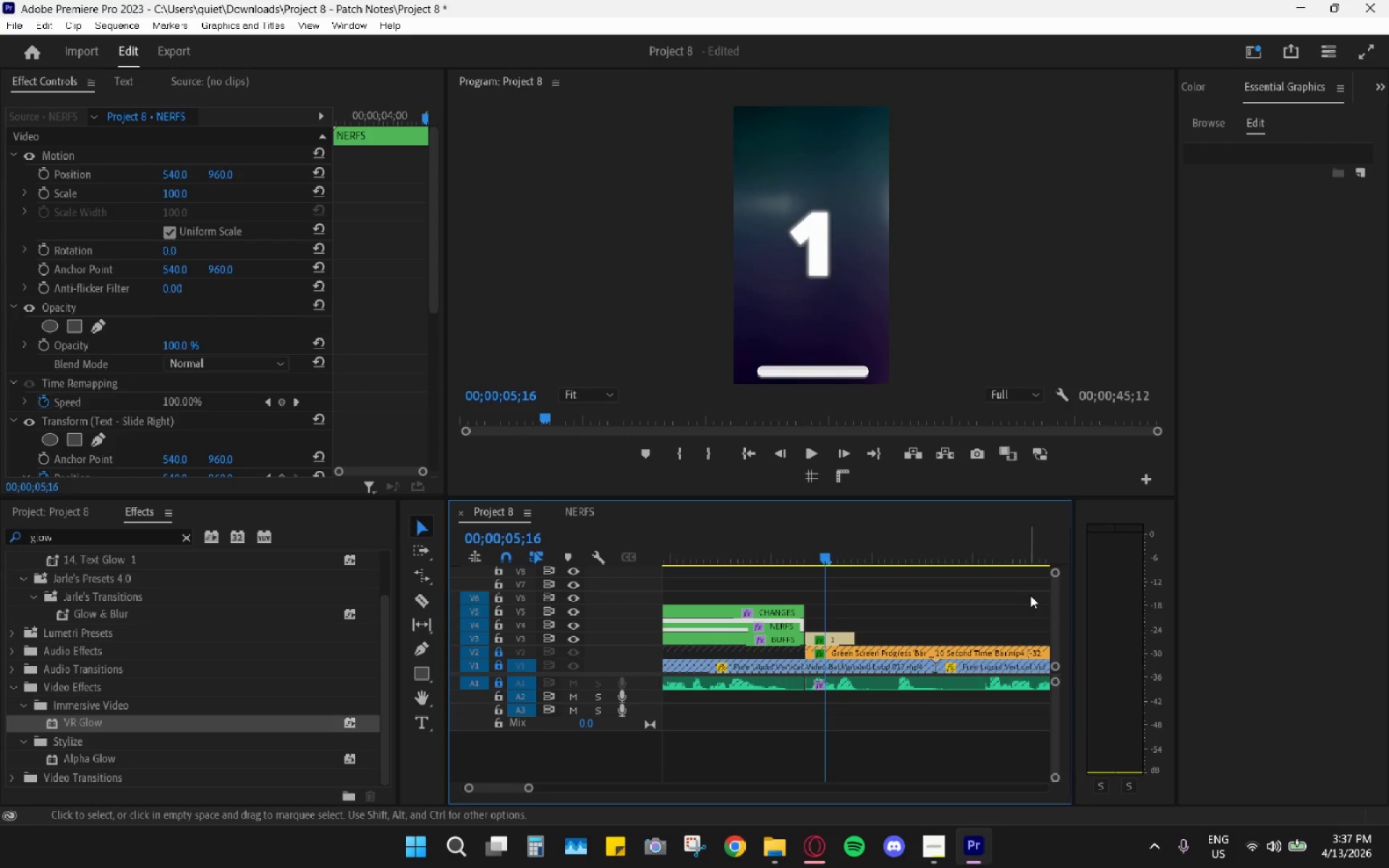 
left_click_drag(start_coordinate=[1053, 607], to_coordinate=[1058, 597])
 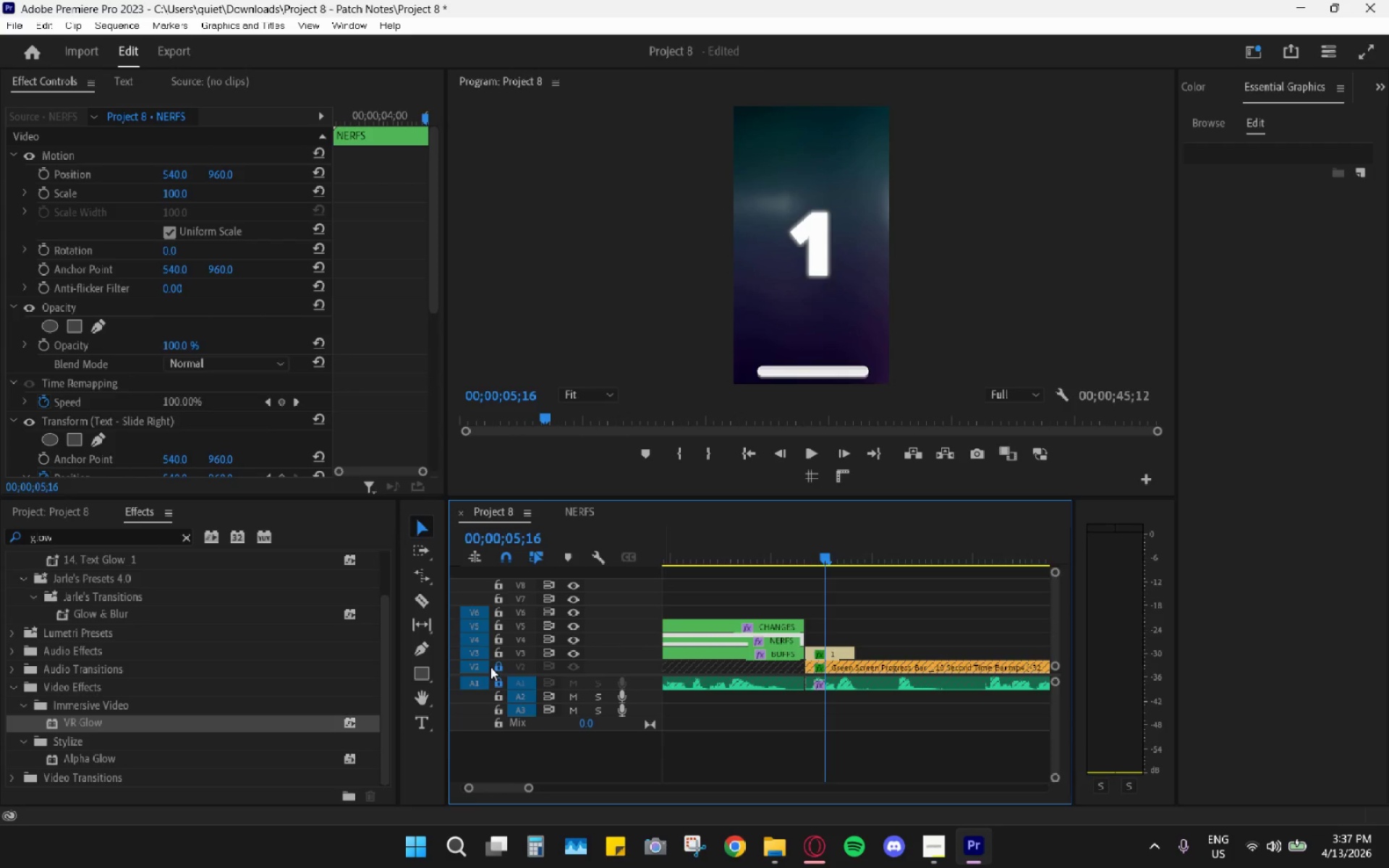 
left_click([502, 668])
 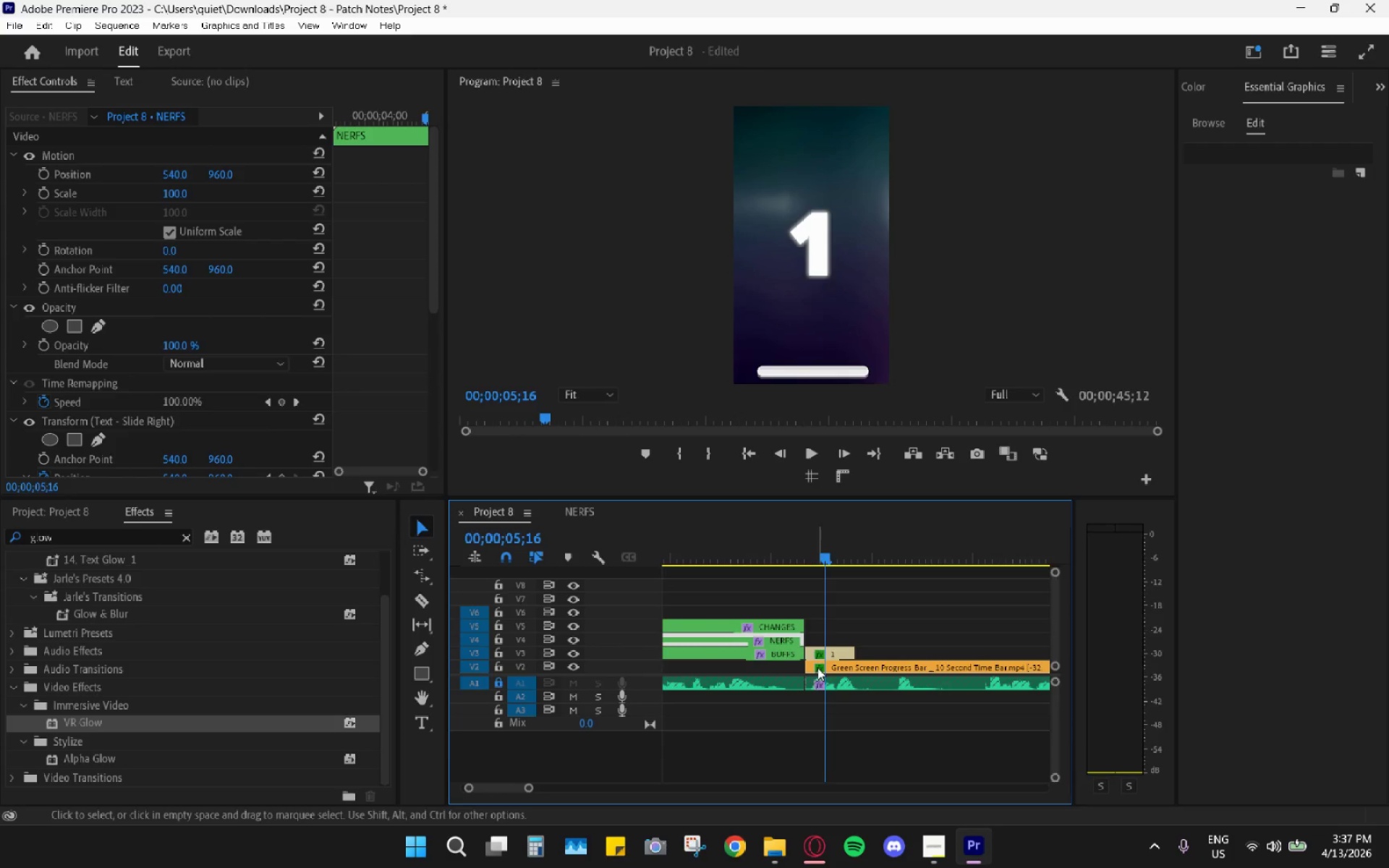 
left_click([840, 665])
 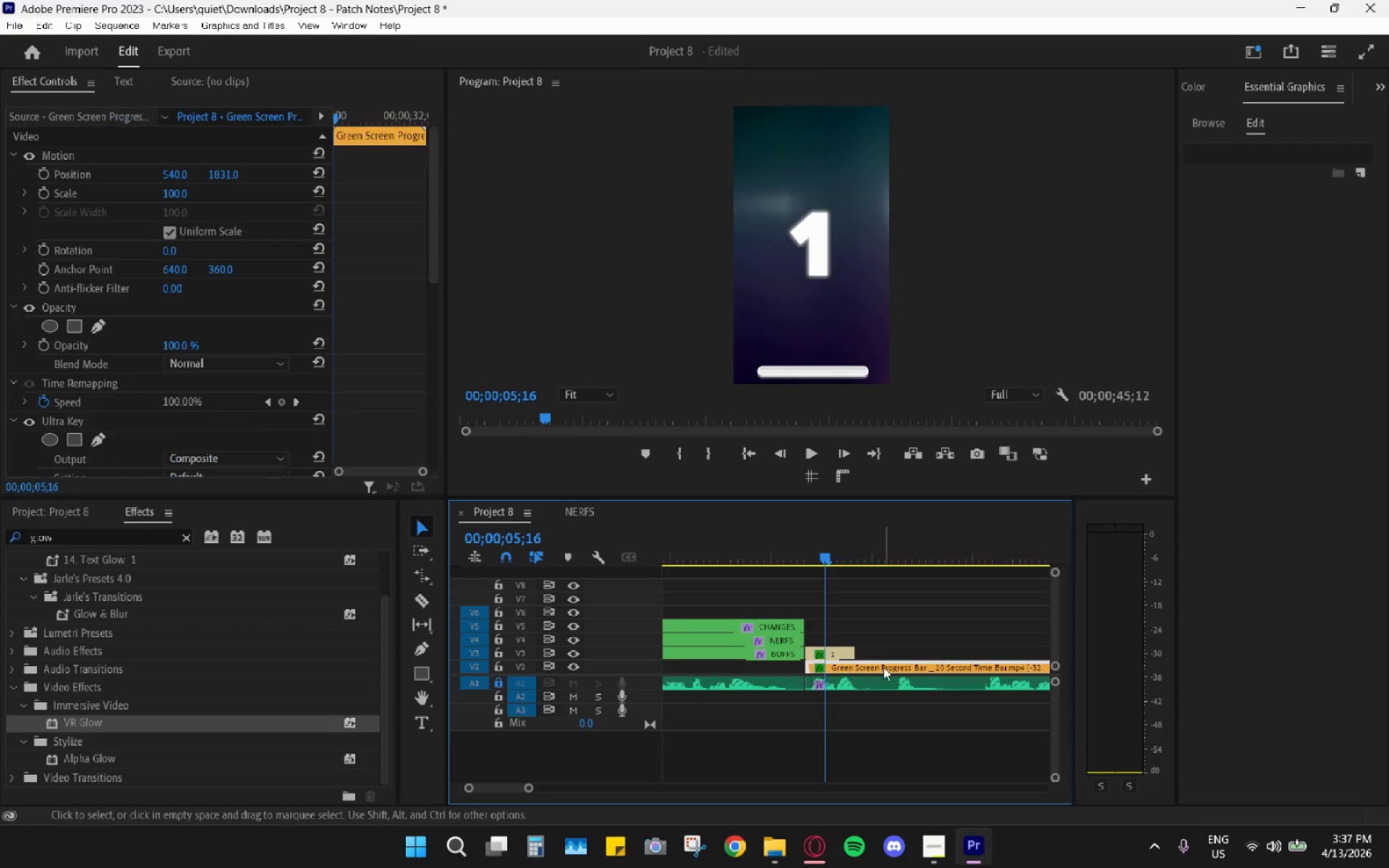 
scroll: coordinate [873, 676], scroll_direction: down, amount: 3.0
 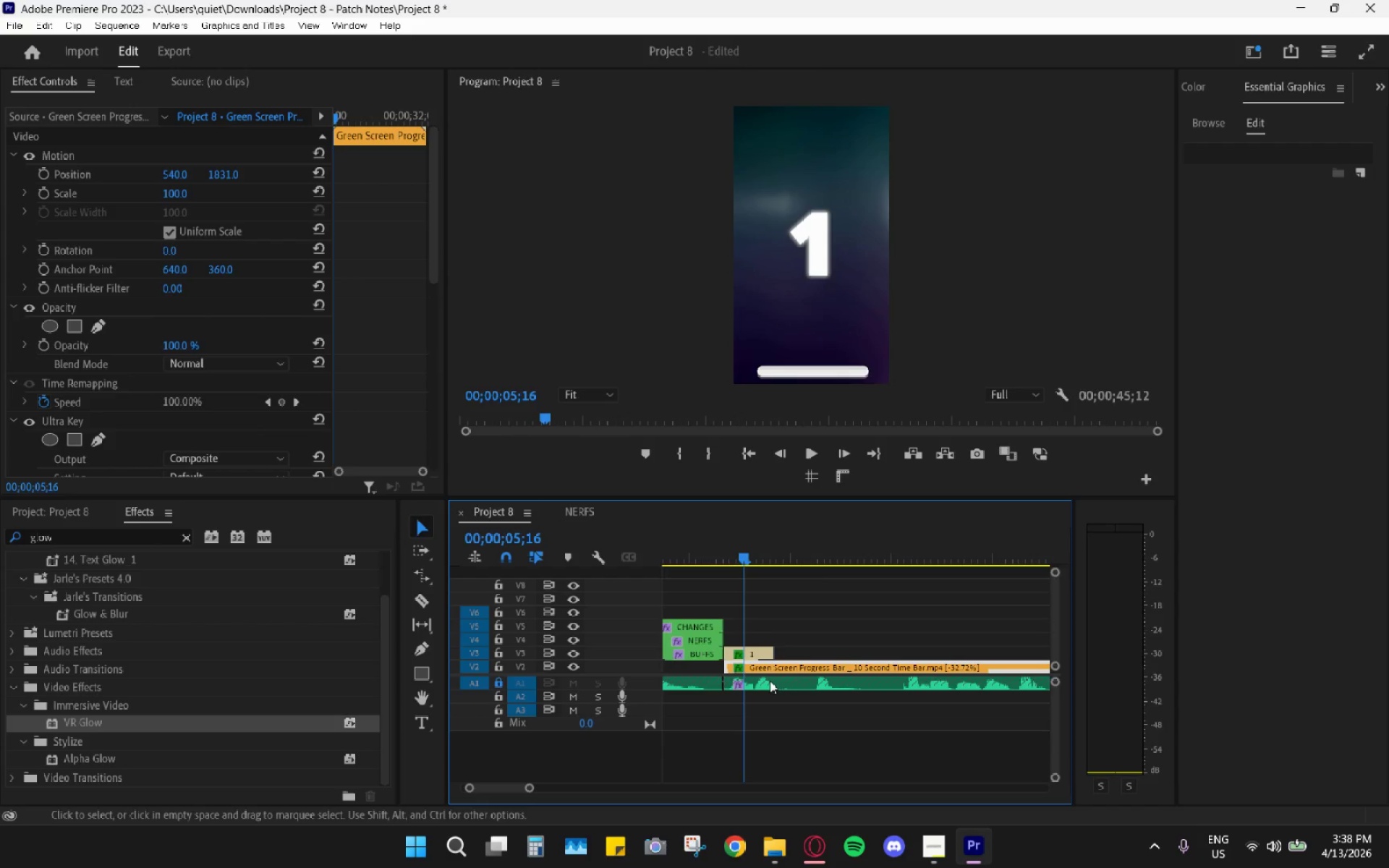 
key(R)
 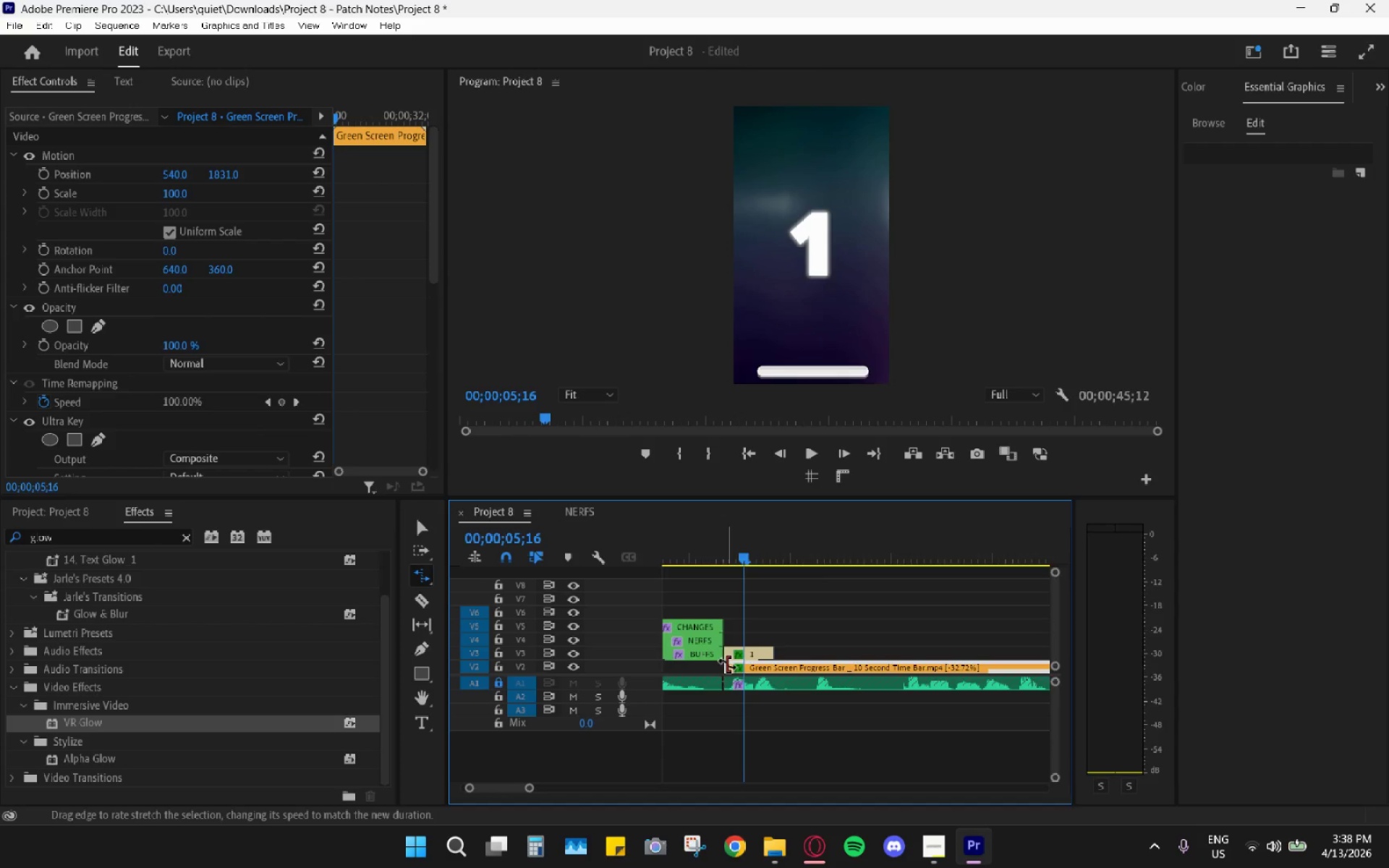 
left_click_drag(start_coordinate=[730, 664], to_coordinate=[773, 664])
 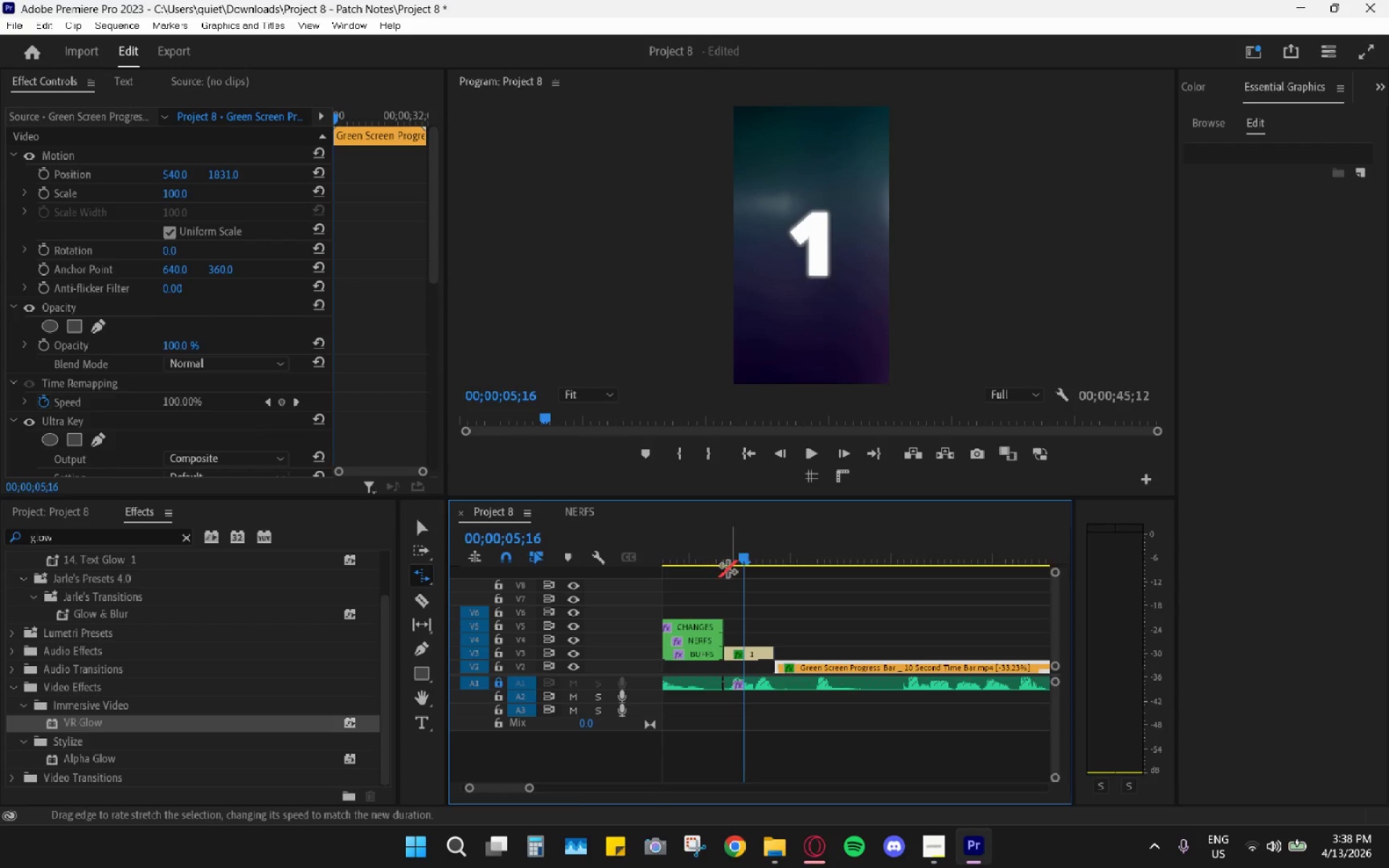 
left_click_drag(start_coordinate=[724, 556], to_coordinate=[716, 549])
 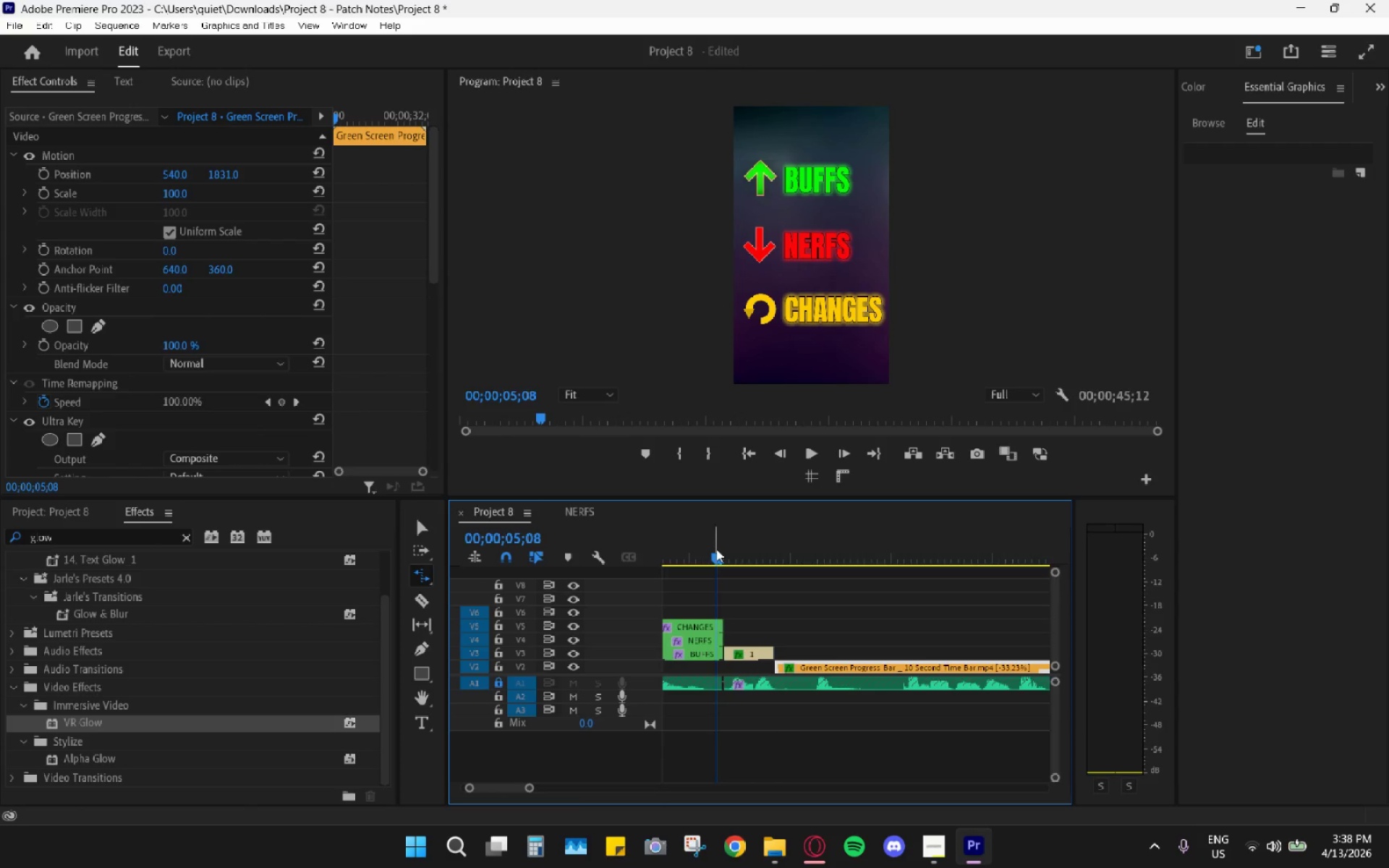 
key(Space)
 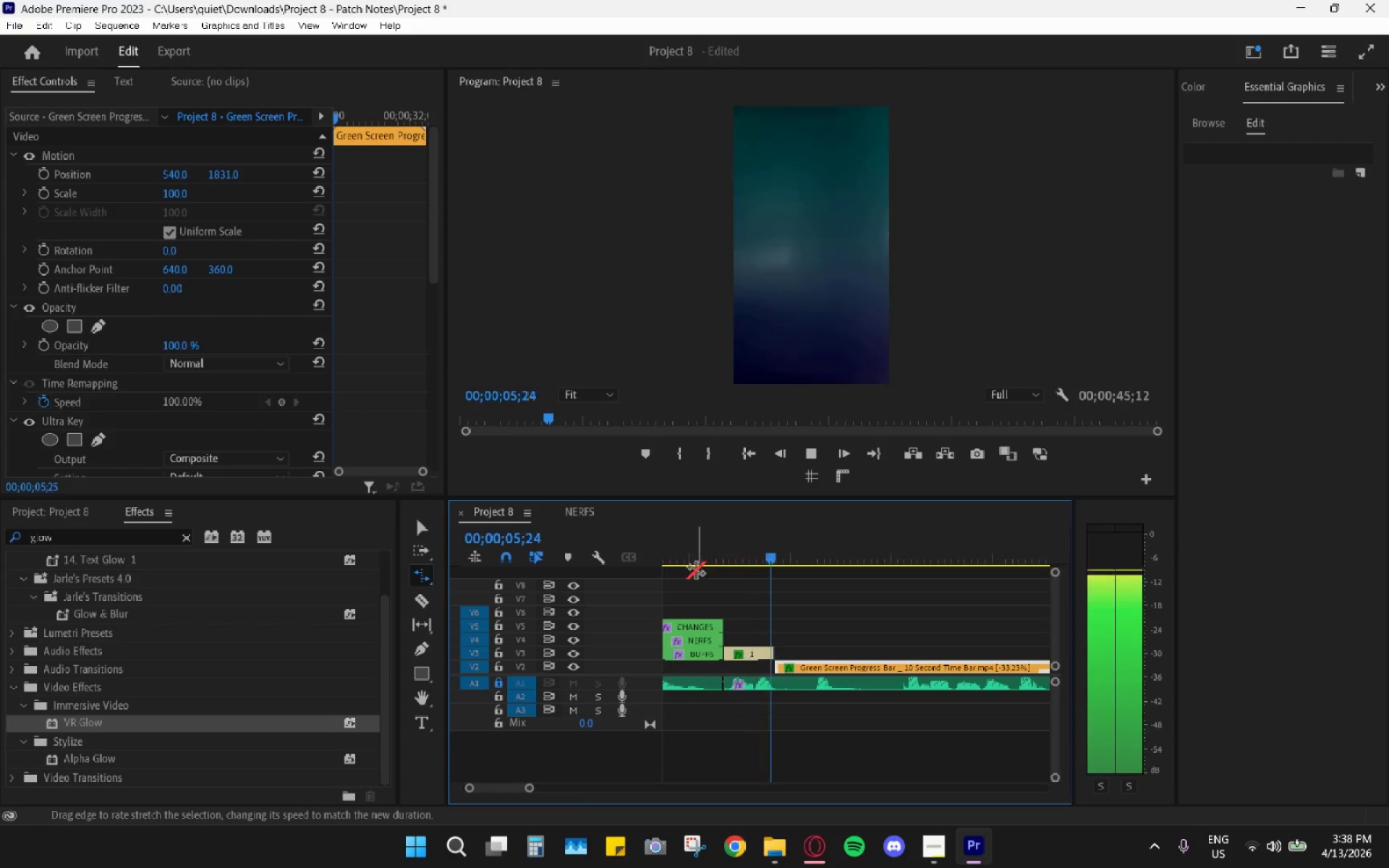 
key(Space)
 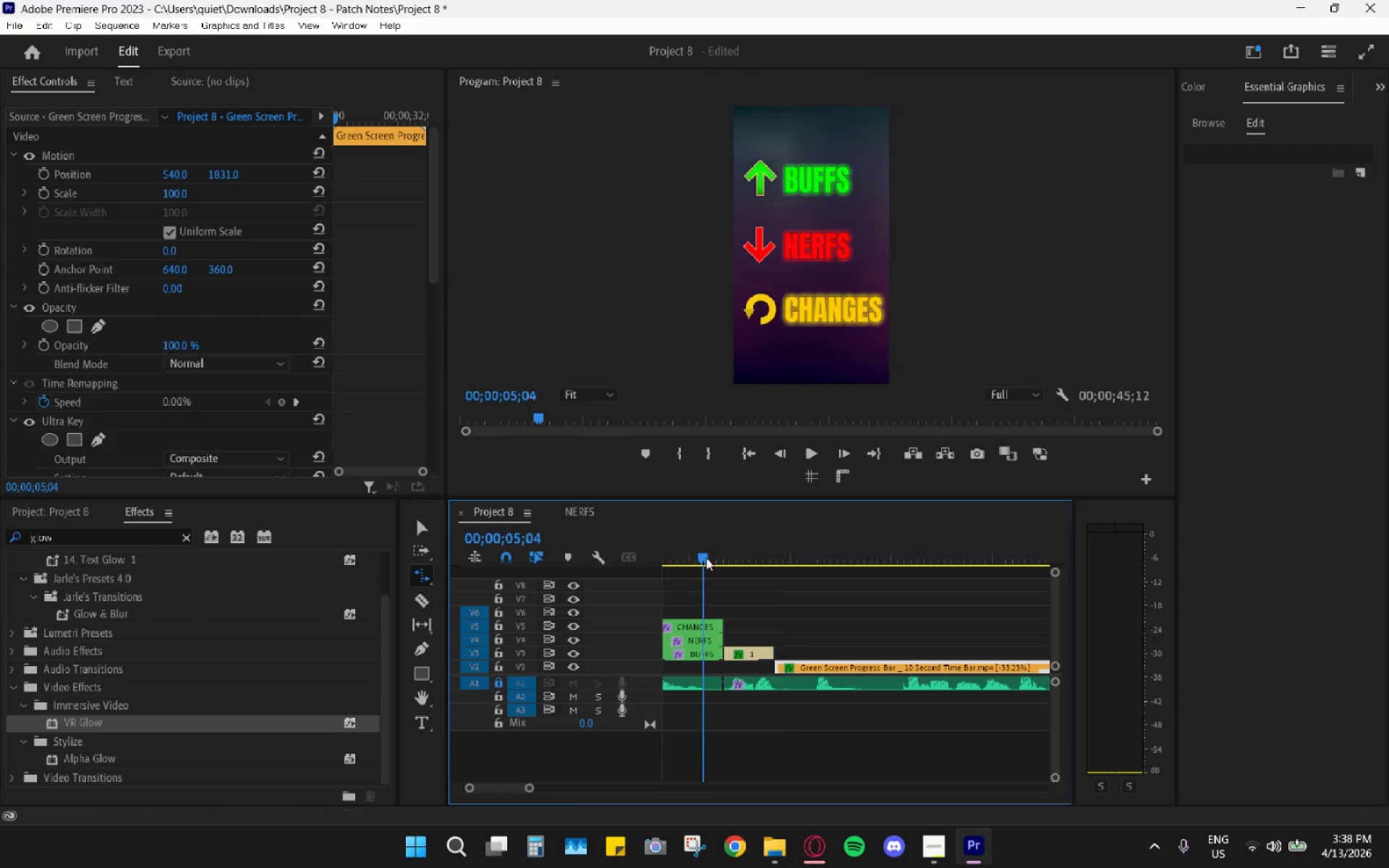 
left_click_drag(start_coordinate=[706, 558], to_coordinate=[876, 601])
 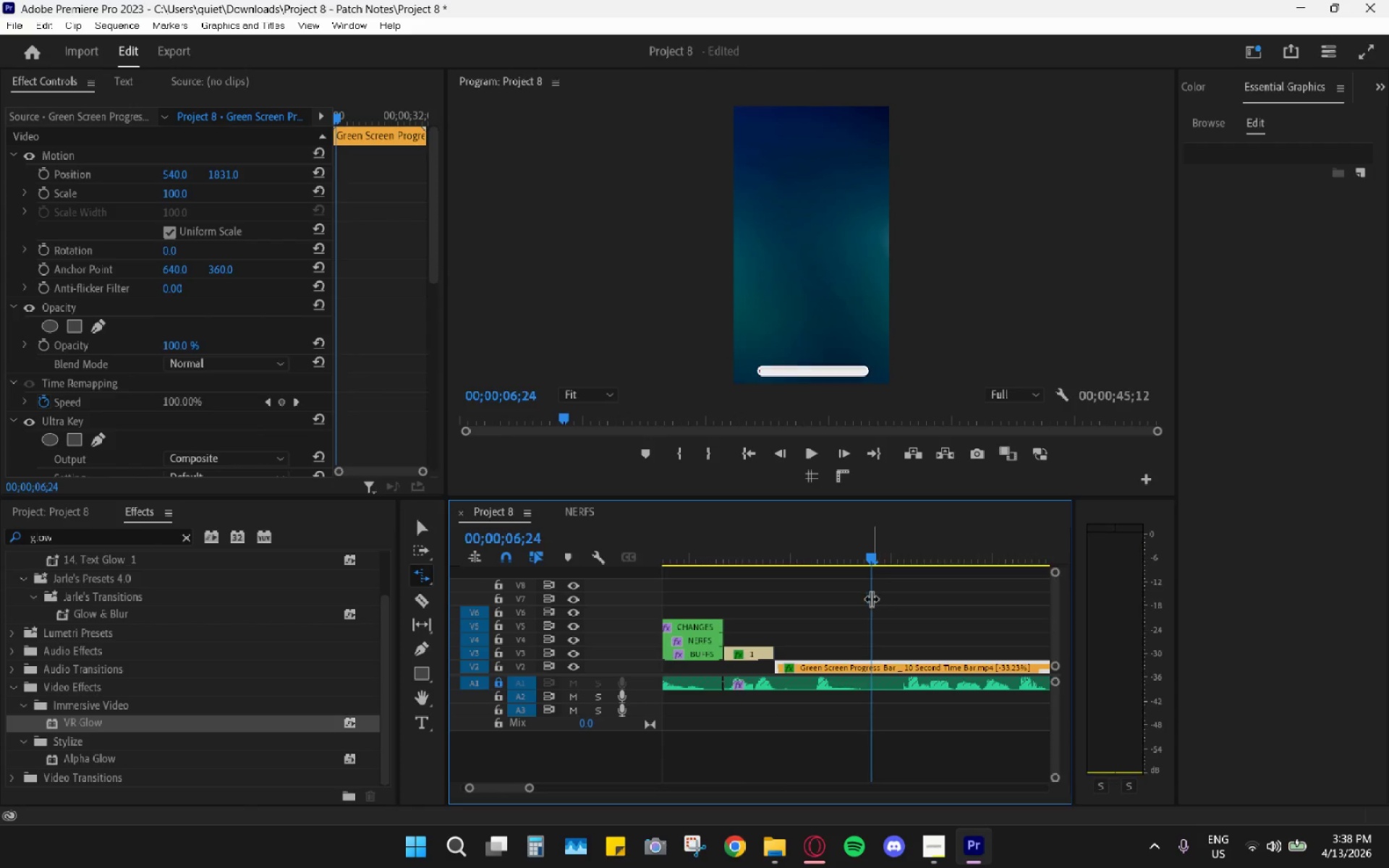 
hold_key(key=AltLeft, duration=0.78)
hold_key(key=AltLeft, duration=0.75)
scroll: coordinate [871, 620], scroll_direction: down, amount: 20.0
 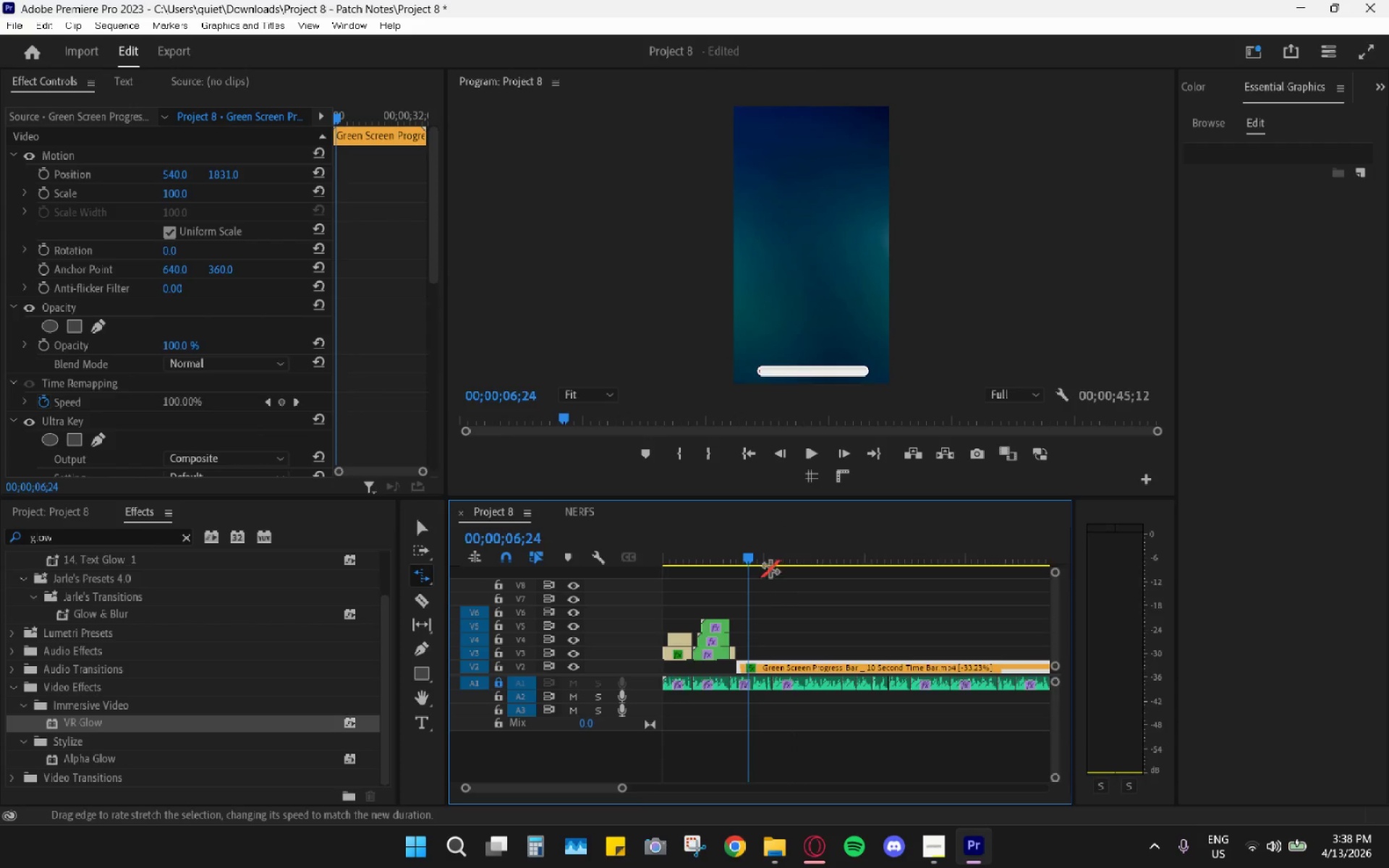 
left_click_drag(start_coordinate=[742, 561], to_coordinate=[794, 571])
 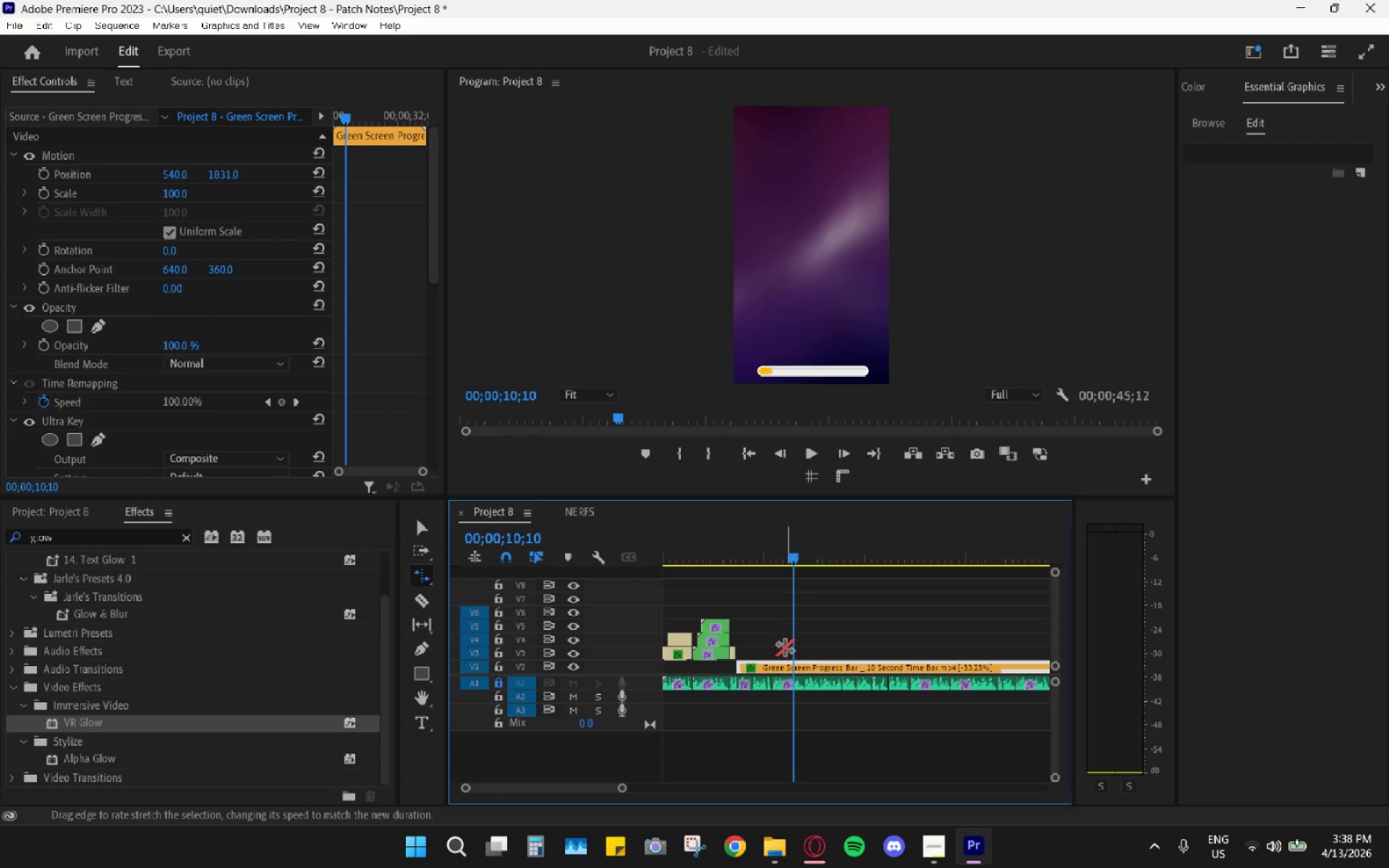 
key(C)
 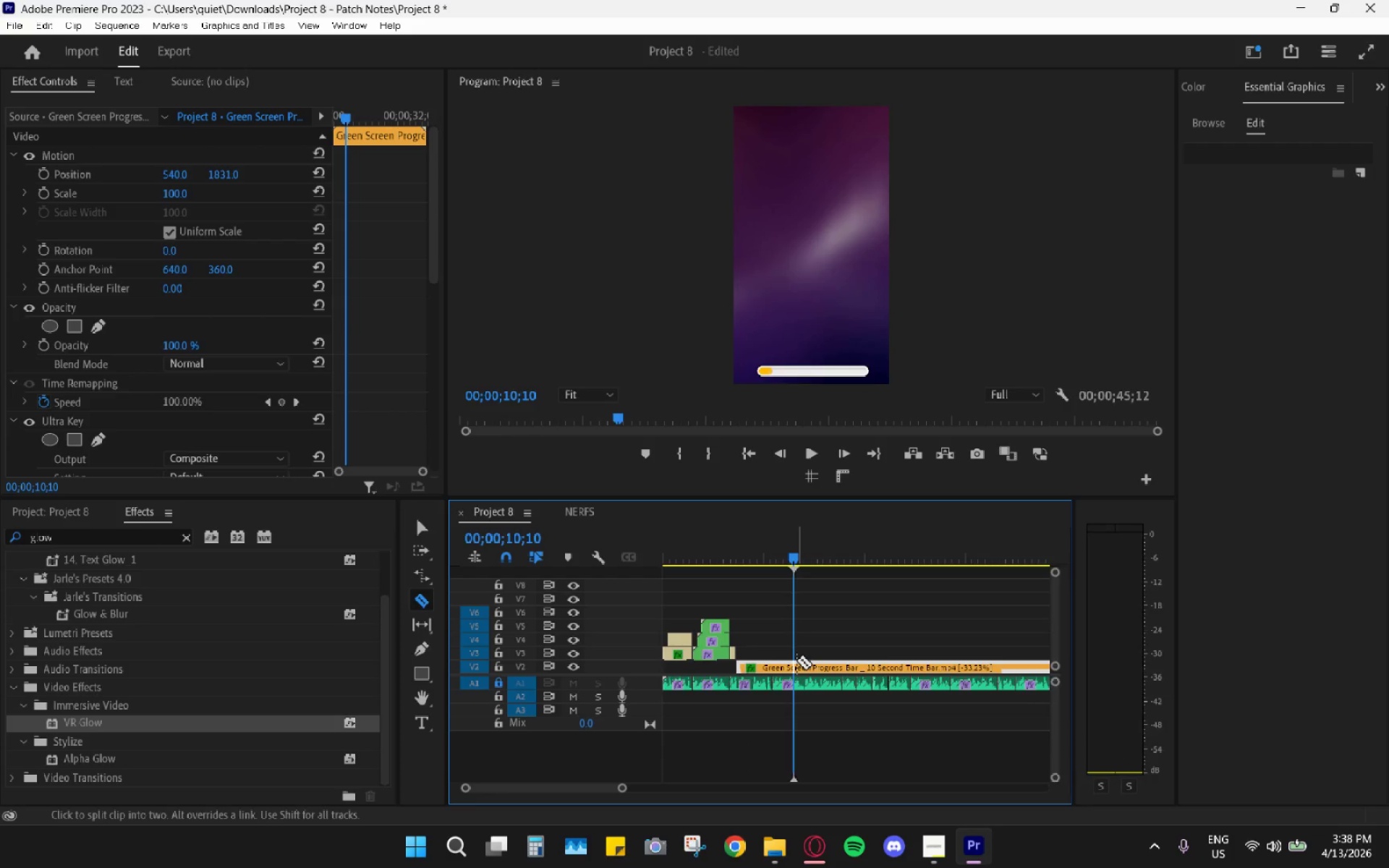 
left_click([797, 660])
 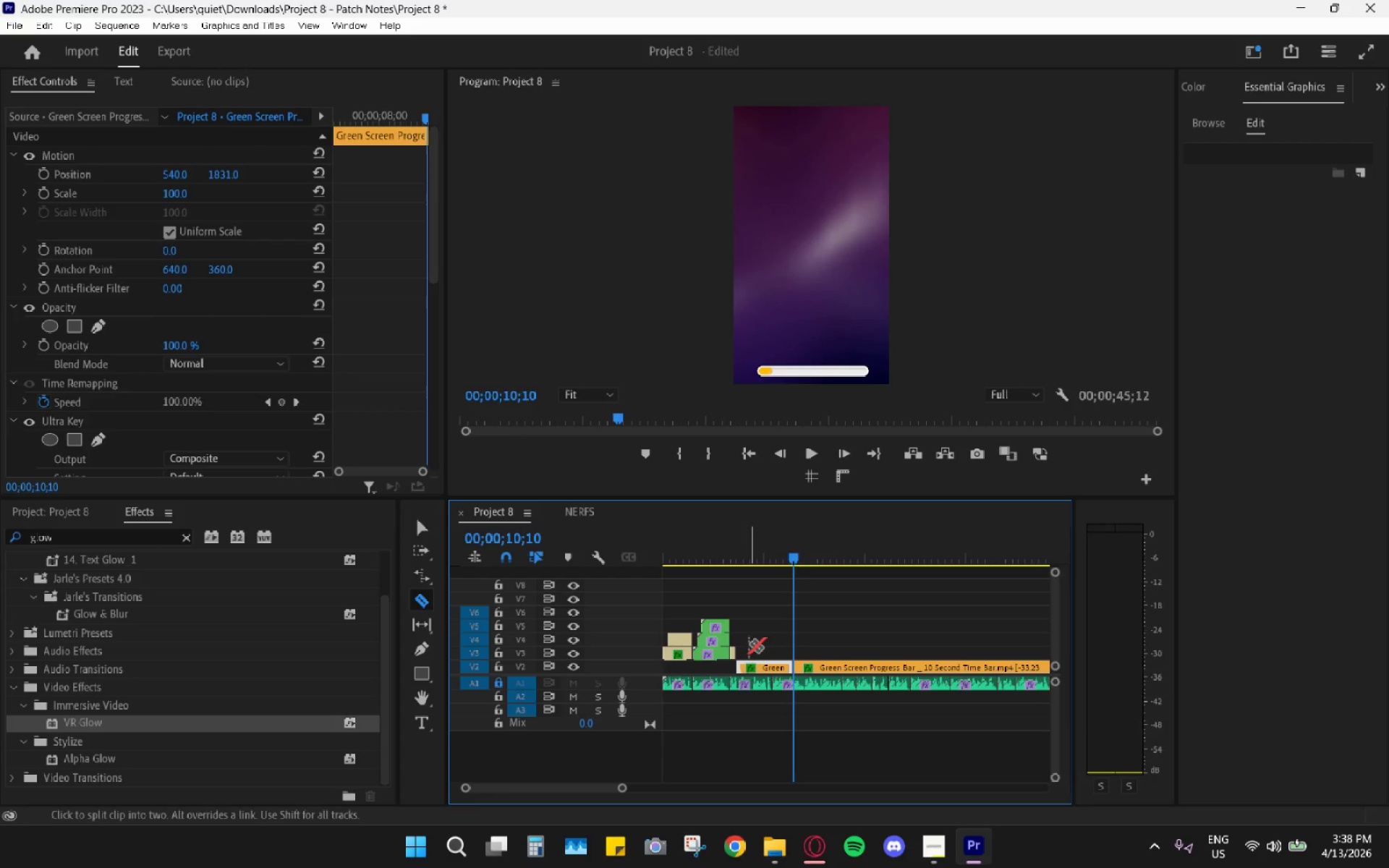 
key(ArrowRight)
 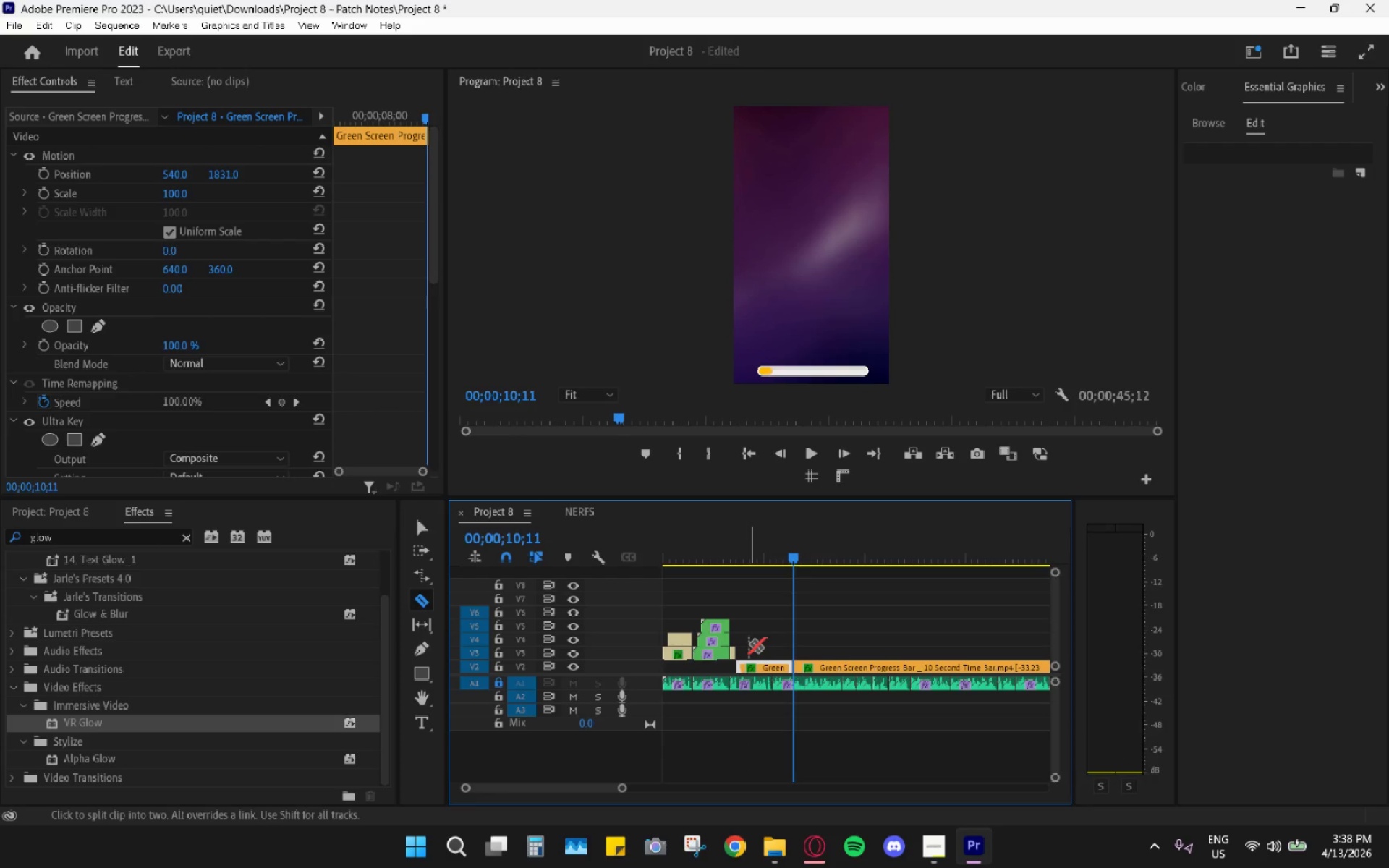 
hold_key(key=AltLeft, duration=1.52)
 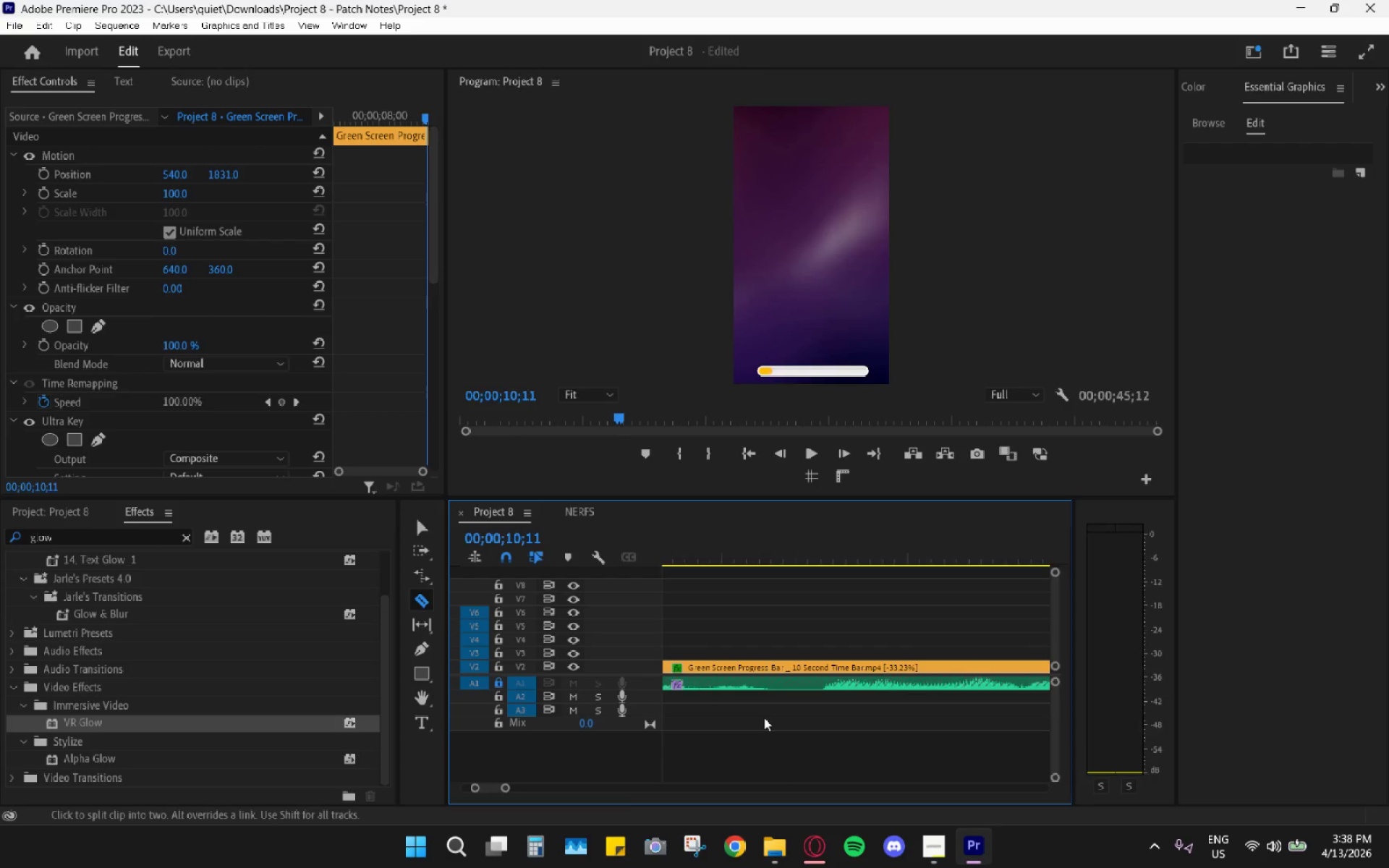 
key(Alt+AltLeft)
 